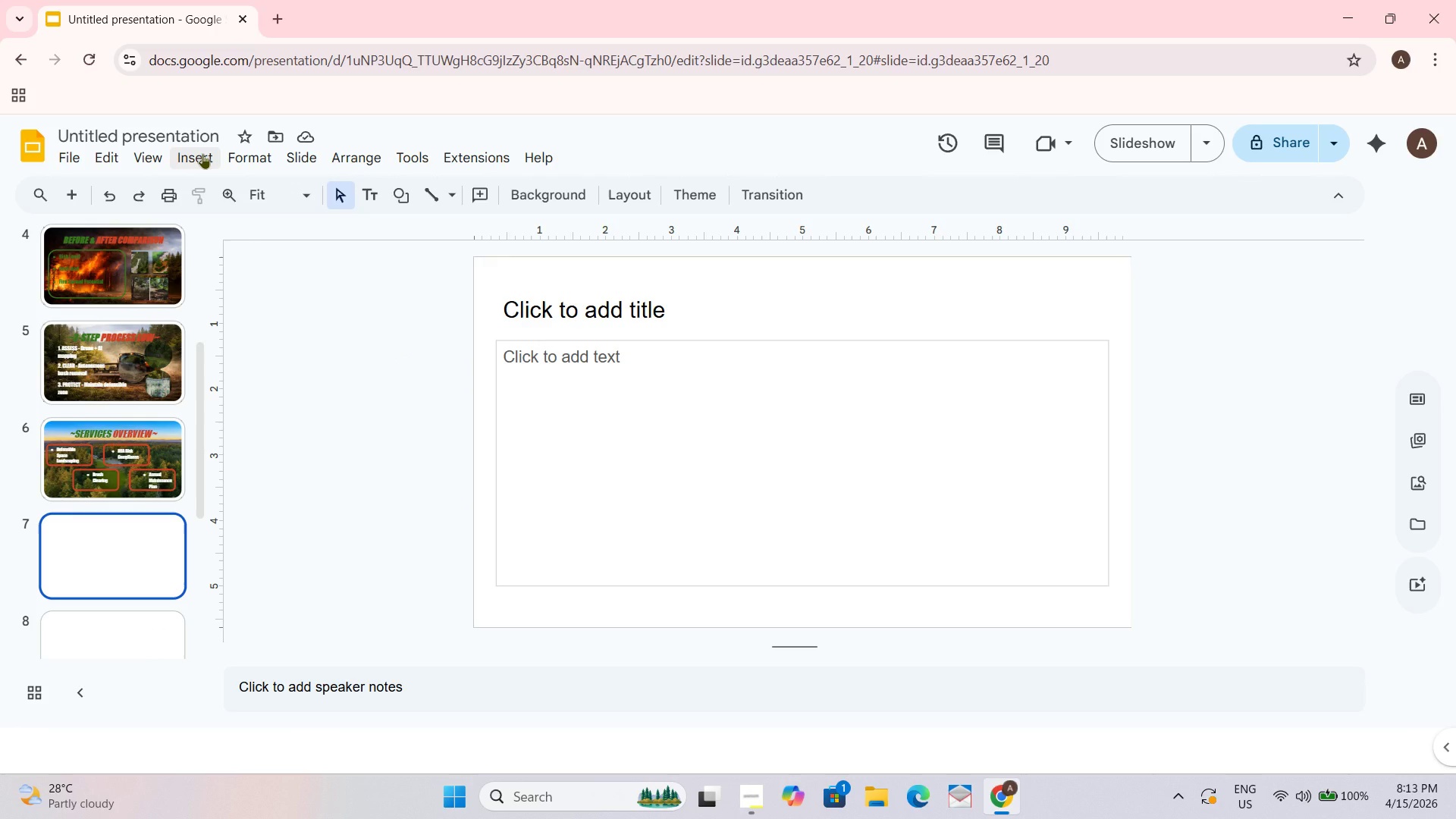 
scroll: coordinate [115, 570], scroll_direction: down, amount: 2.0
 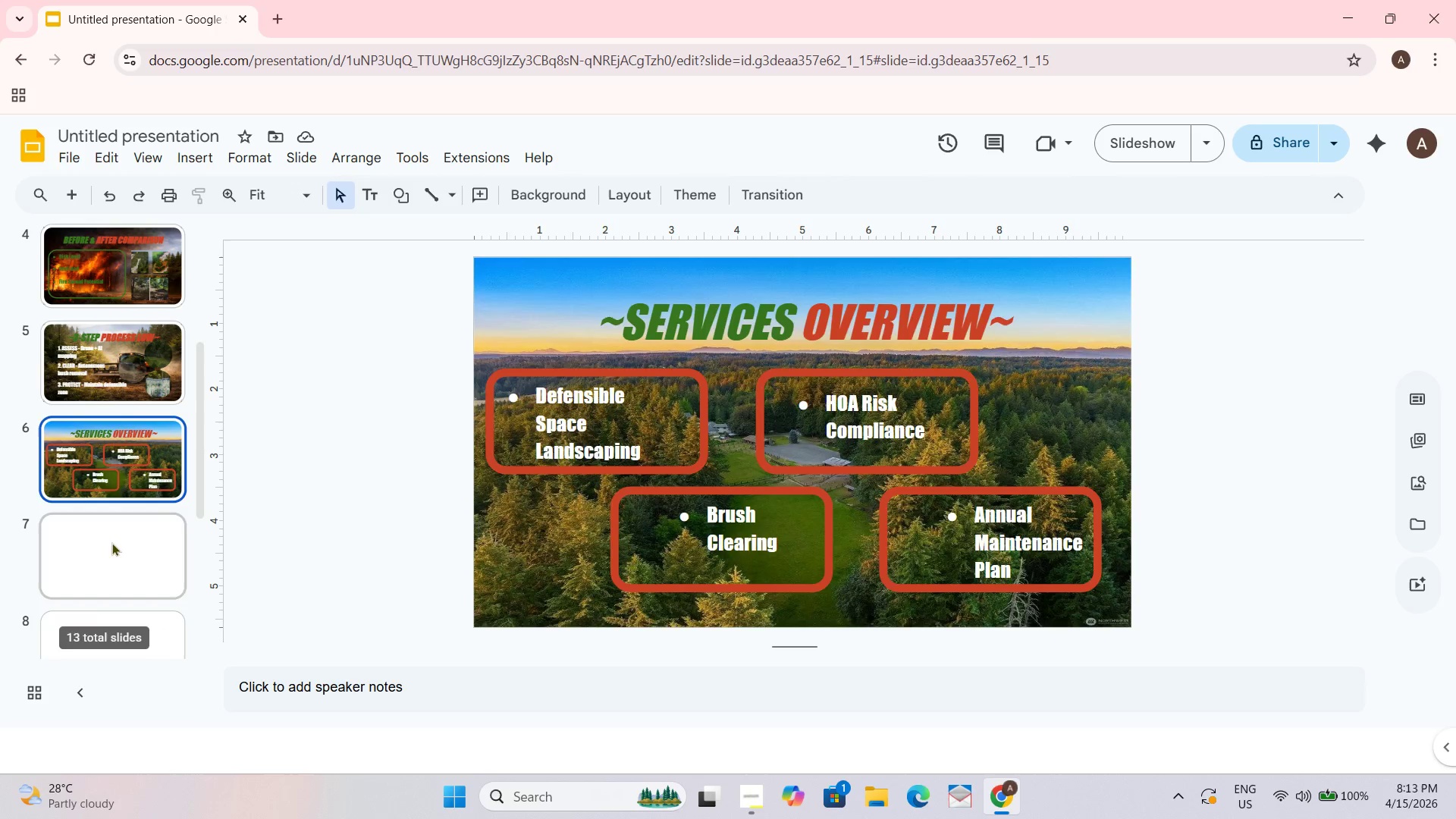 
left_click([202, 153])
 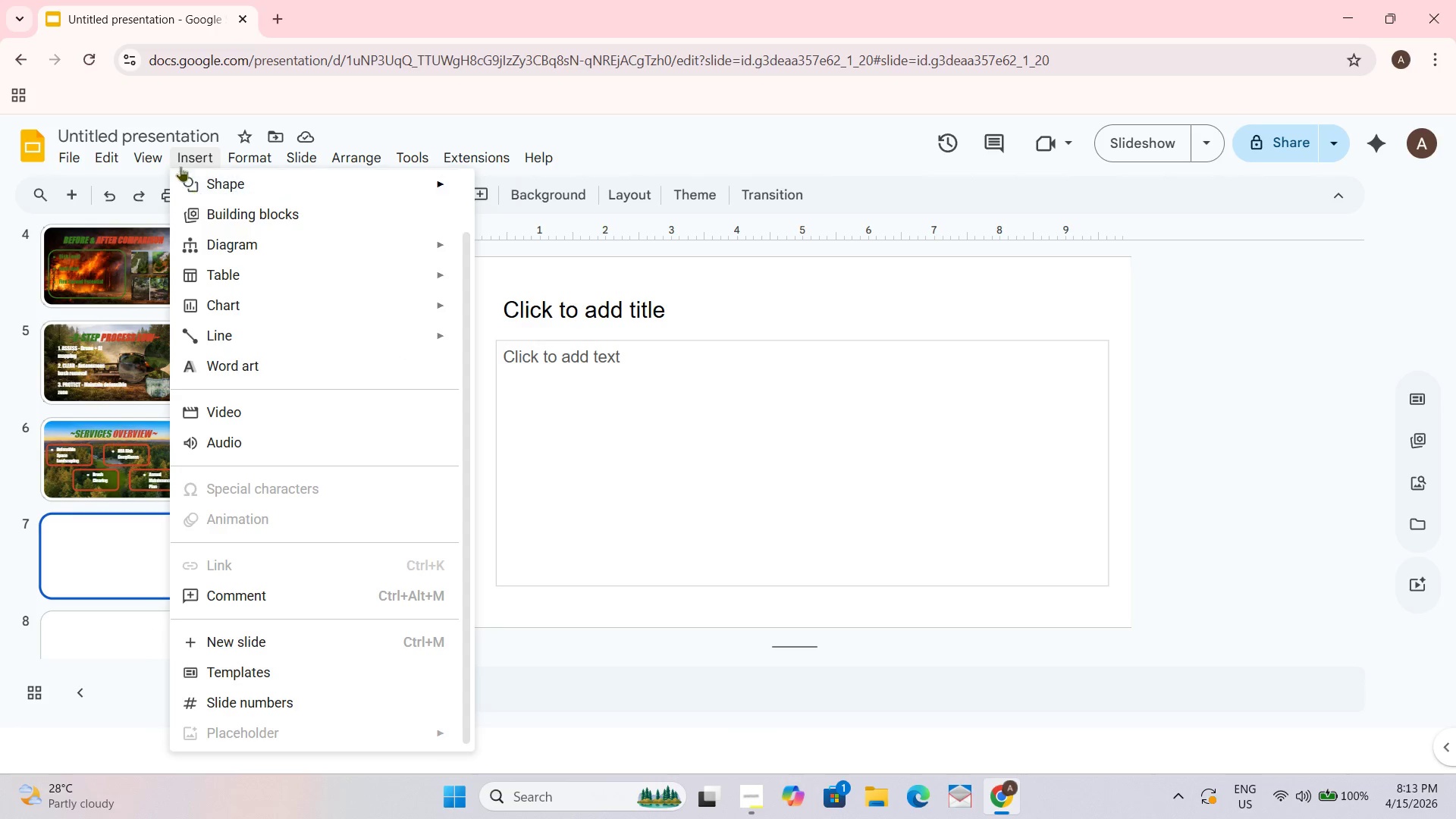 
mouse_move([184, 164])
 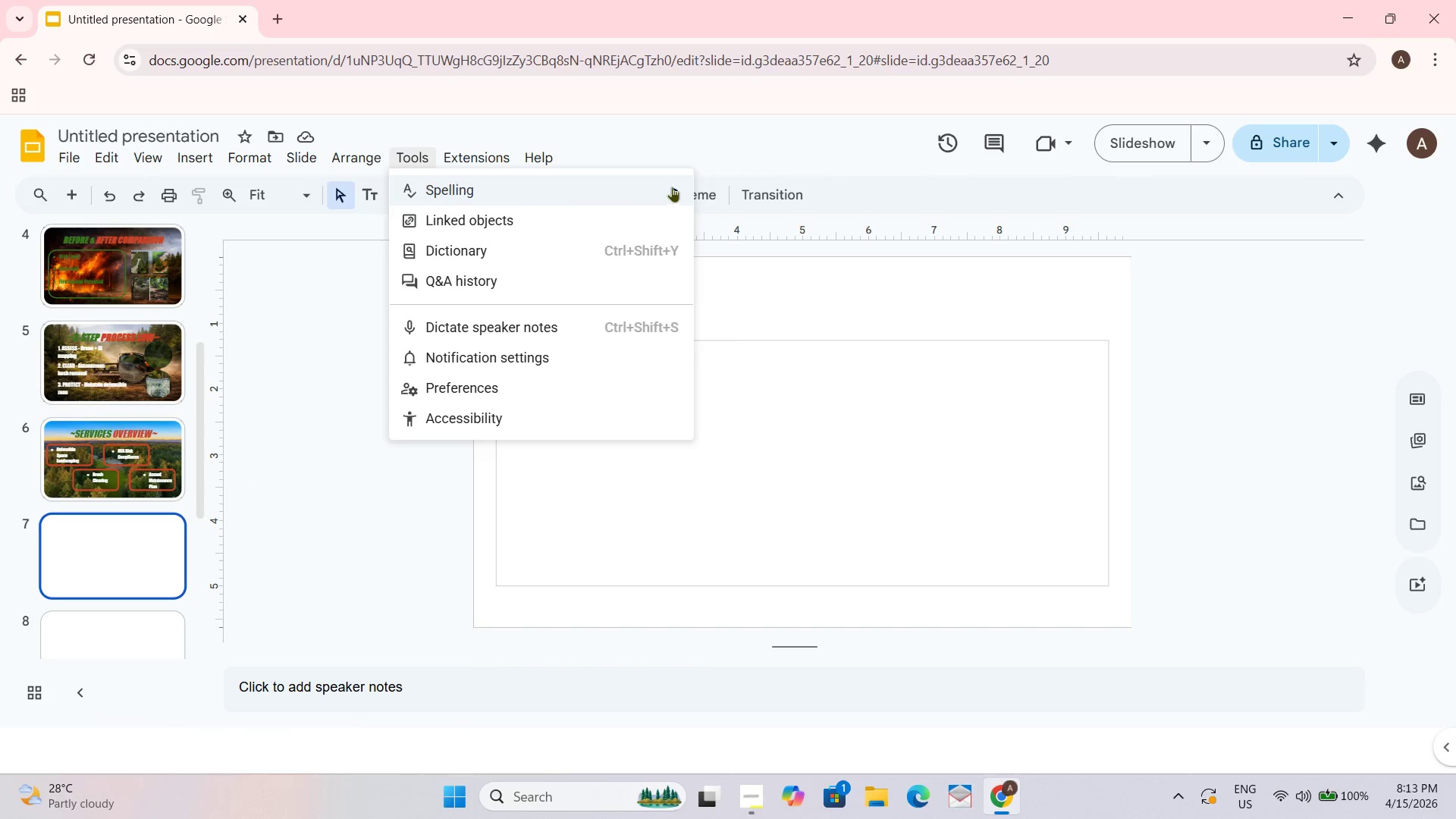 
left_click_drag(start_coordinate=[850, 396], to_coordinate=[849, 400])
 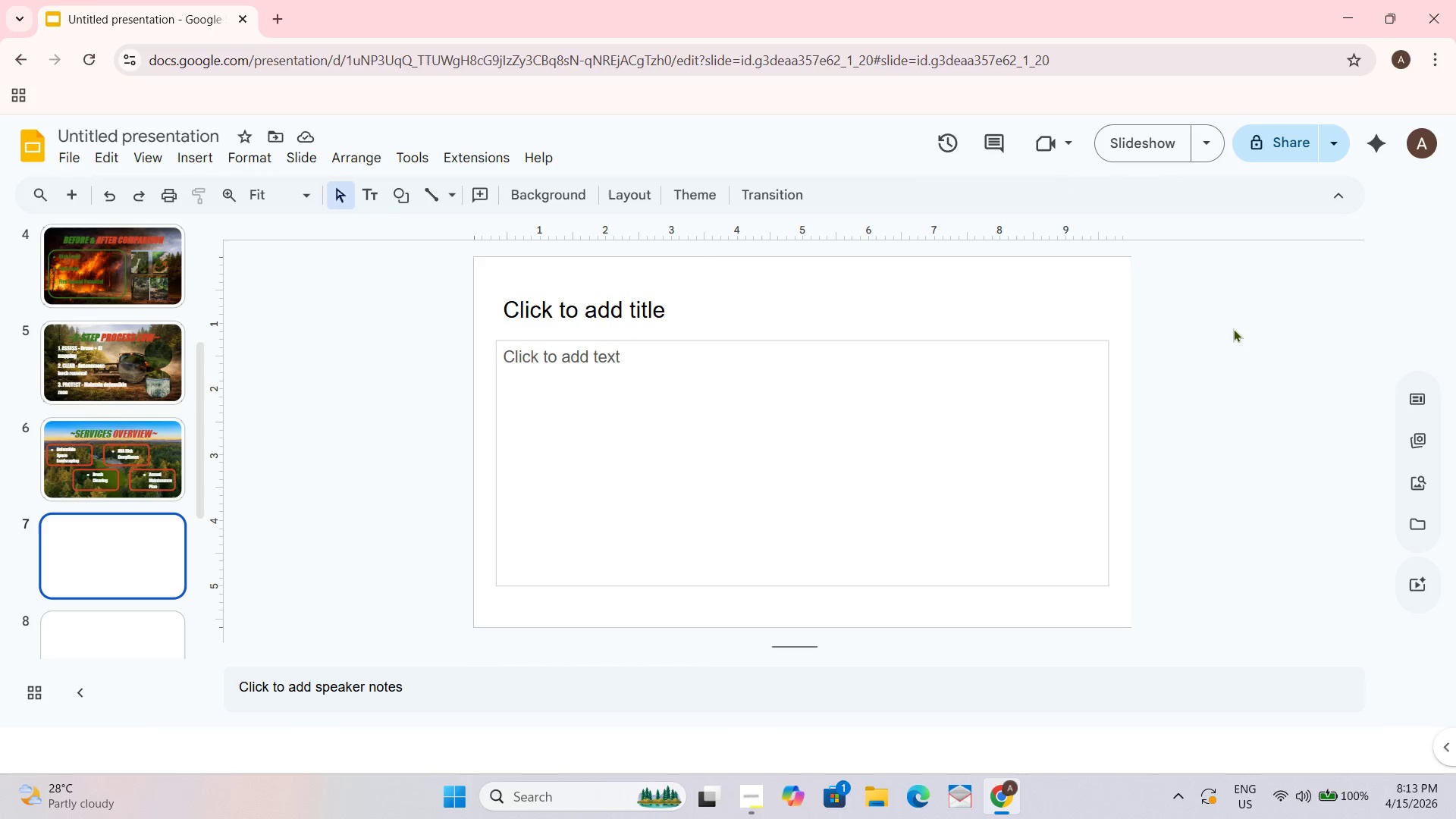 
left_click([607, 191])
 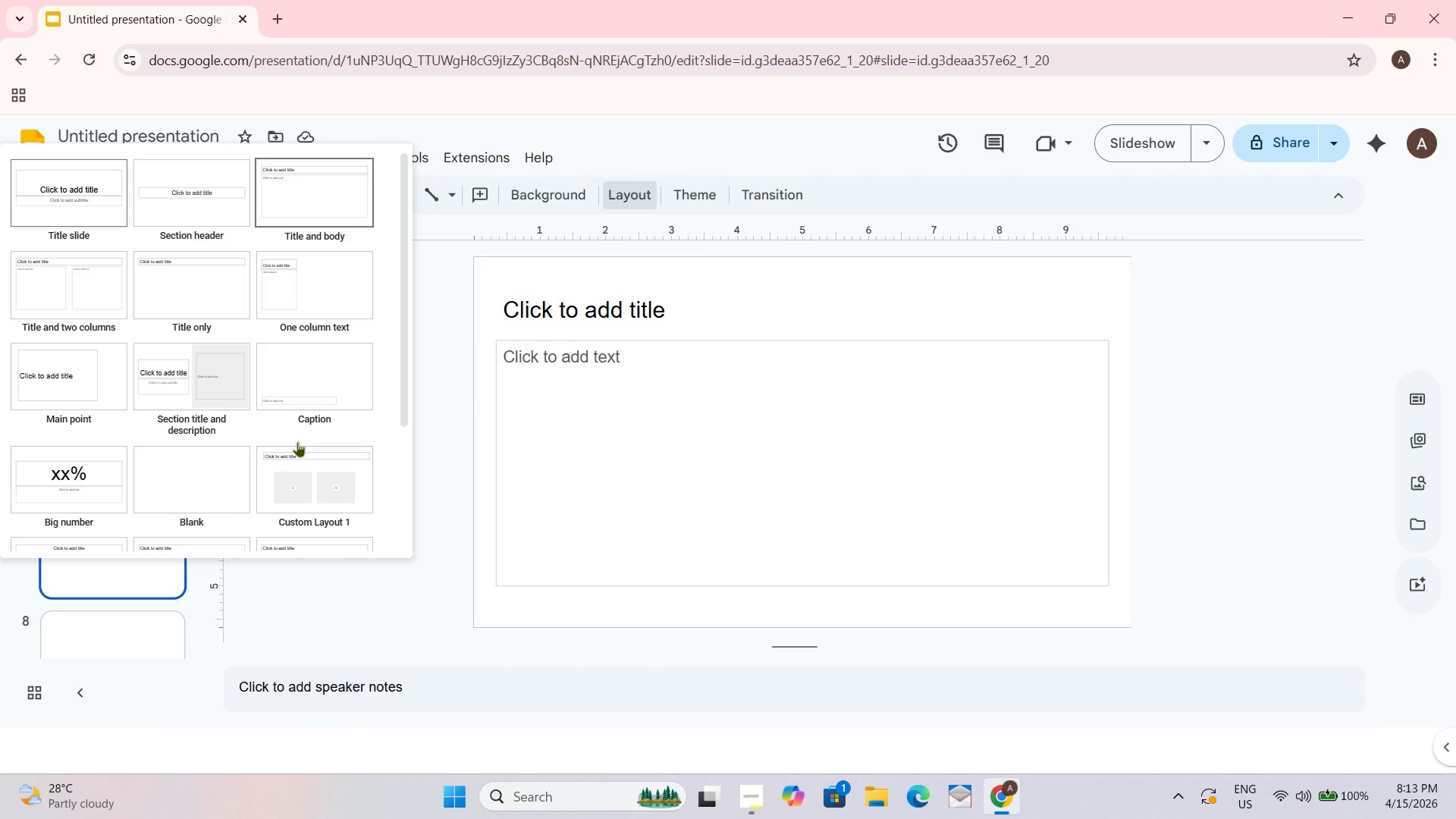 
scroll: coordinate [296, 426], scroll_direction: down, amount: 4.0
 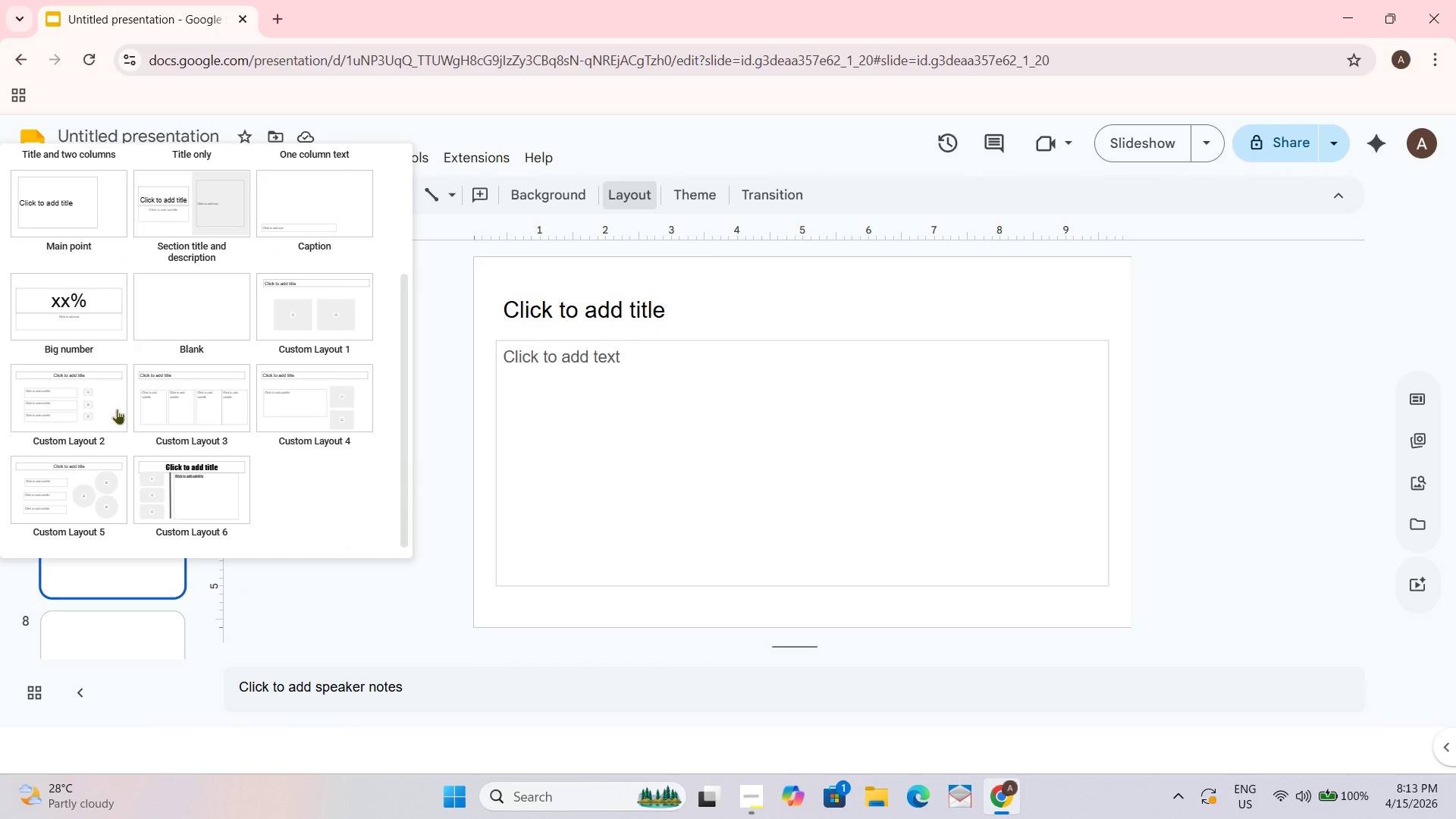 
left_click([198, 499])
 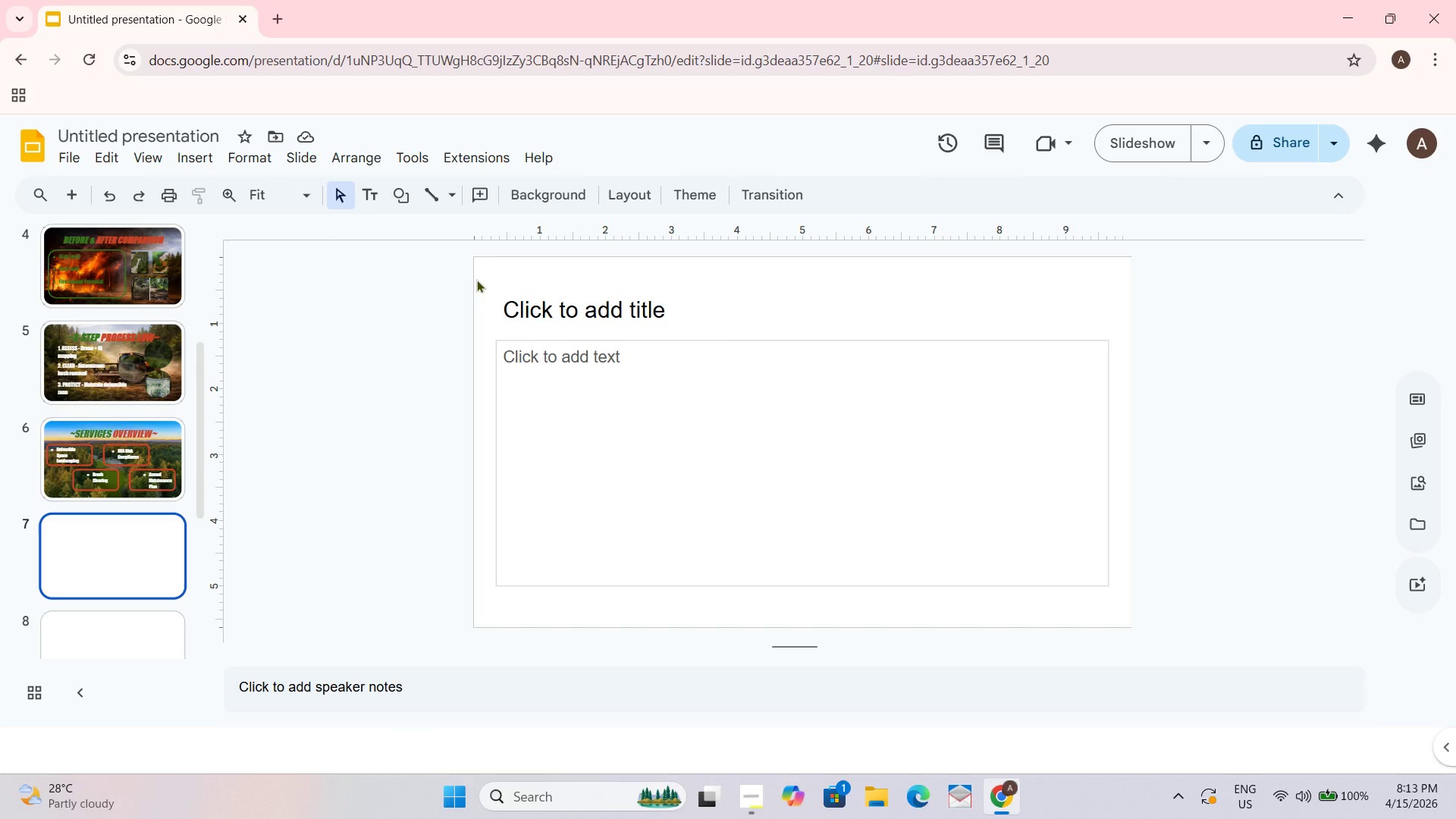 
left_click([631, 197])
 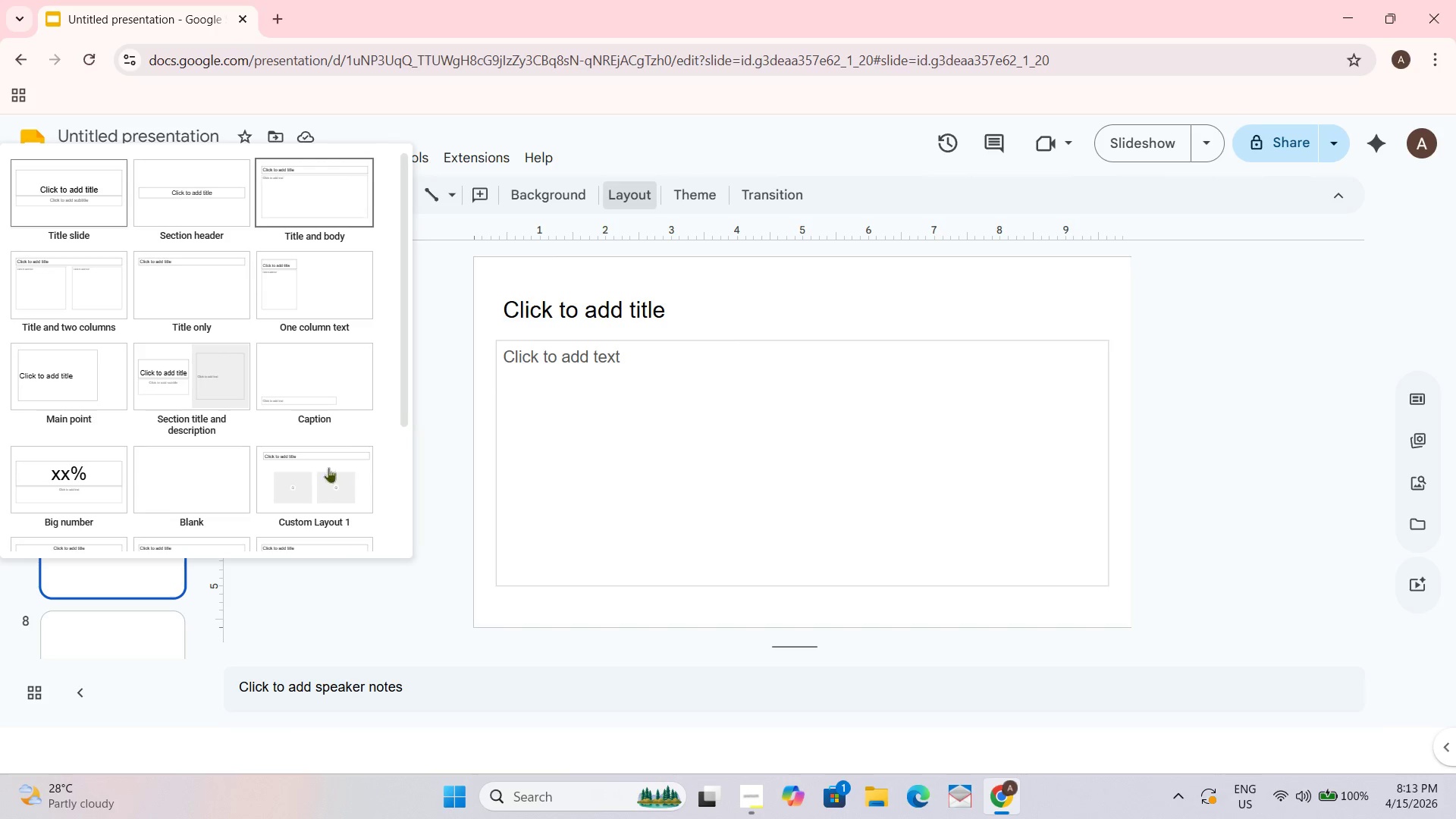 
scroll: coordinate [217, 464], scroll_direction: down, amount: 4.0
 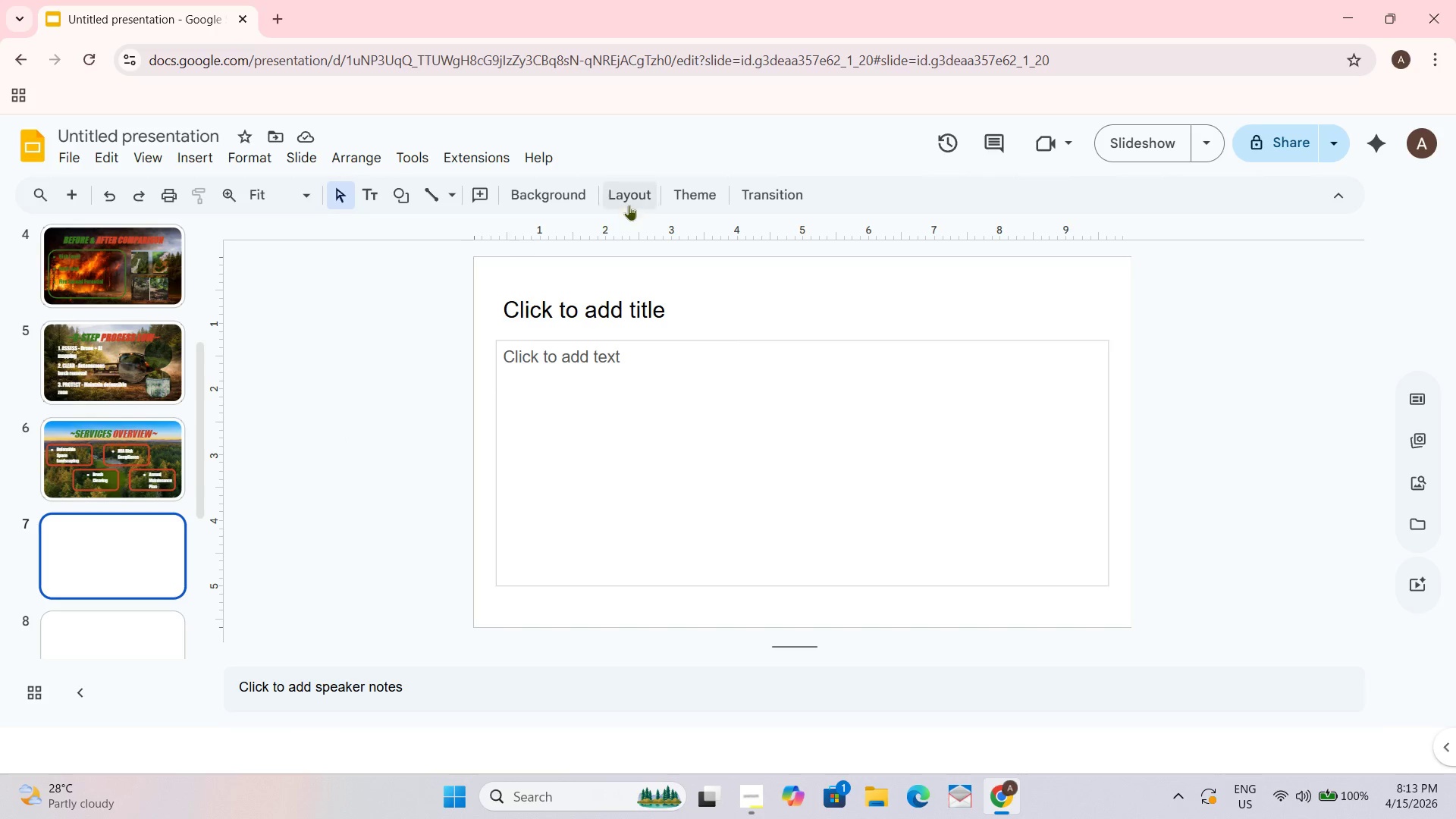 
left_click([636, 191])
 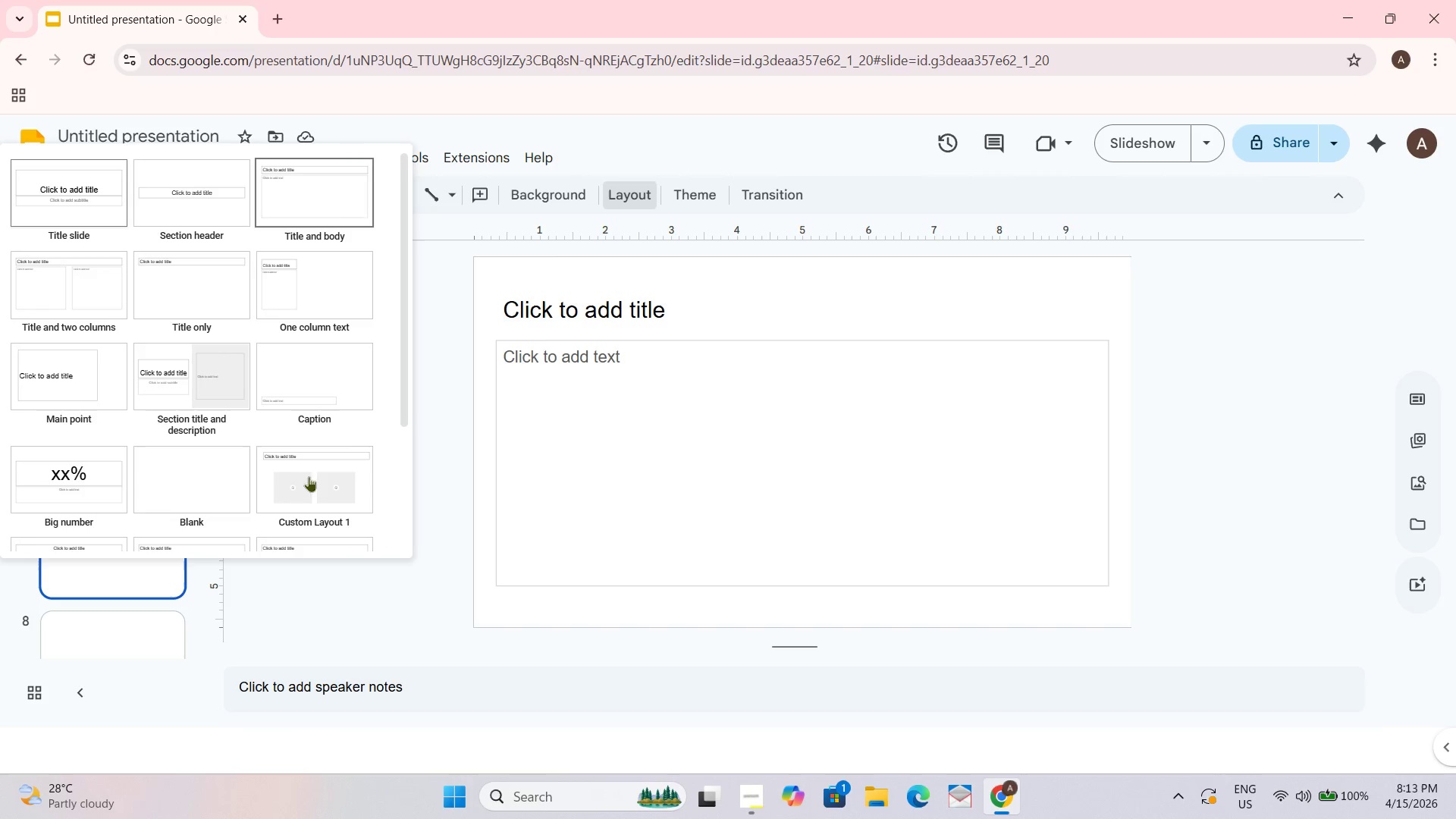 
scroll: coordinate [276, 466], scroll_direction: down, amount: 2.0
 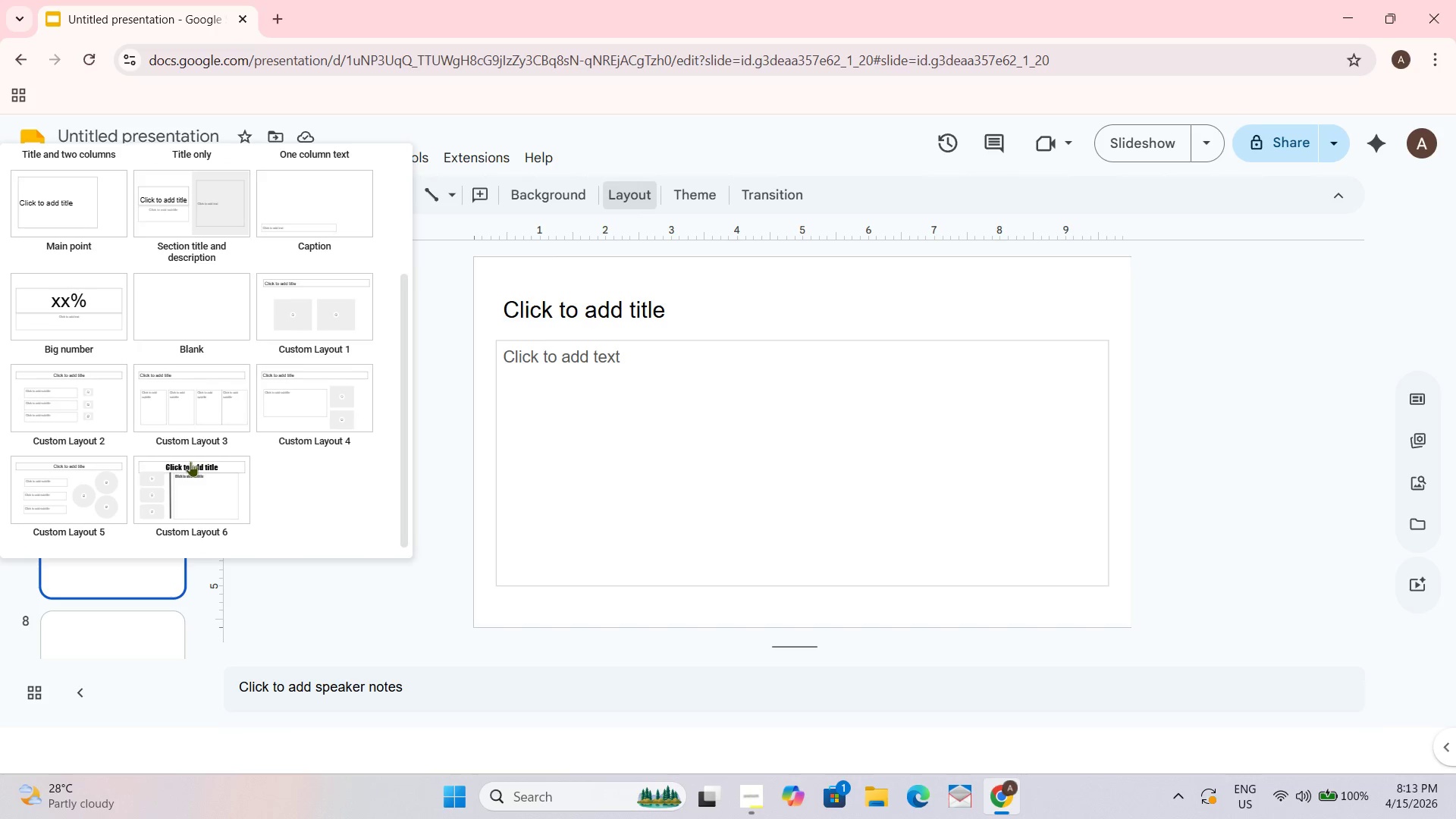 
left_click([184, 469])
 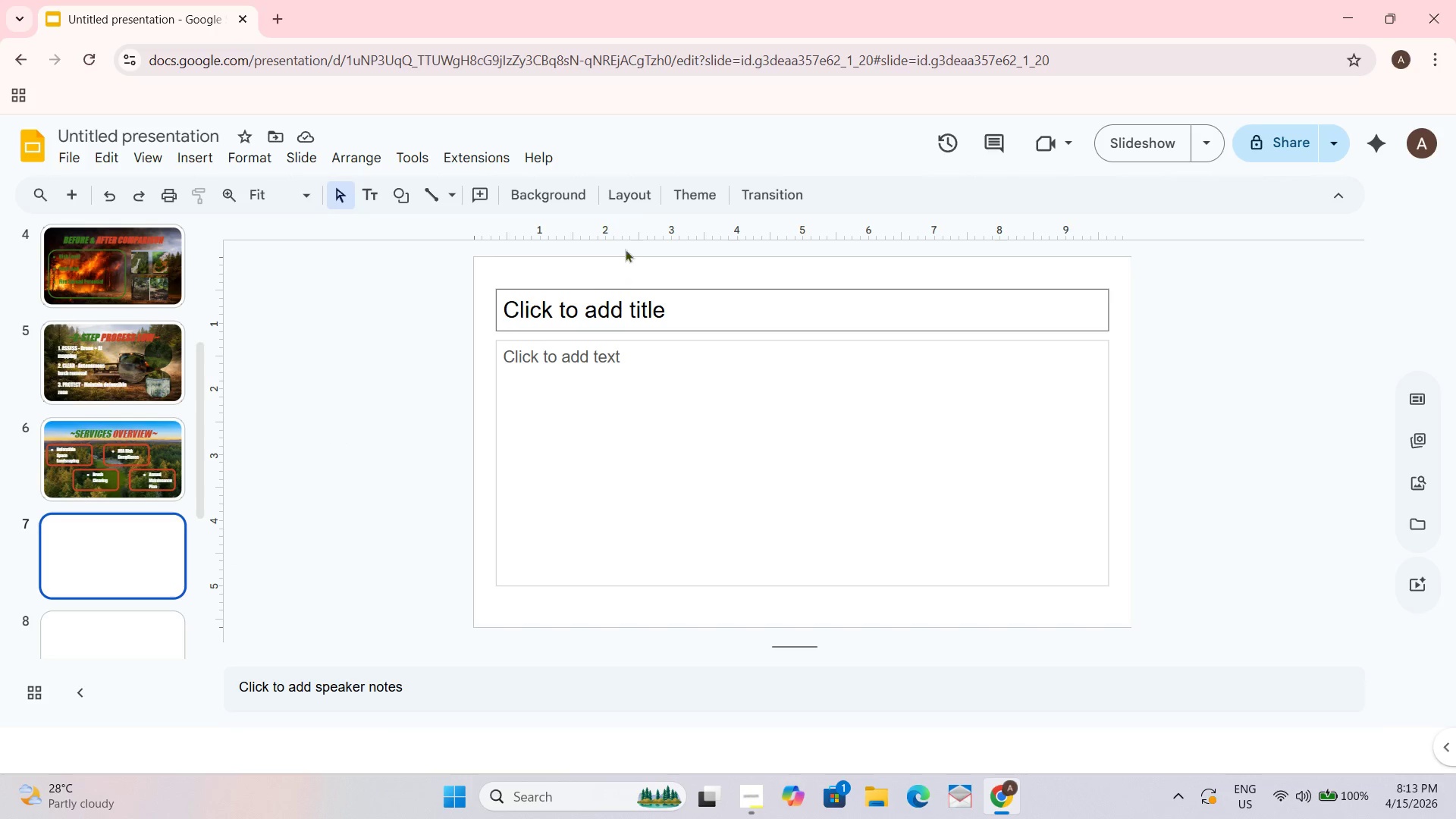 
left_click([628, 189])
 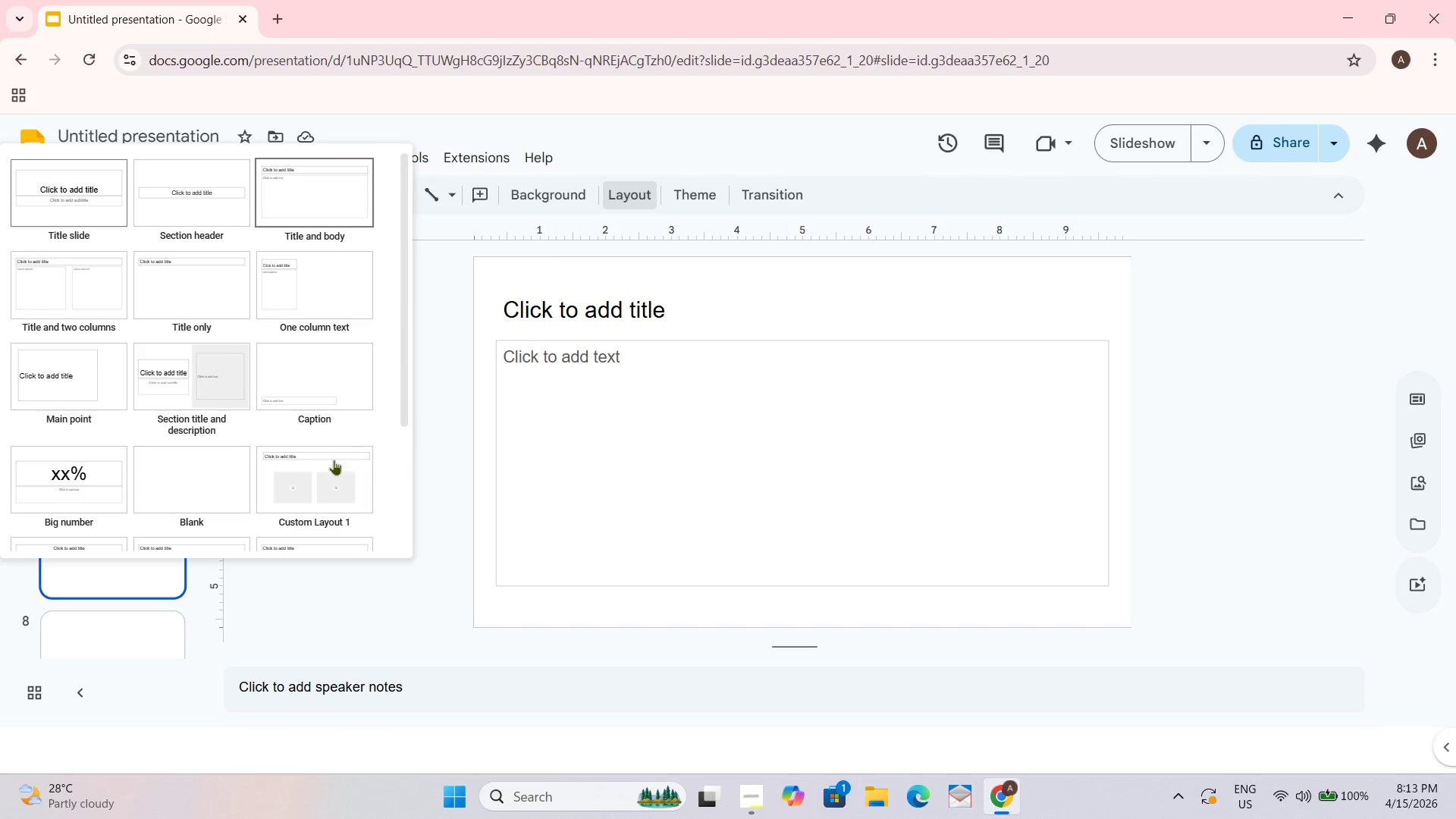 
scroll: coordinate [290, 470], scroll_direction: down, amount: 3.0
 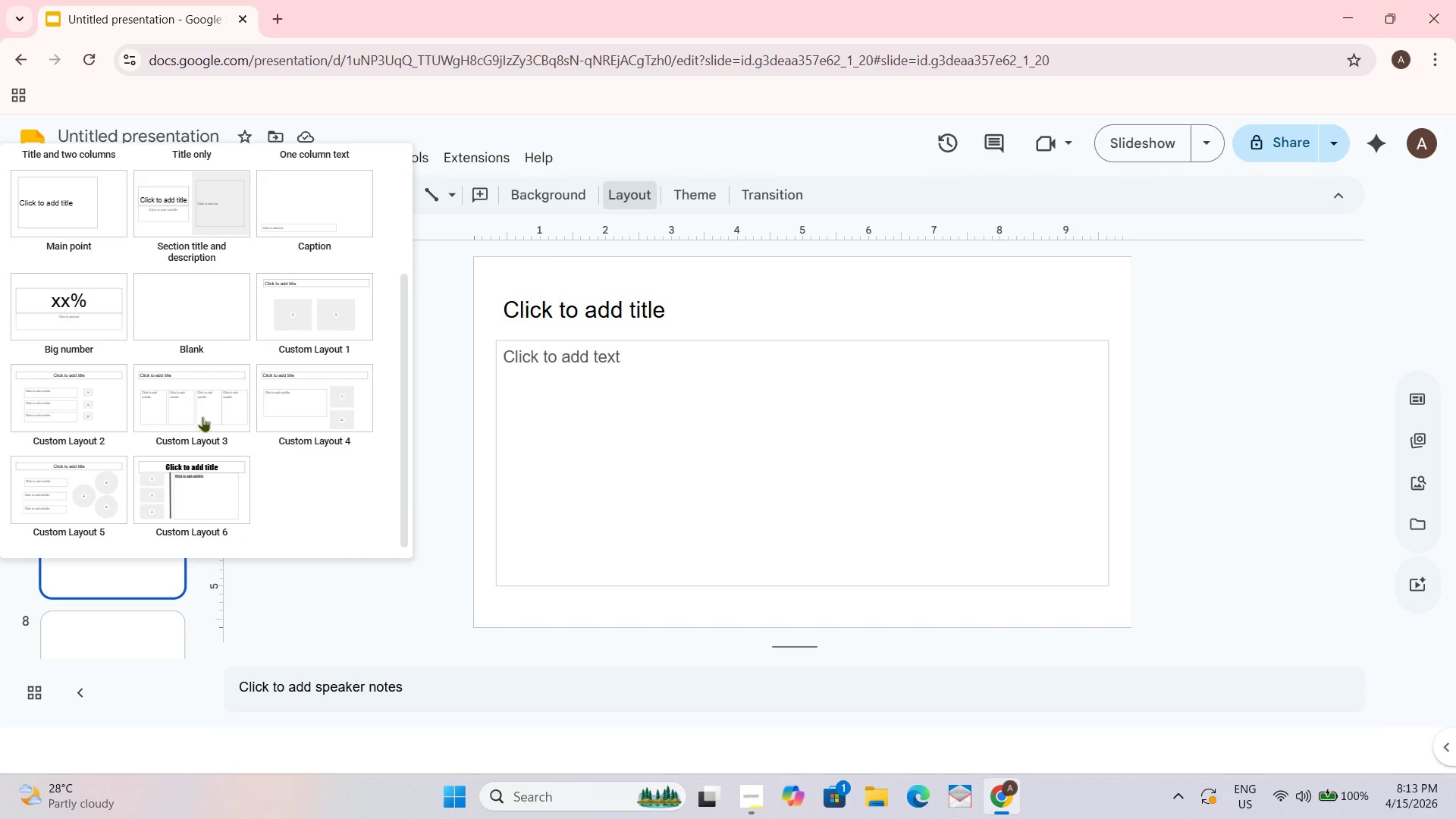 
left_click([180, 466])
 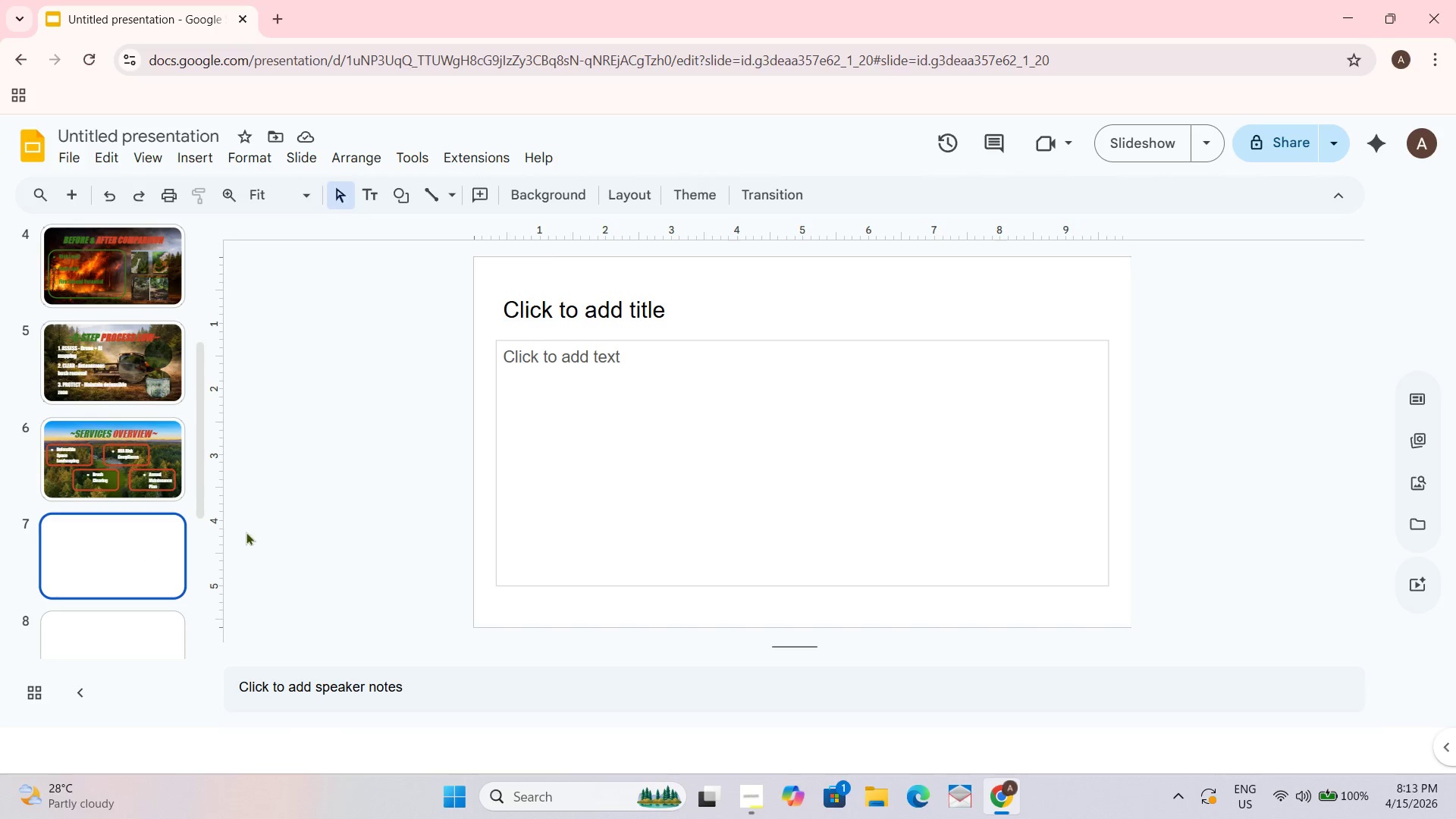 
scroll: coordinate [181, 519], scroll_direction: down, amount: 4.0
 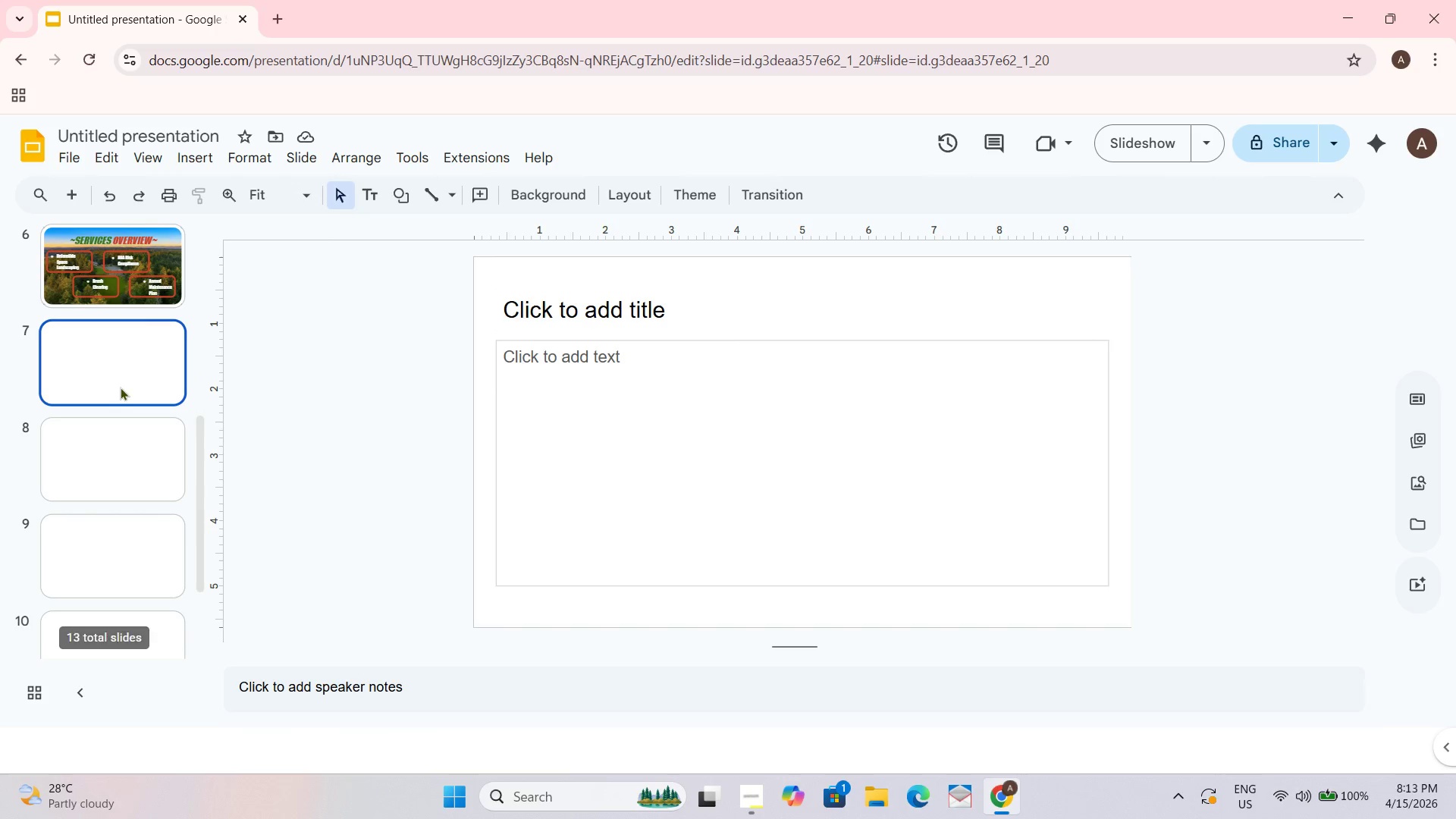 
left_click_drag(start_coordinate=[87, 498], to_coordinate=[86, 504])
 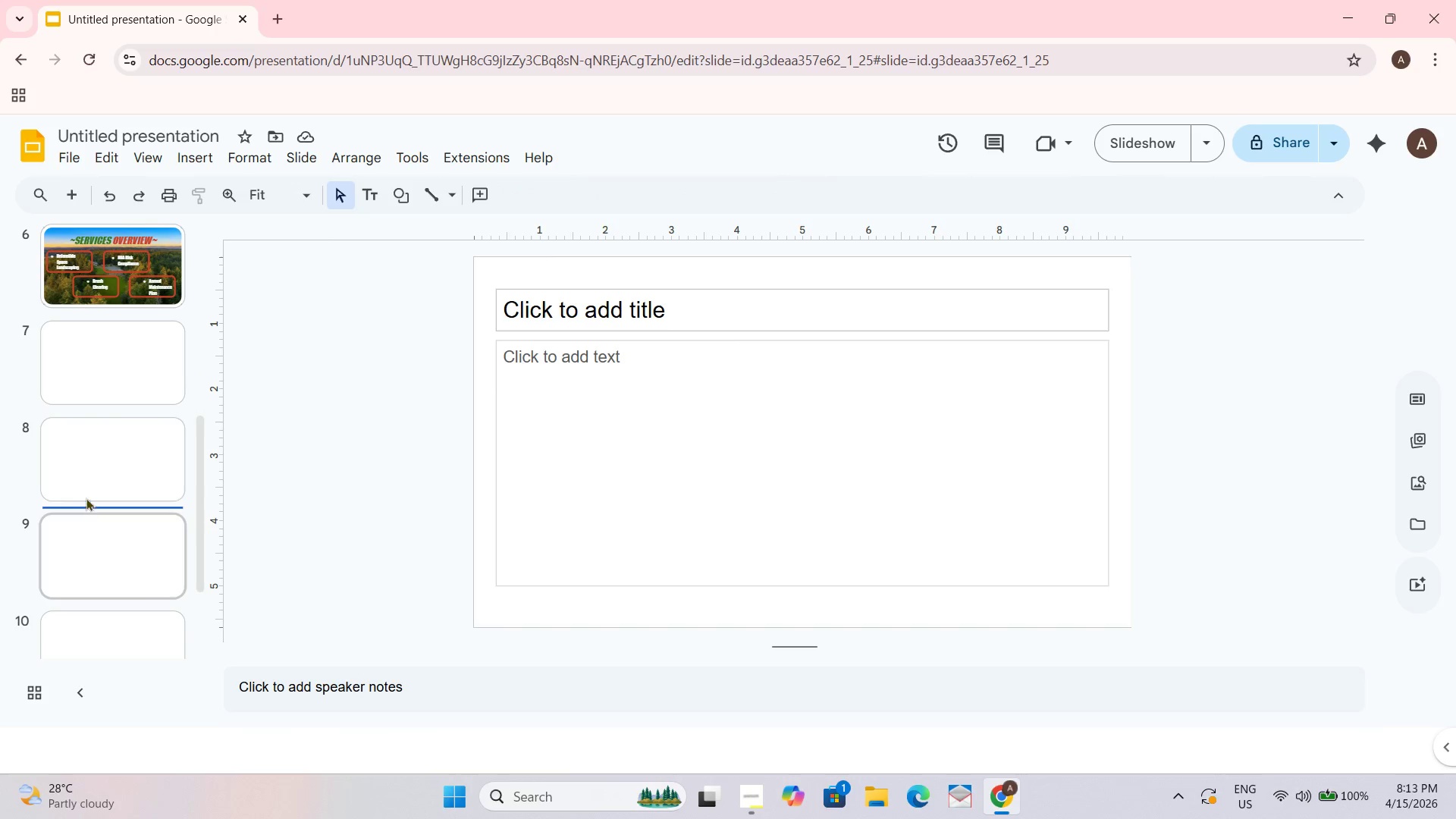 
left_click_drag(start_coordinate=[86, 497], to_coordinate=[86, 483])
 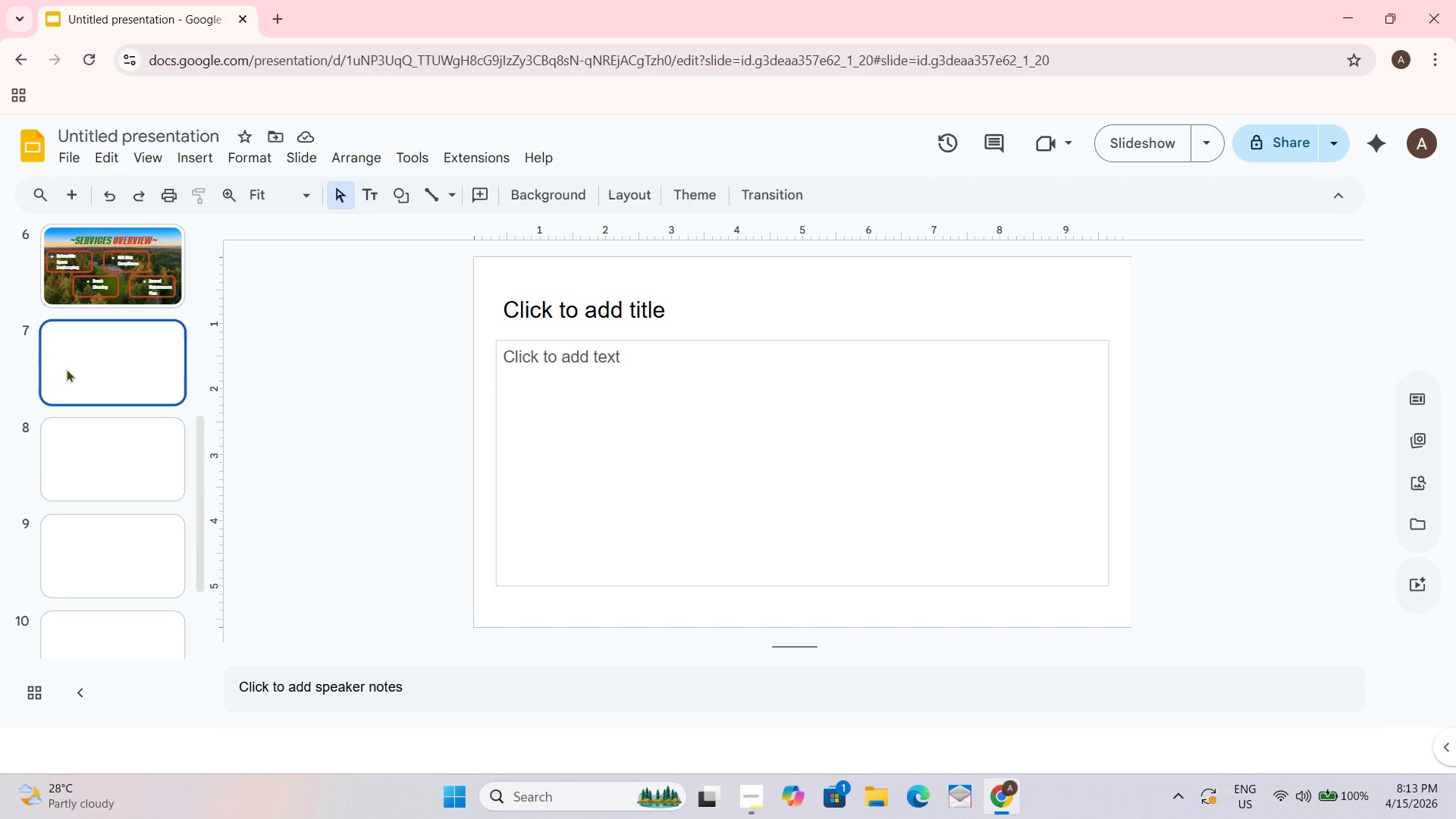 
triple_click([66, 369])
 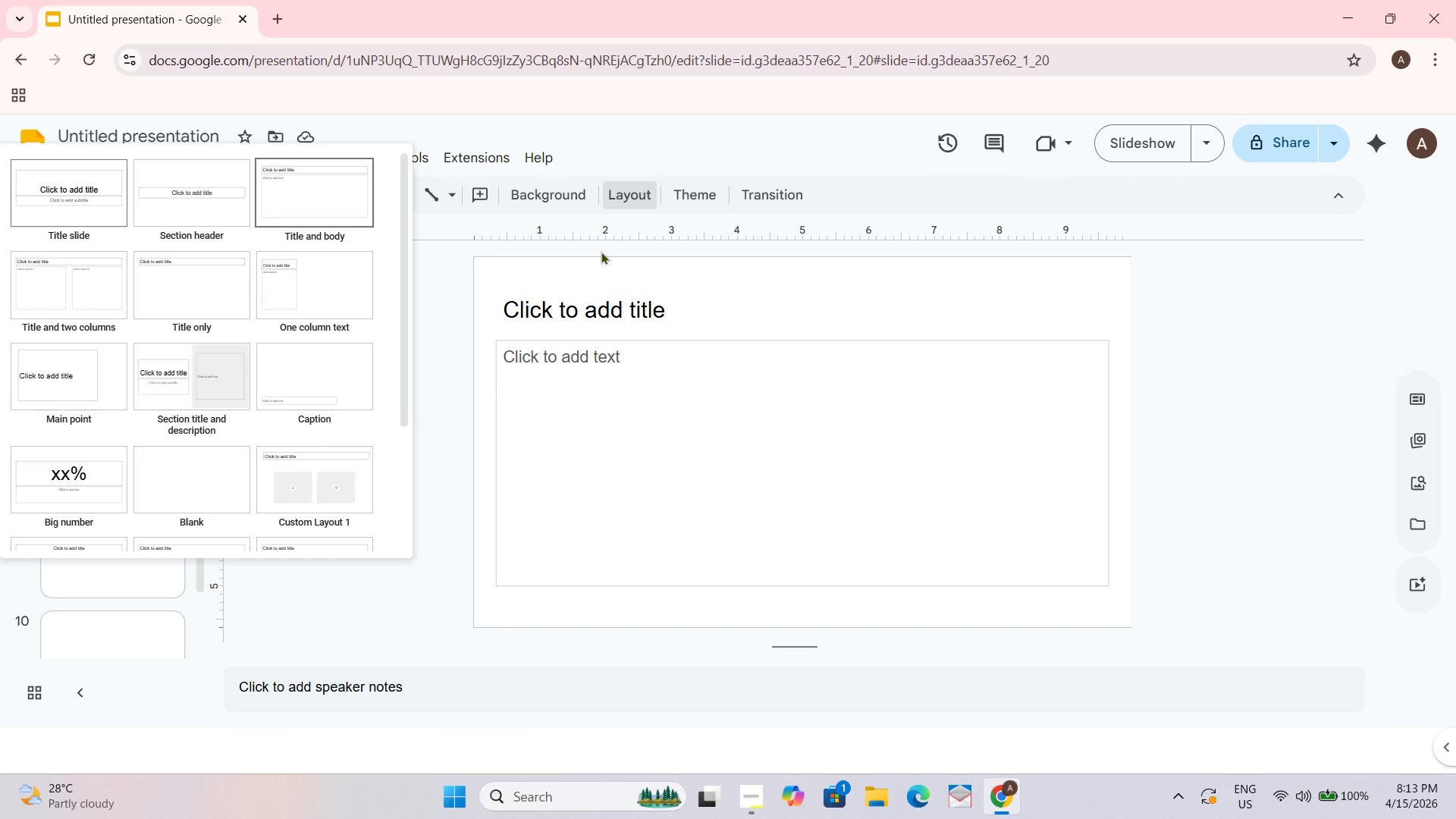 
scroll: coordinate [278, 531], scroll_direction: down, amount: 2.0
 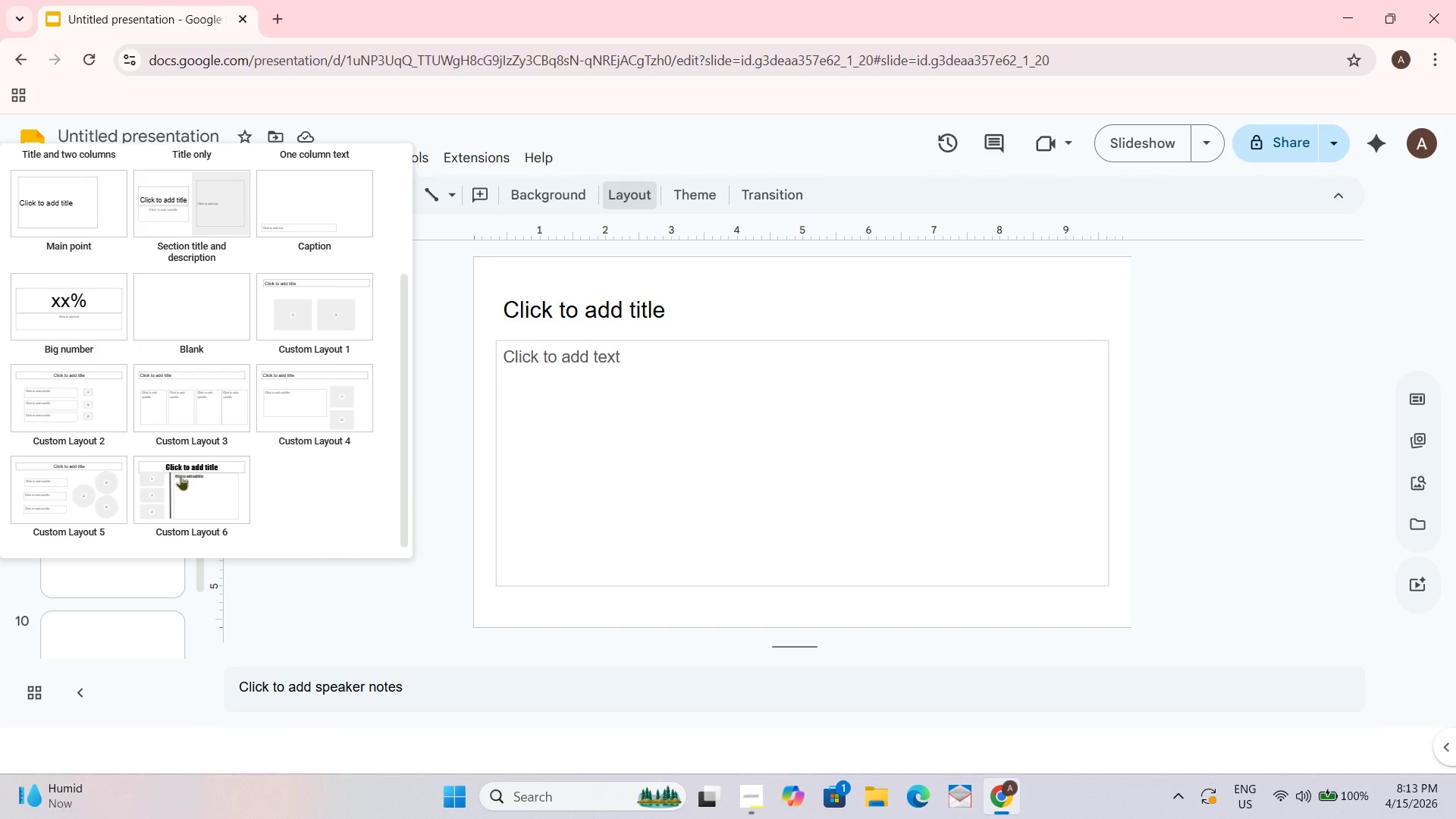 
right_click([179, 476])
 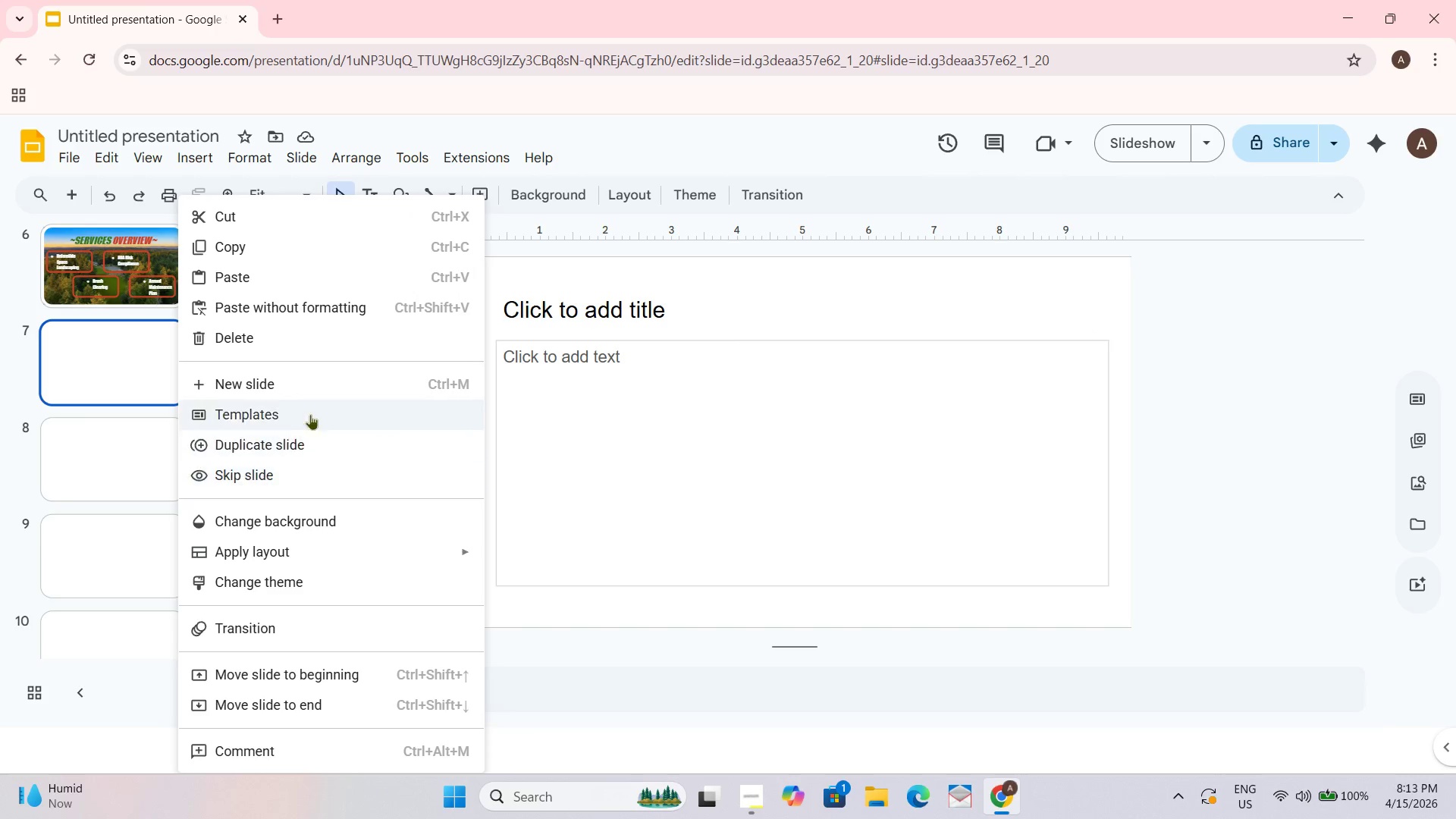 
left_click_drag(start_coordinate=[742, 295], to_coordinate=[743, 285])
 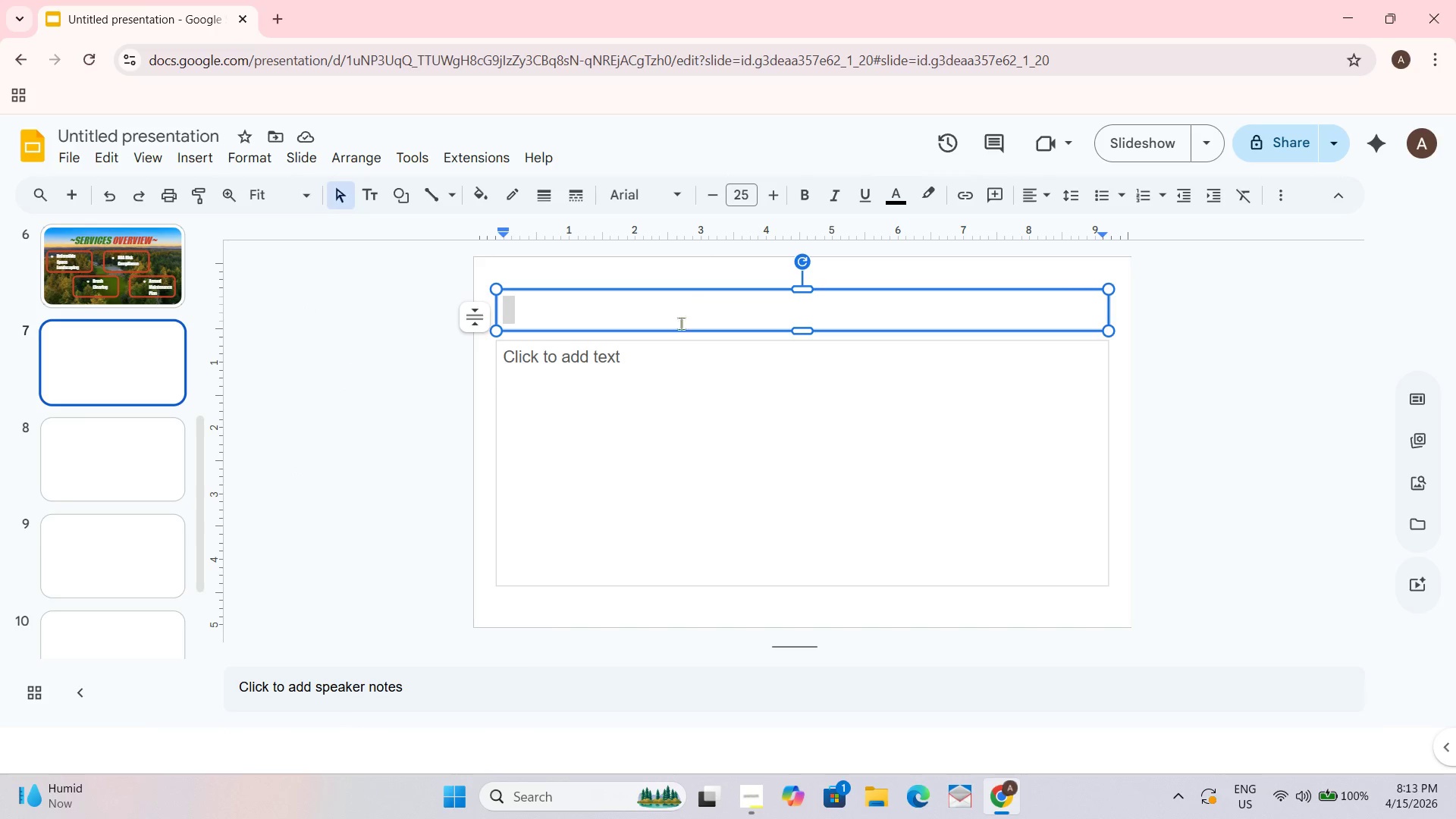 
key(Control+ControlLeft)
 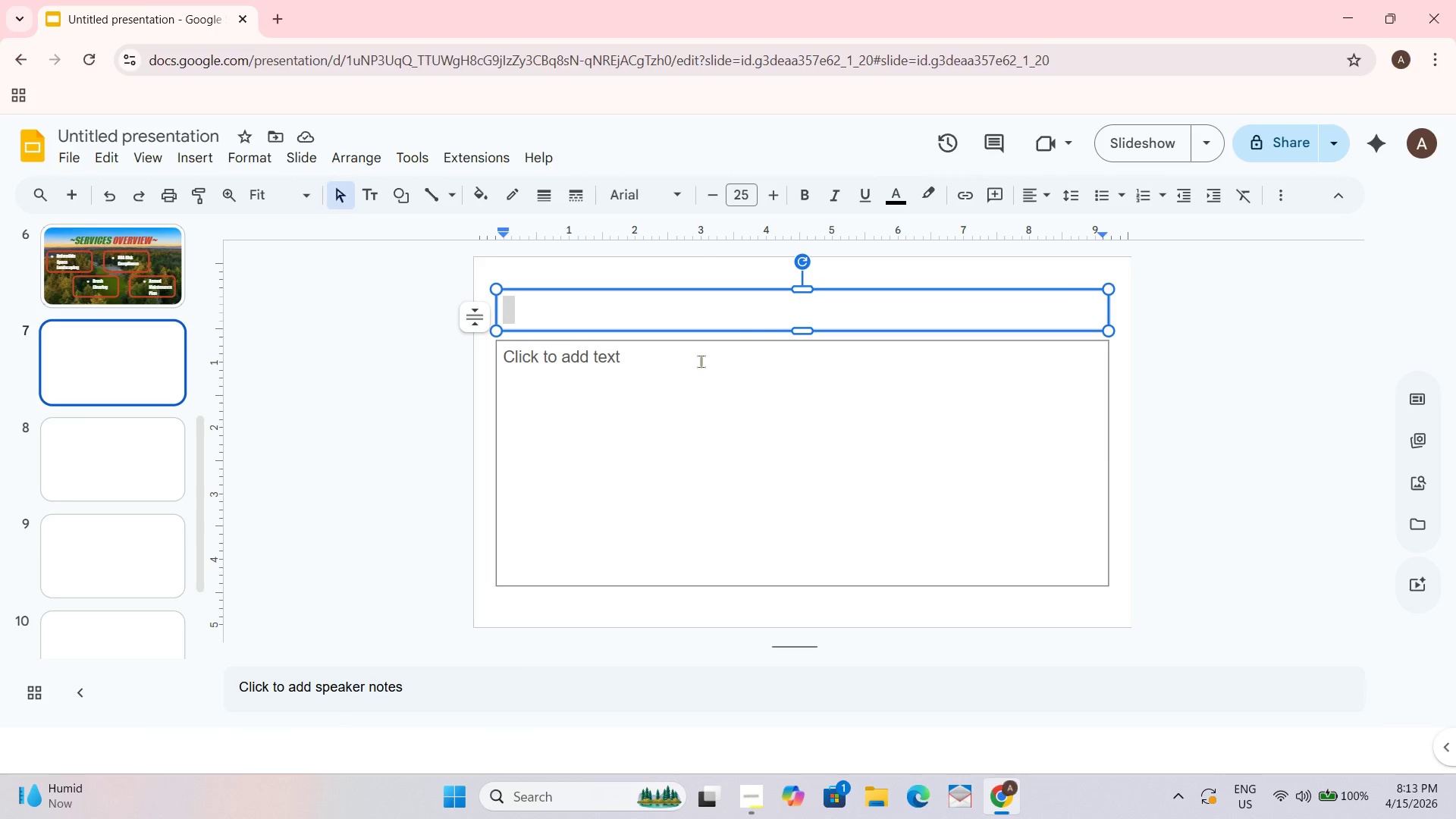 
key(Control+Z)
 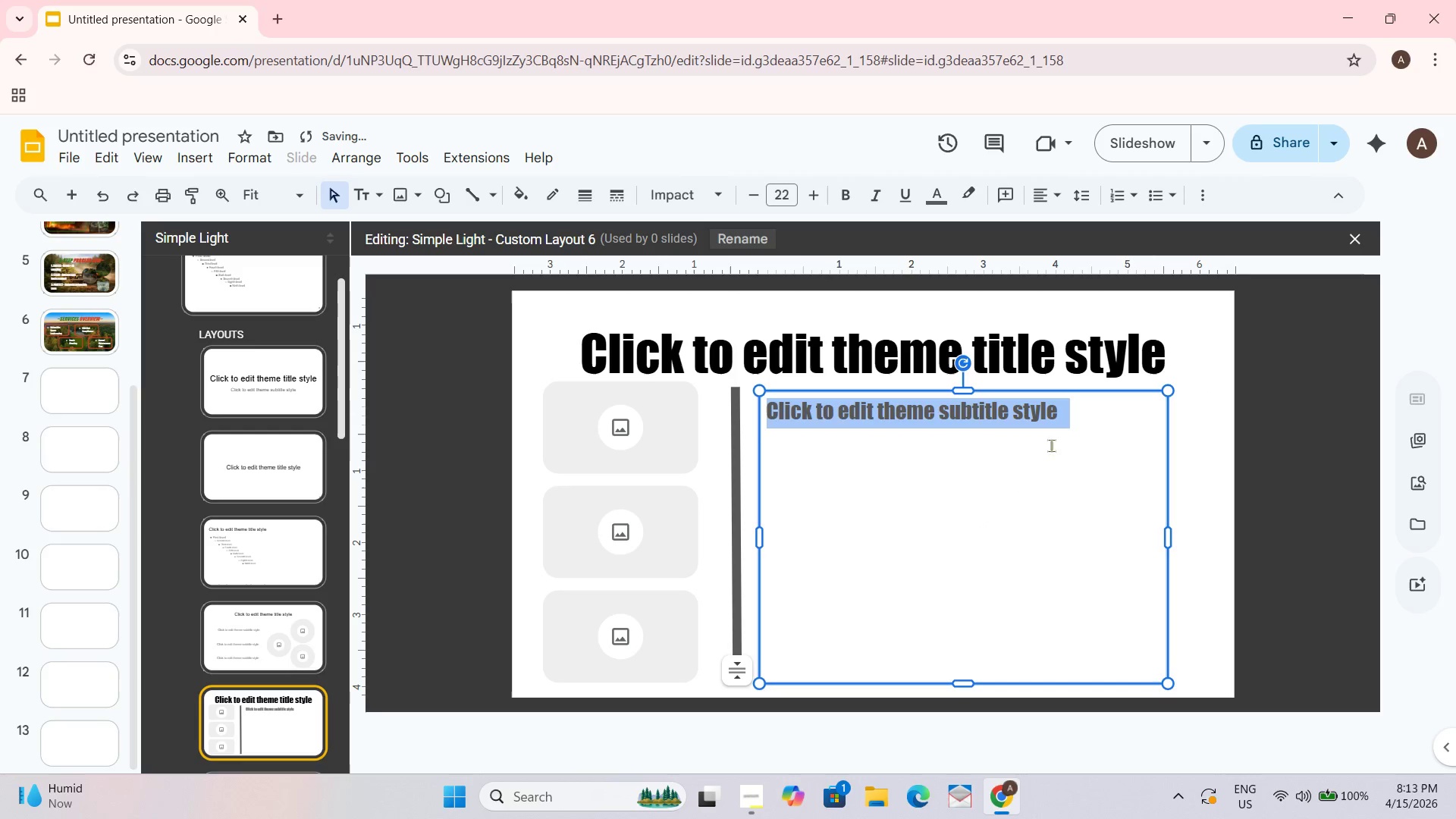 
left_click([1279, 413])
 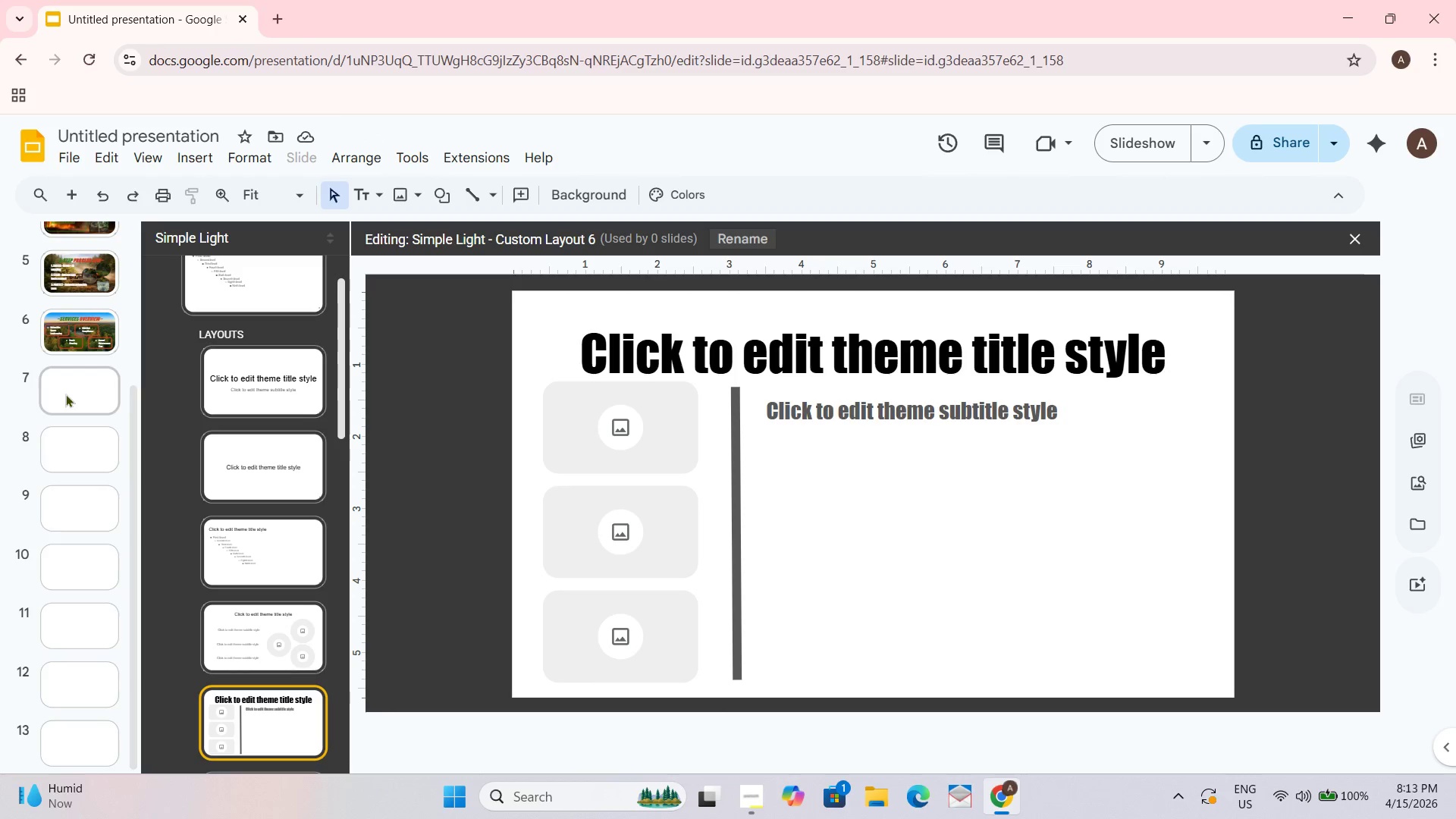 
wait(9.58)
 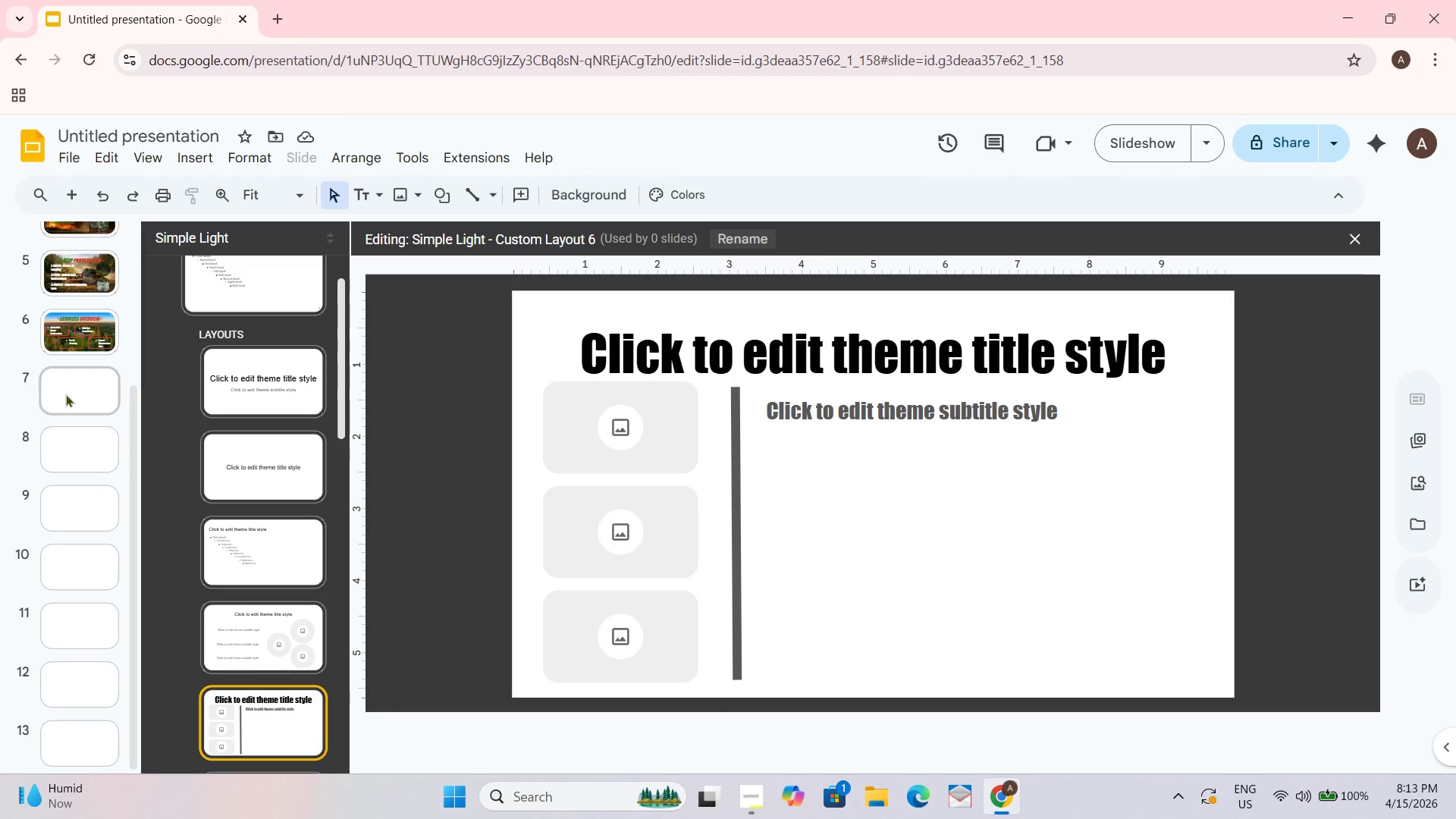 
scroll: coordinate [240, 493], scroll_direction: down, amount: 2.0
 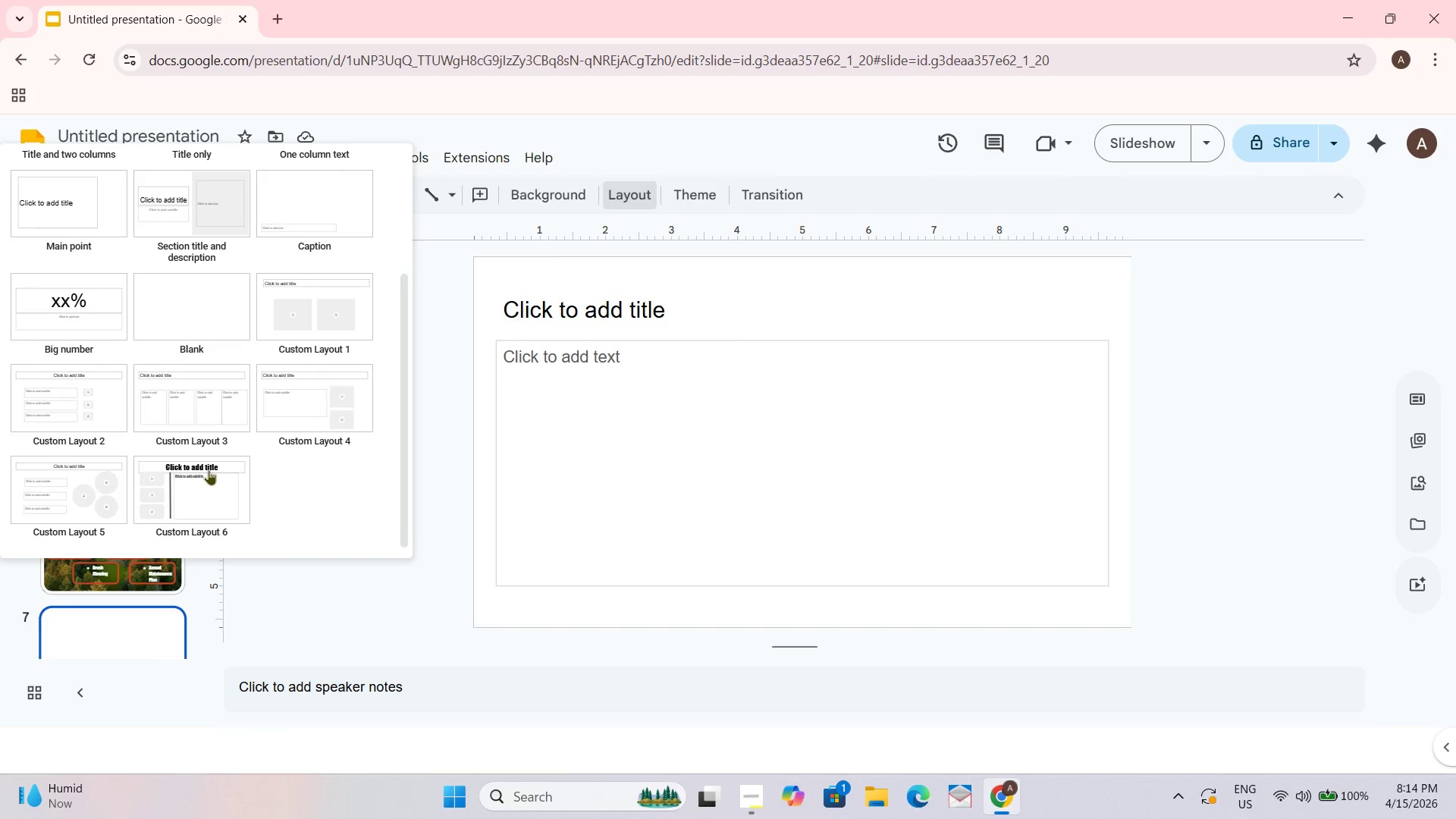 
left_click([209, 469])
 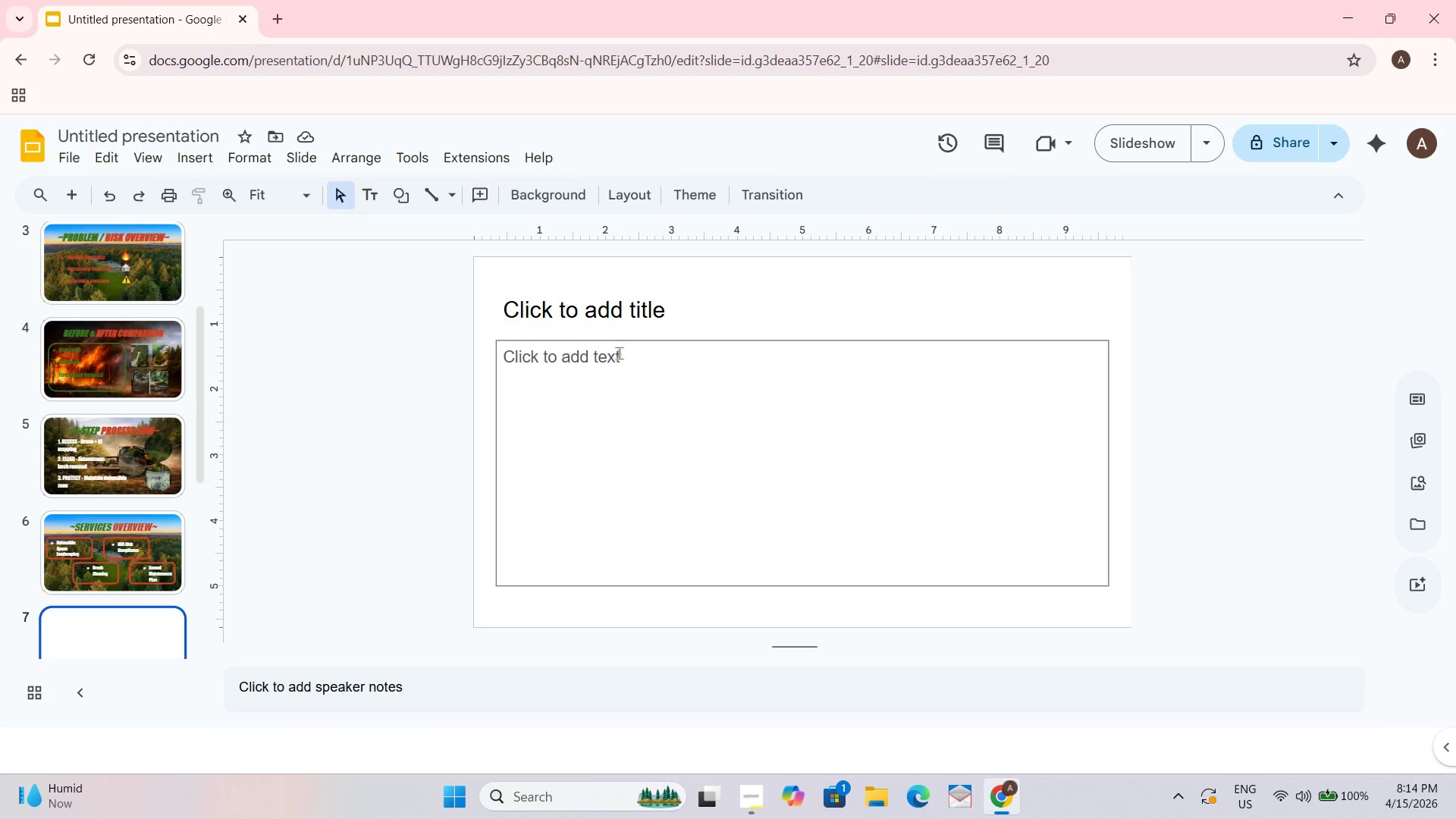 
scroll: coordinate [266, 451], scroll_direction: down, amount: 6.0
 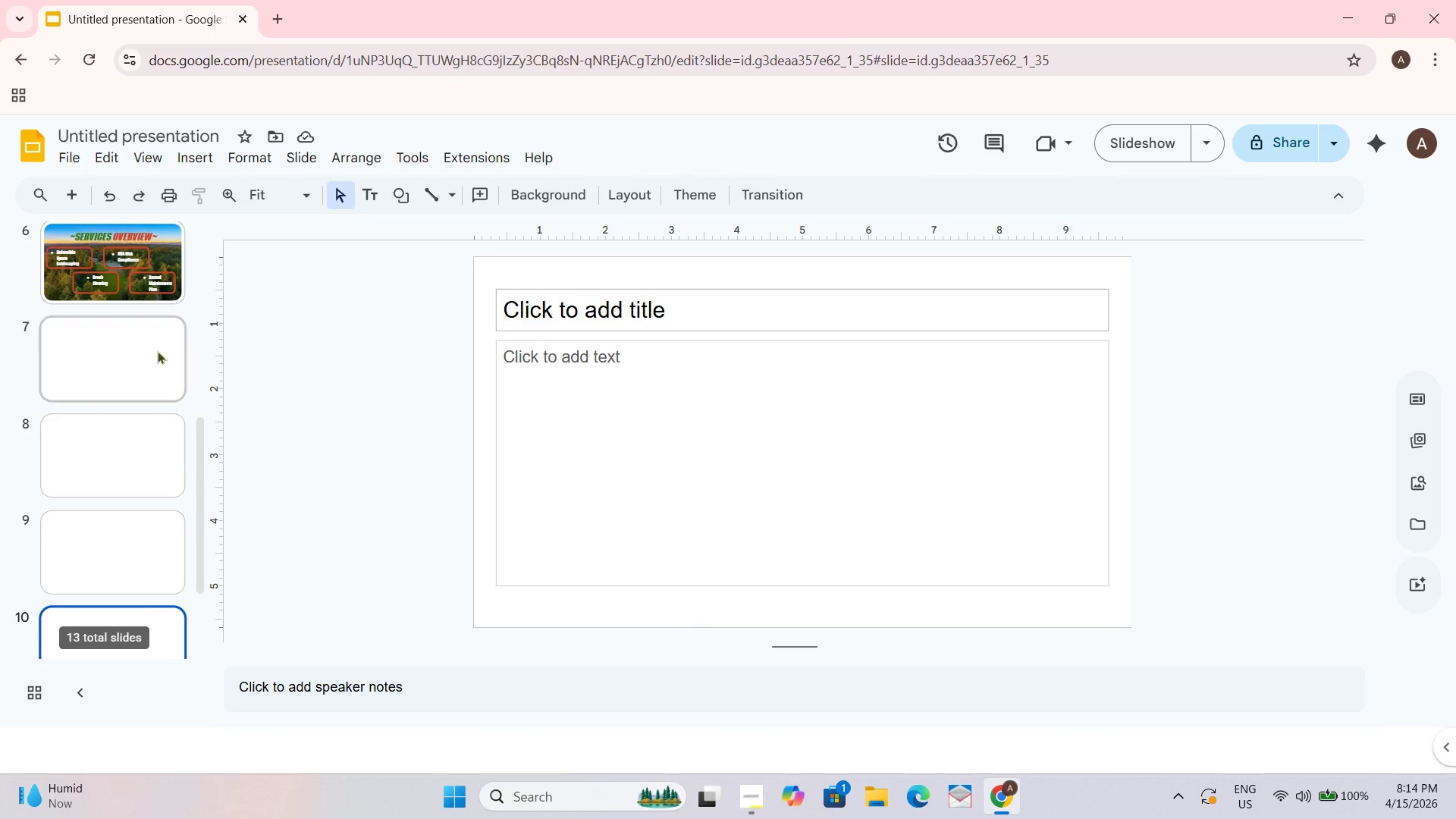 
left_click([145, 343])
 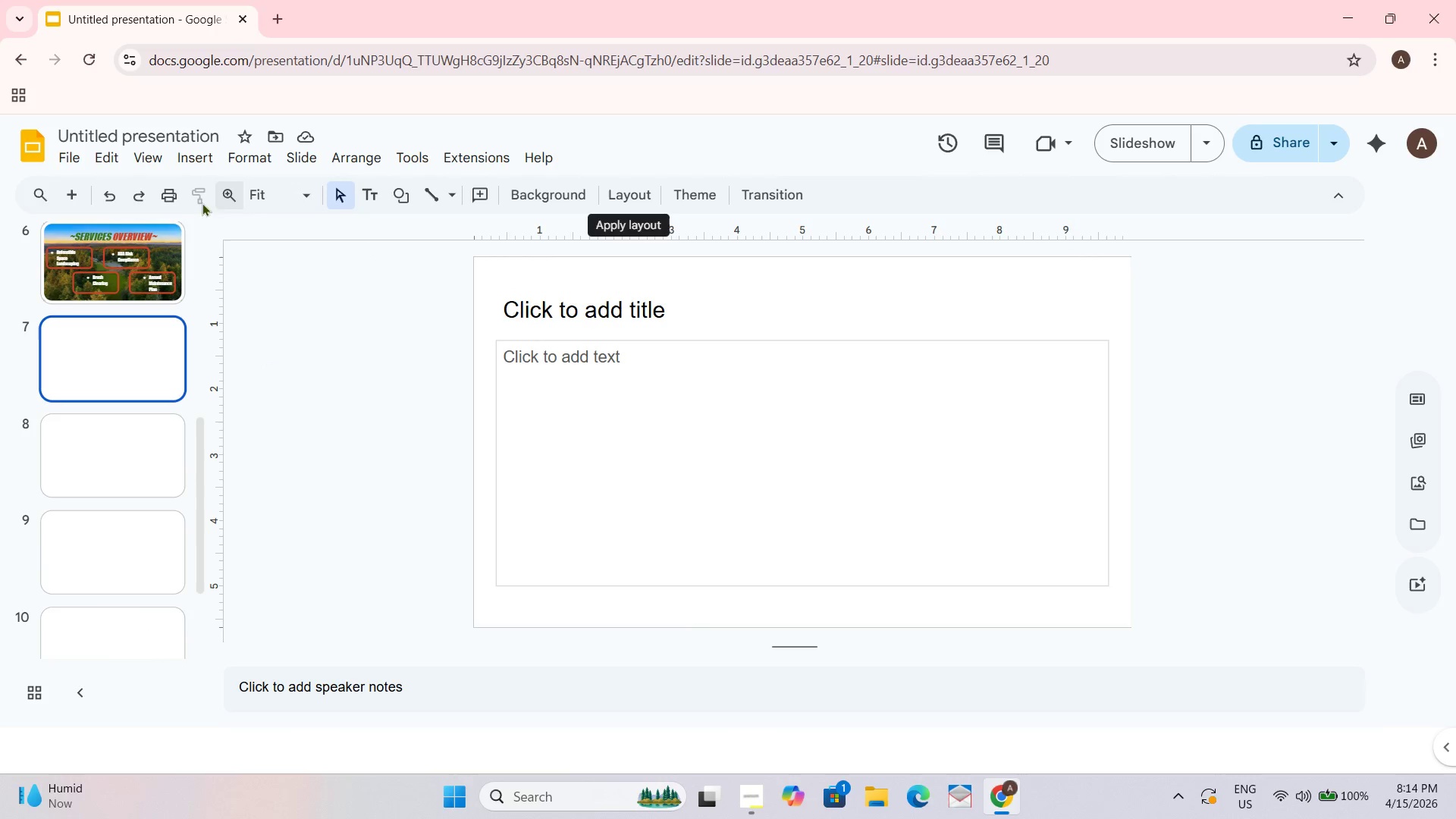 
wait(6.17)
 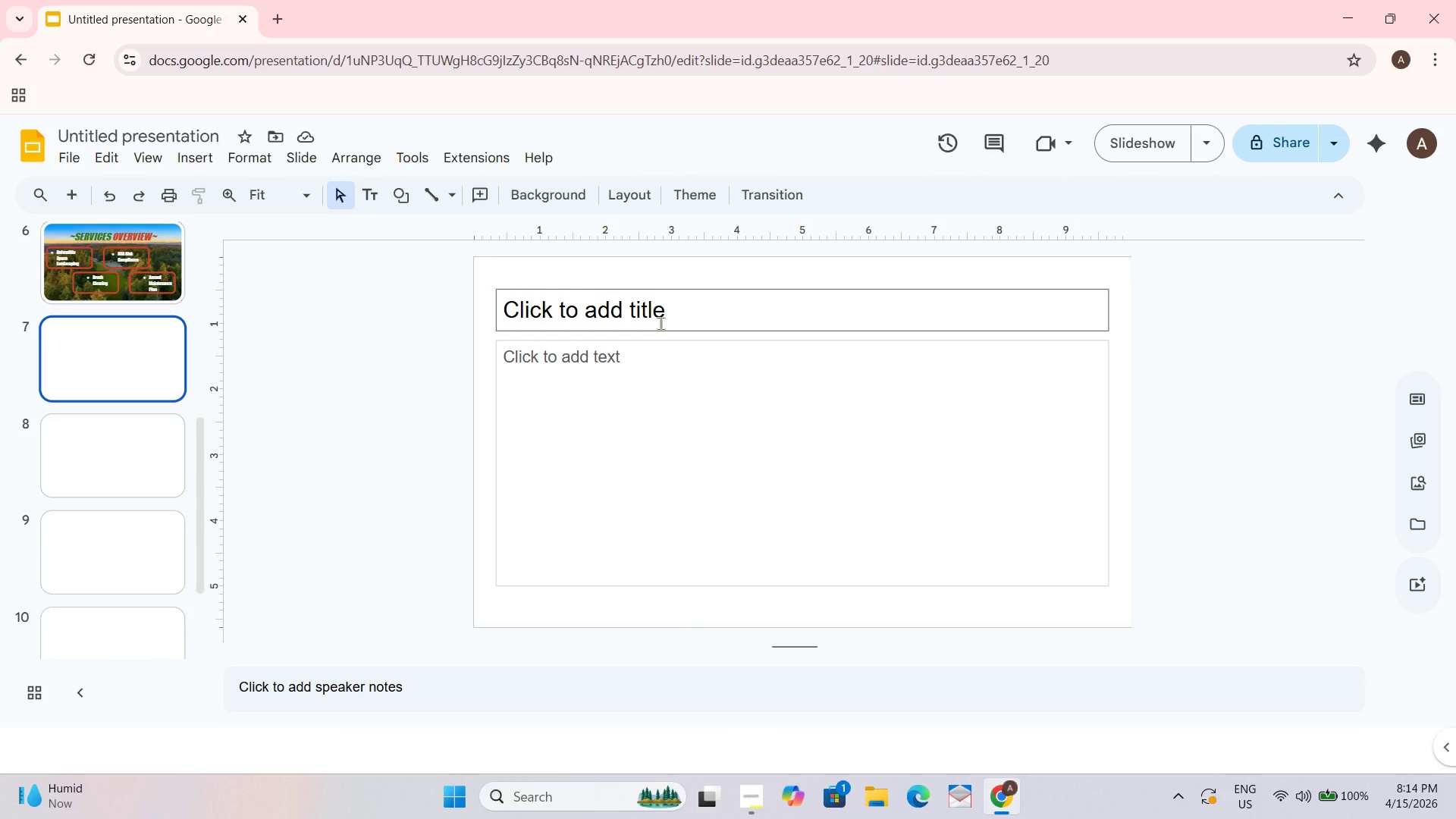 
left_click([74, 200])
 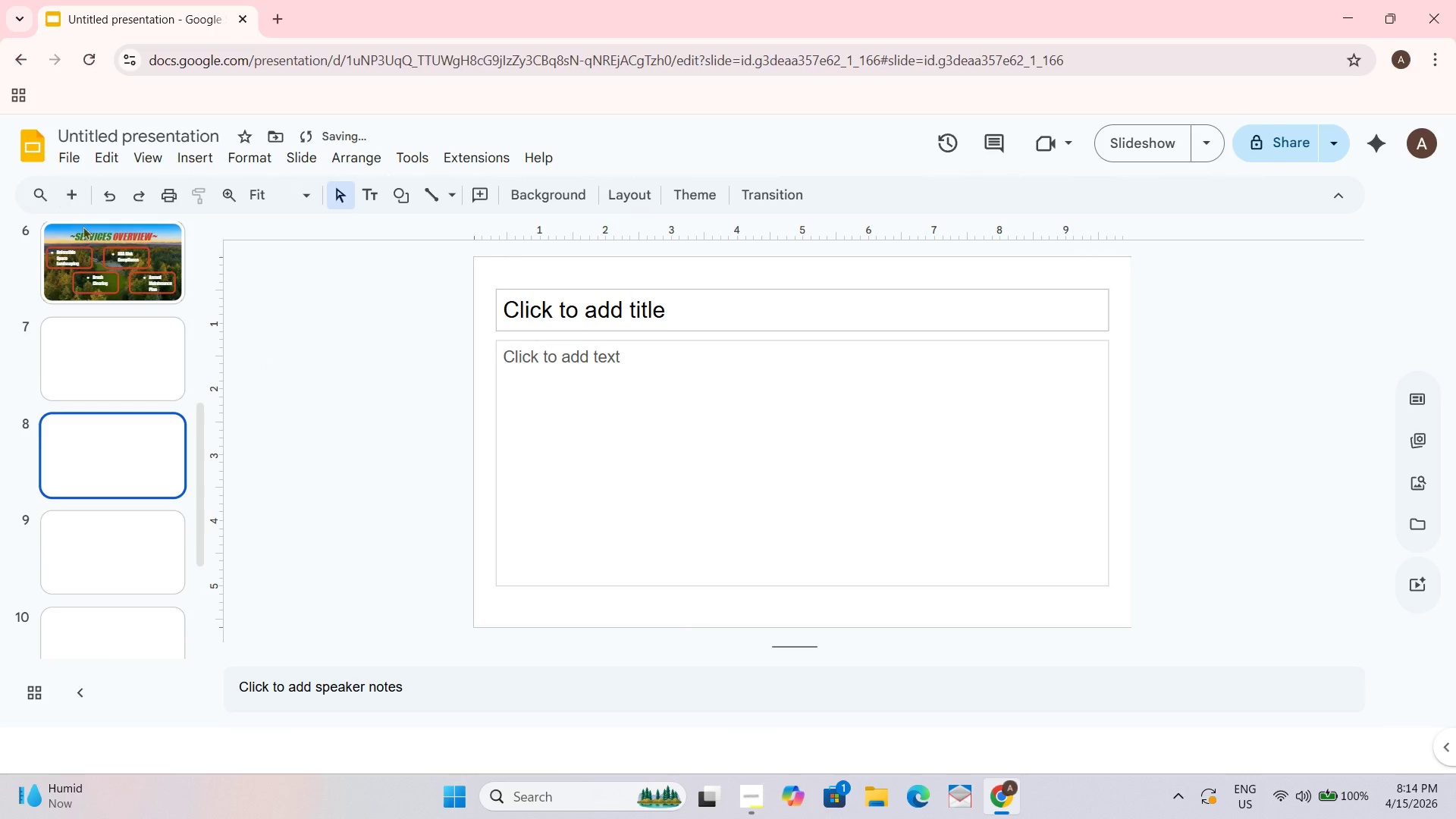 
left_click([116, 316])
 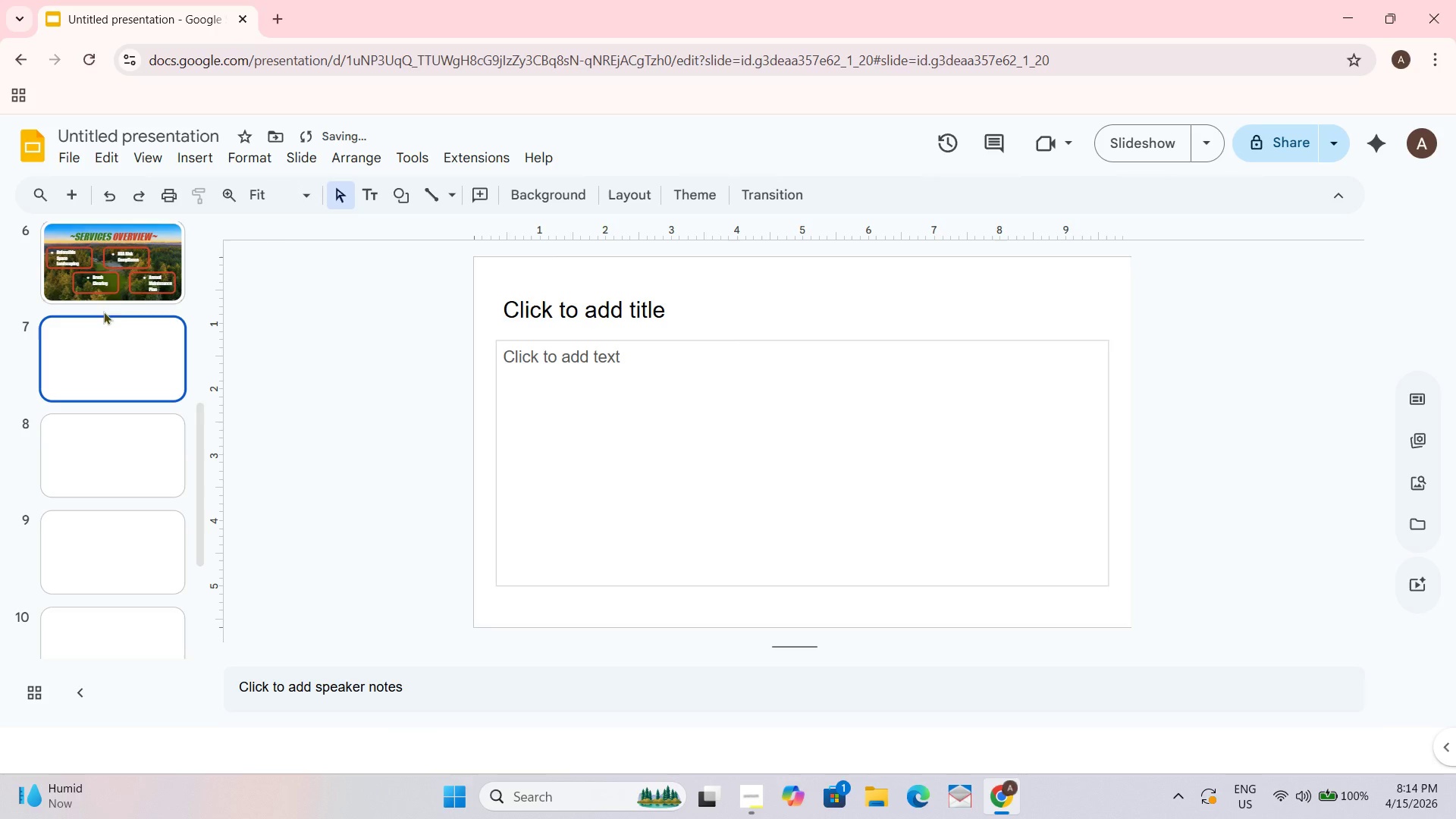 
scroll: coordinate [179, 410], scroll_direction: down, amount: 3.0
 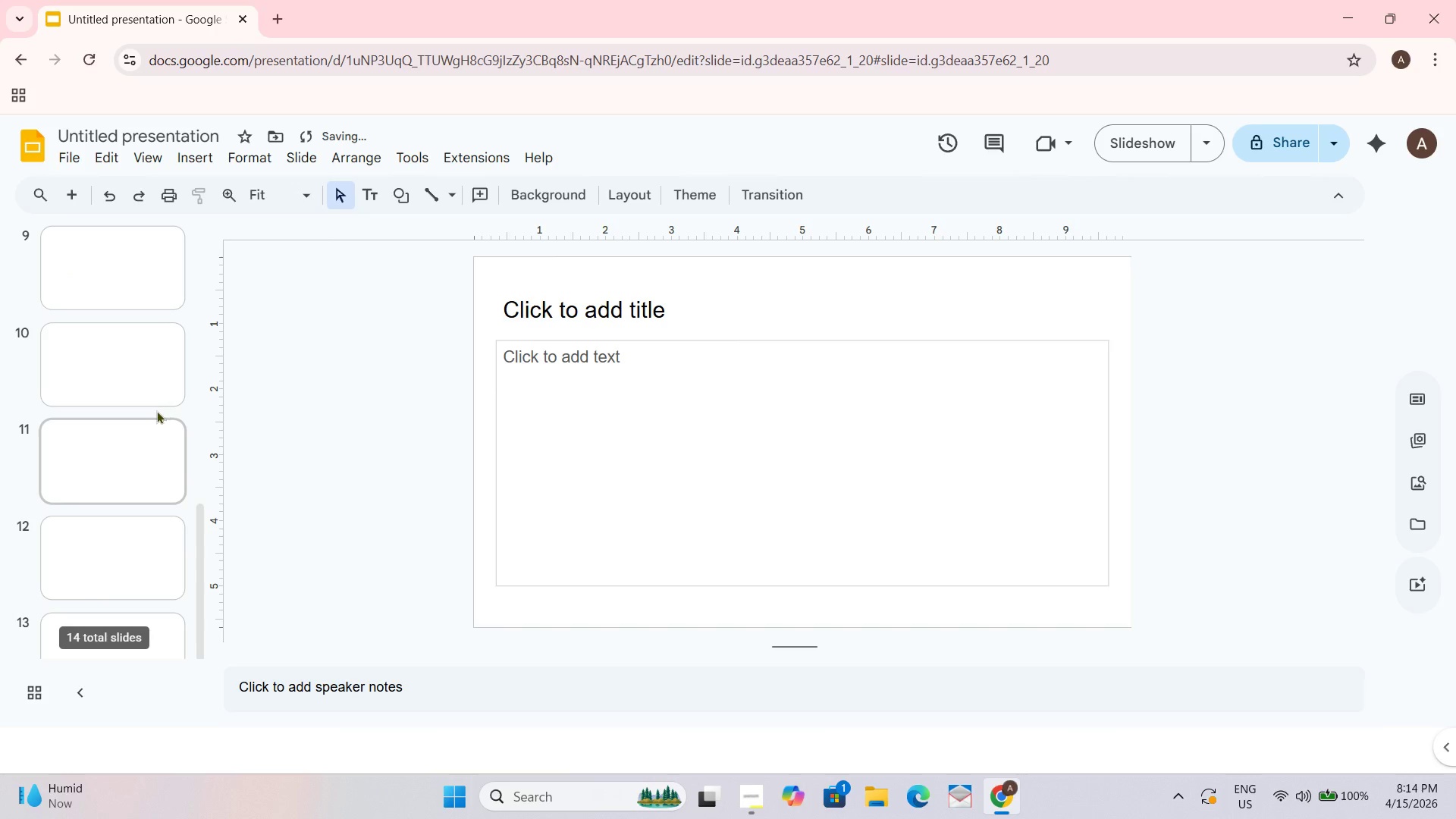 
key(Control+Z)
 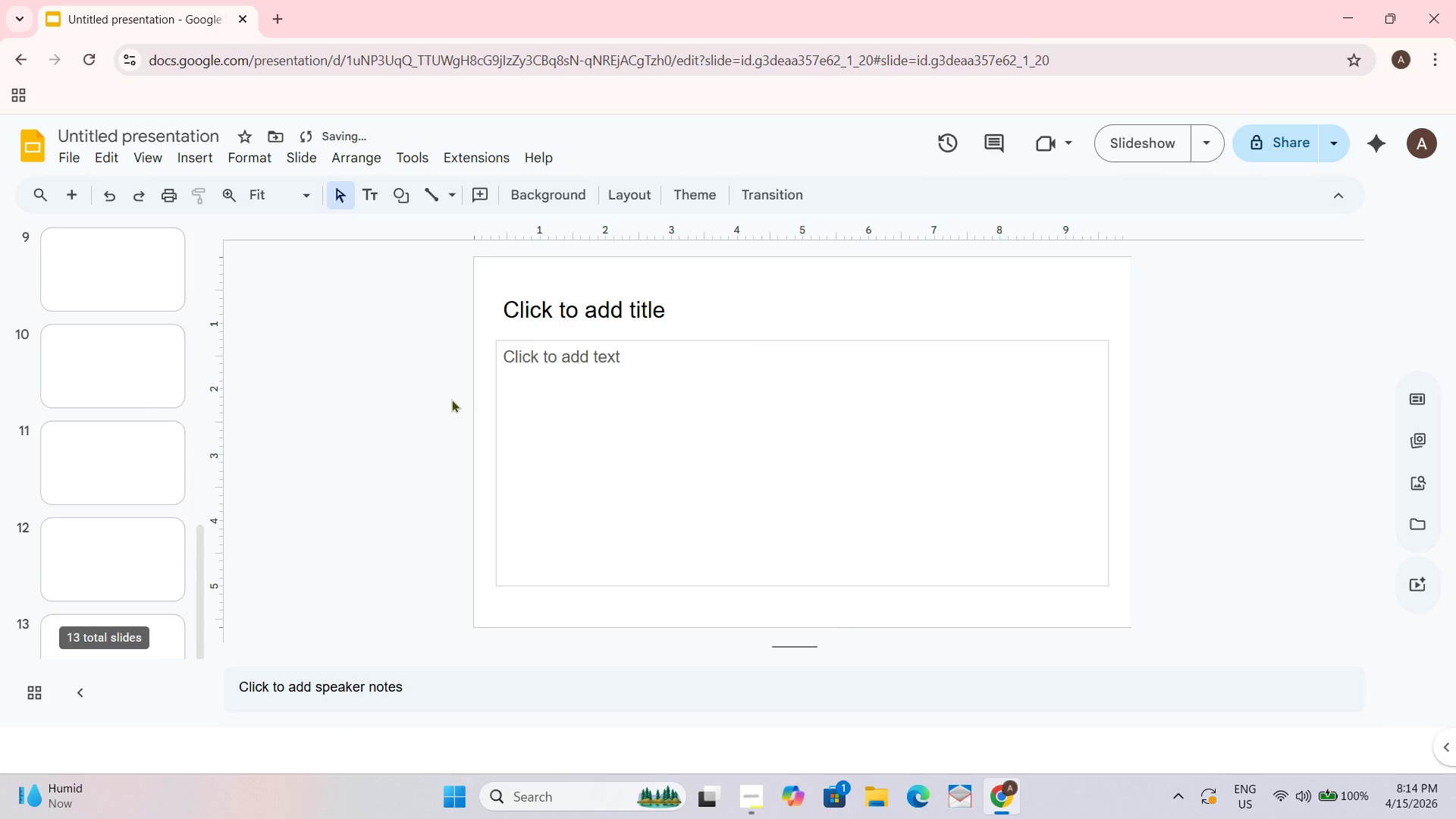 
scroll: coordinate [447, 394], scroll_direction: up, amount: 2.0
 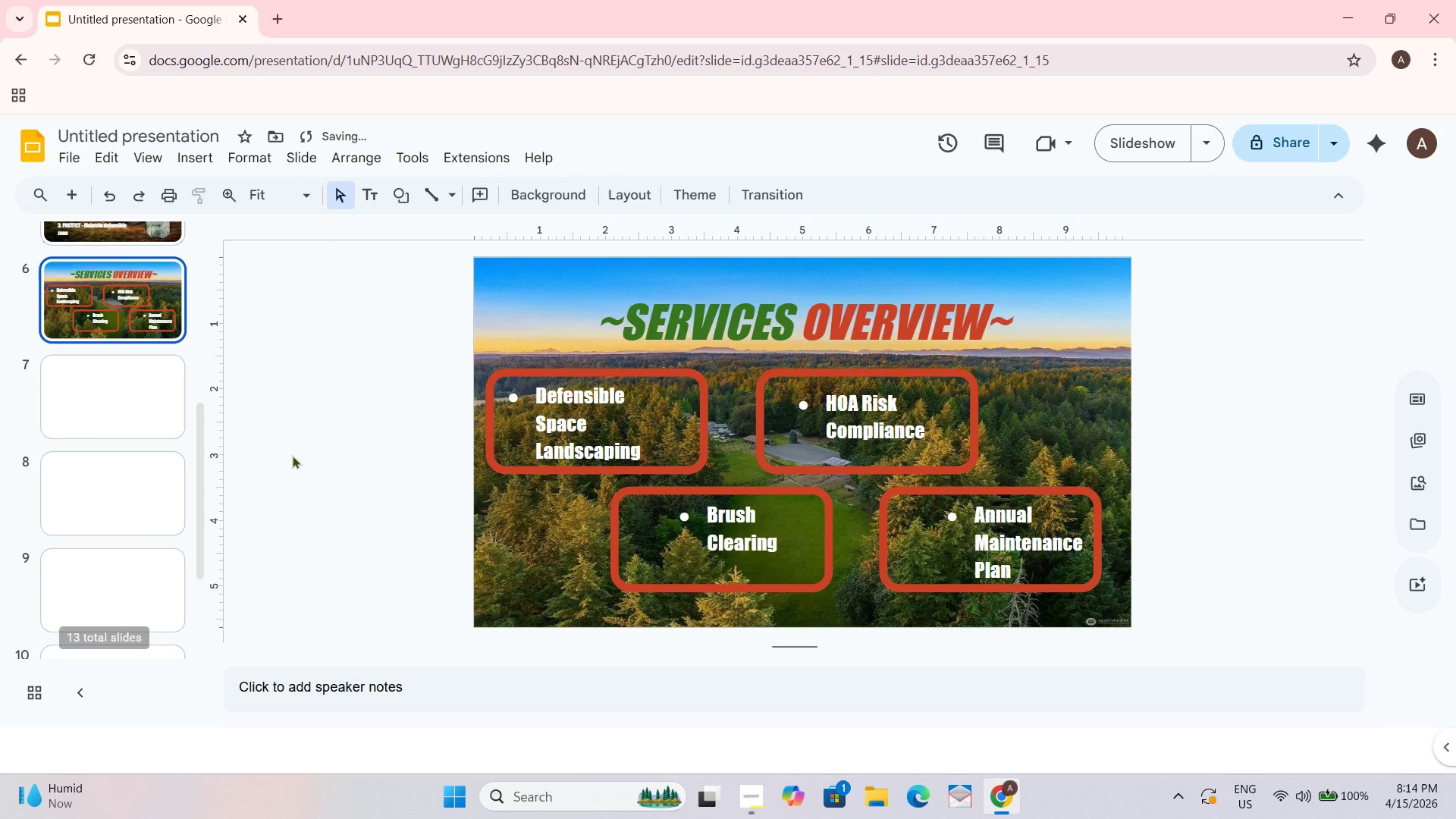 
scroll: coordinate [254, 507], scroll_direction: down, amount: 2.0
 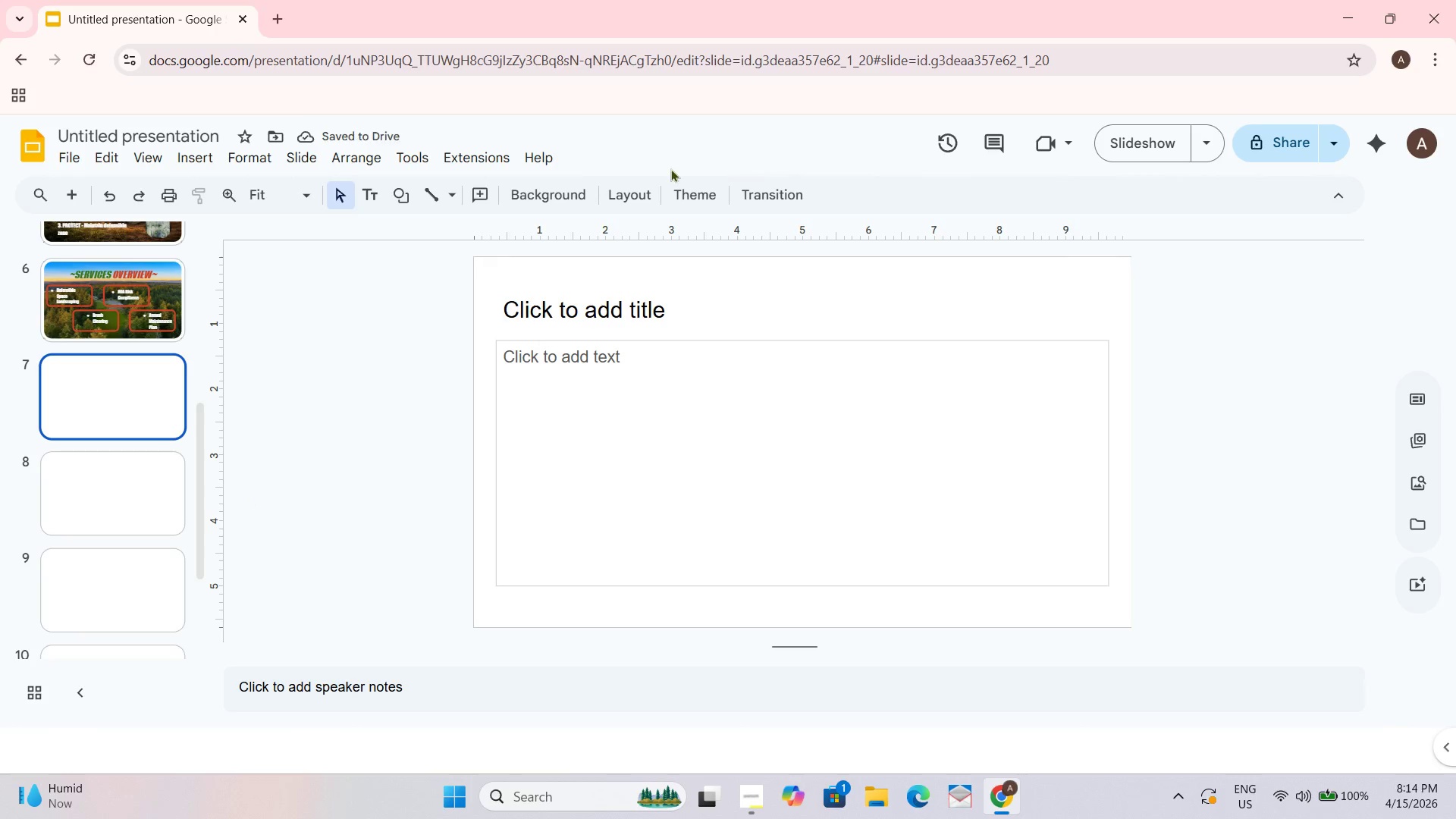 
left_click([648, 180])
 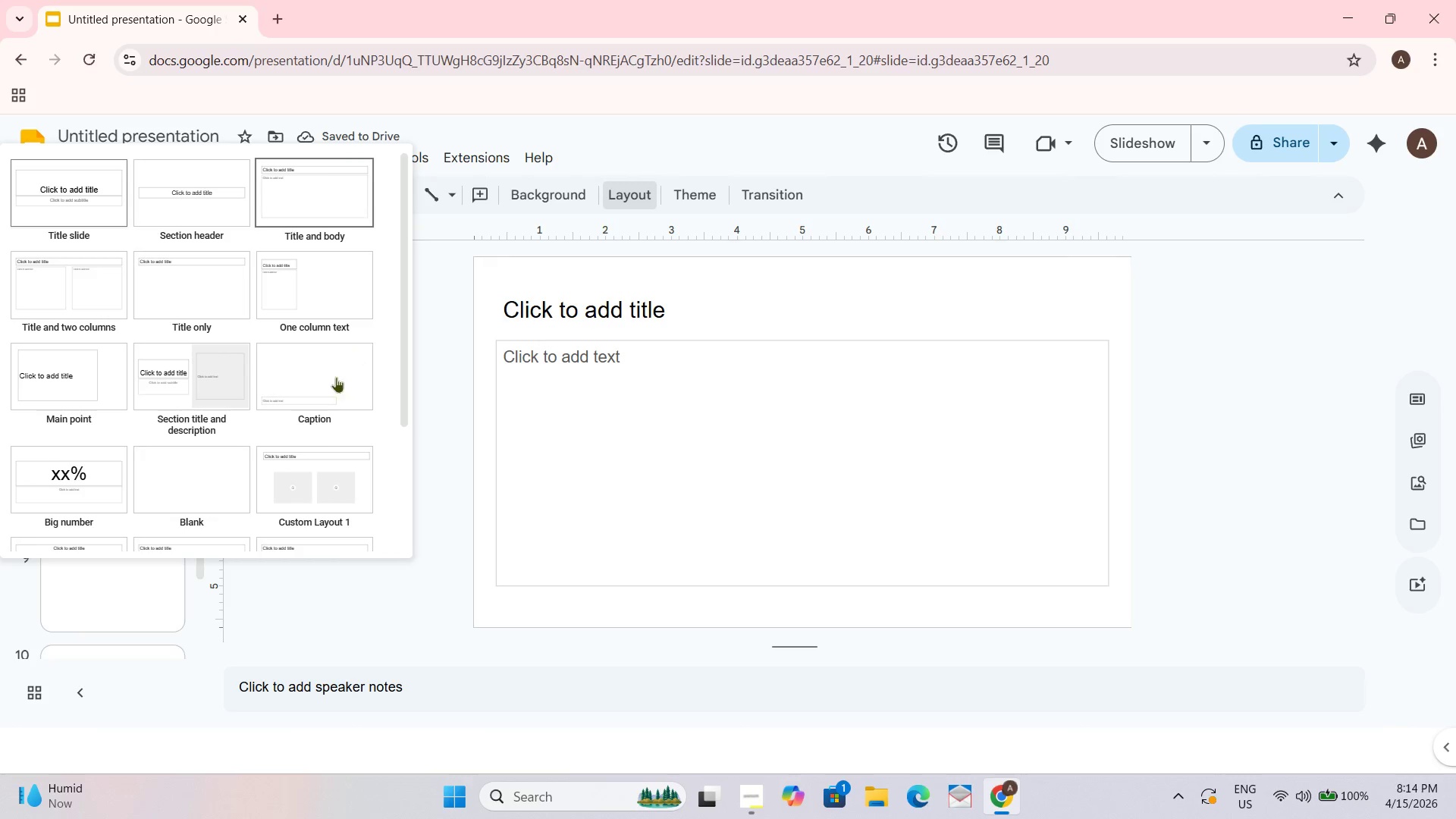 
scroll: coordinate [215, 452], scroll_direction: down, amount: 4.0
 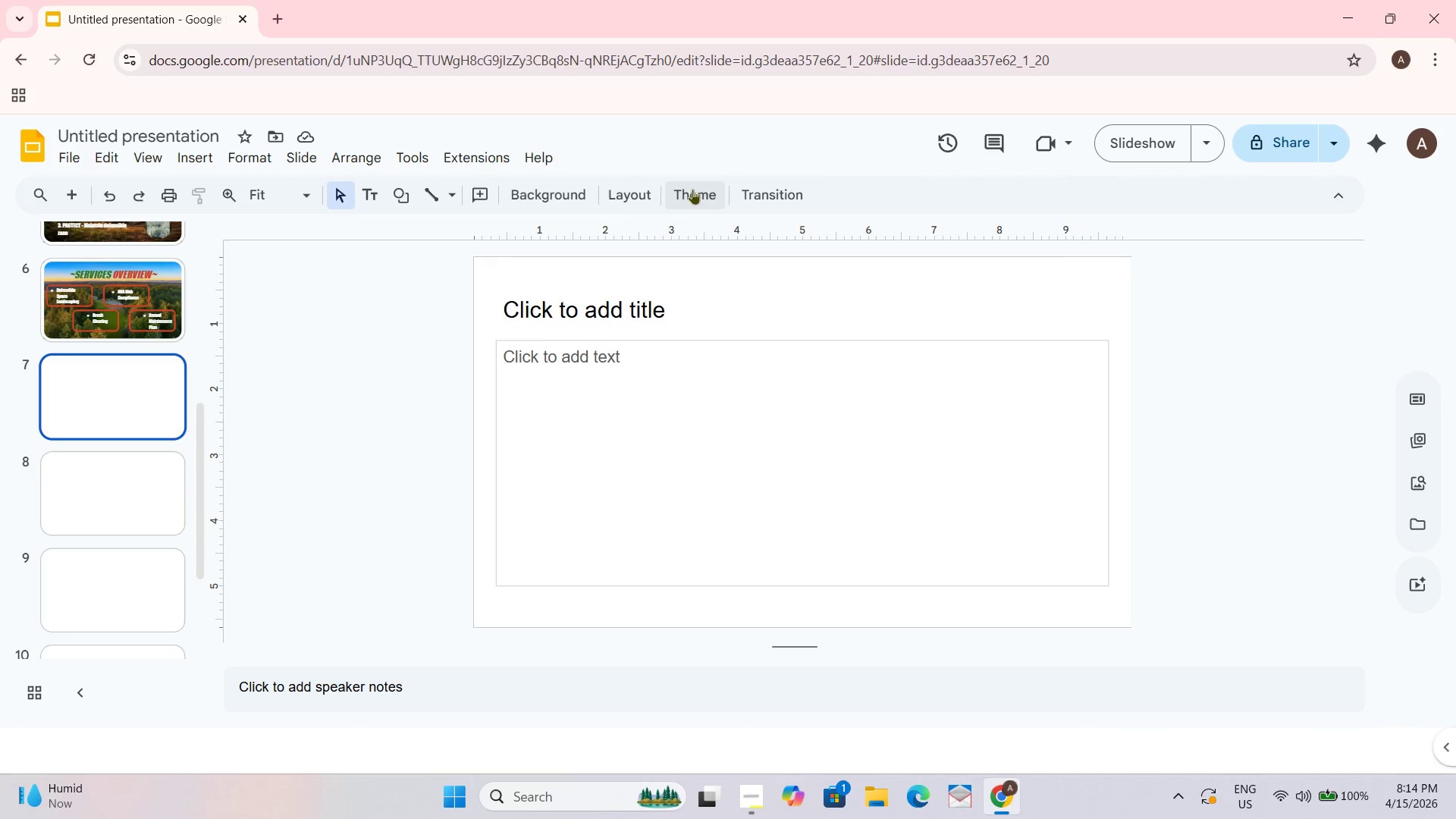 
left_click([624, 195])
 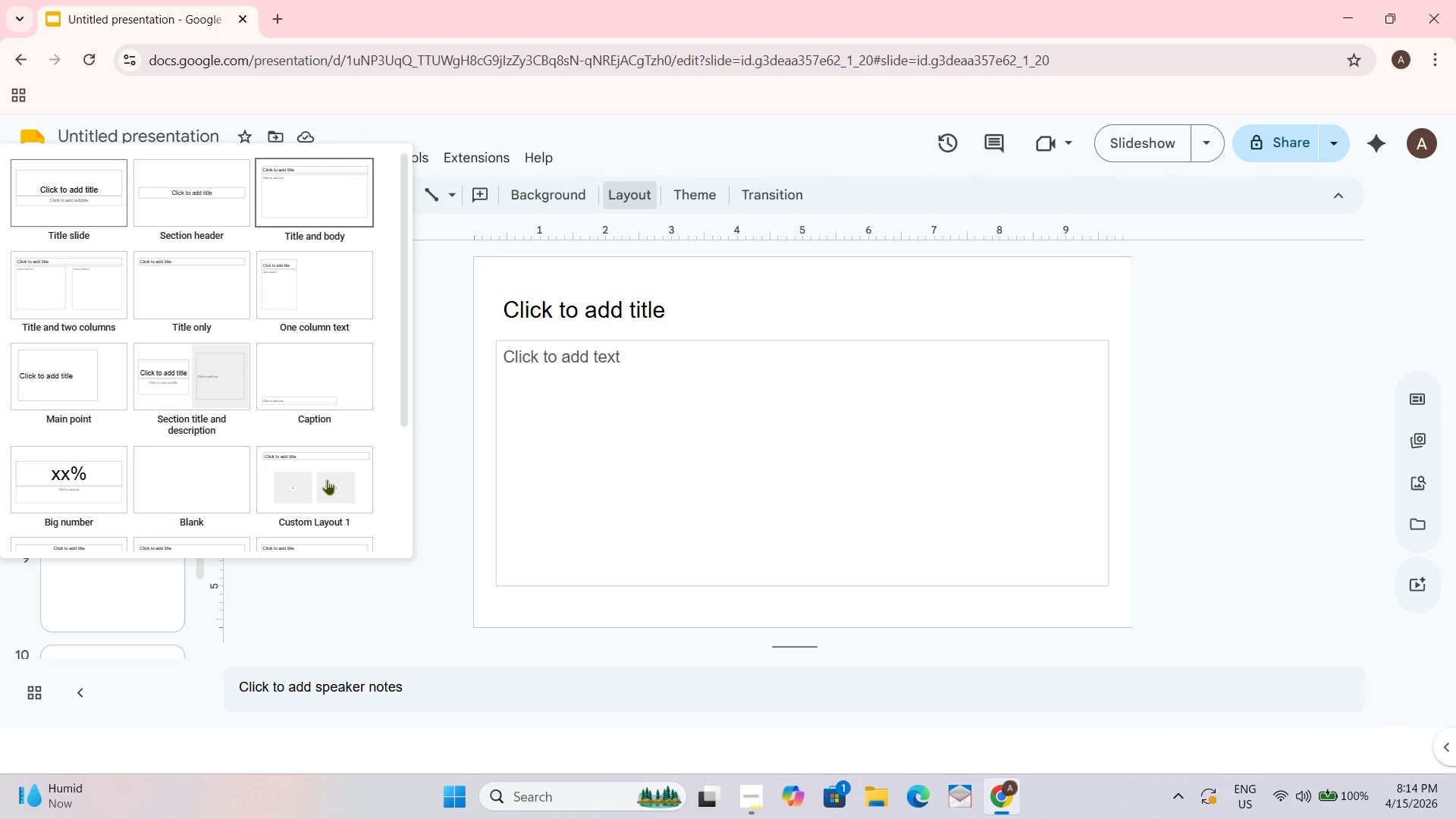 
right_click([325, 480])
 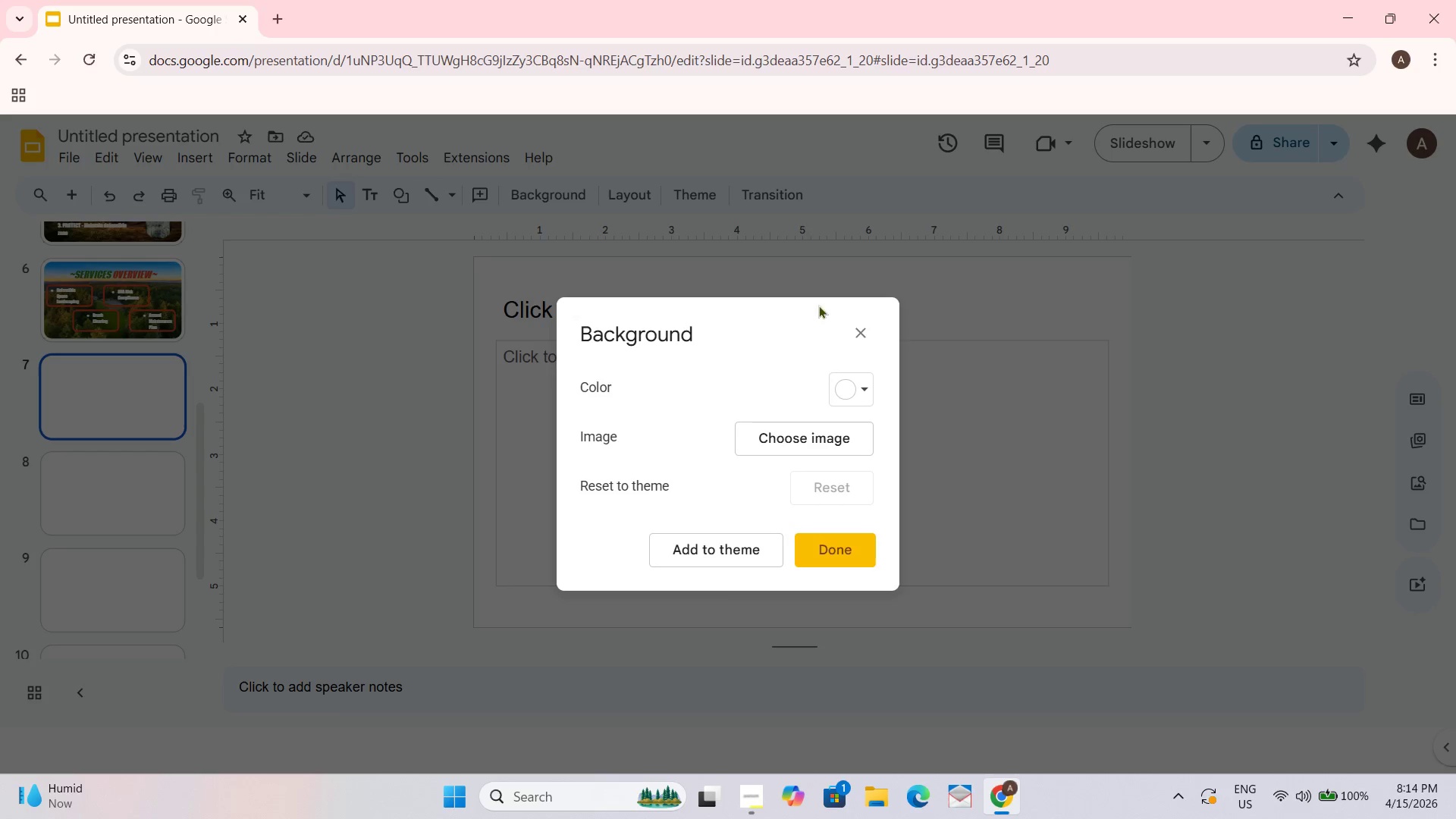 
left_click([859, 331])
 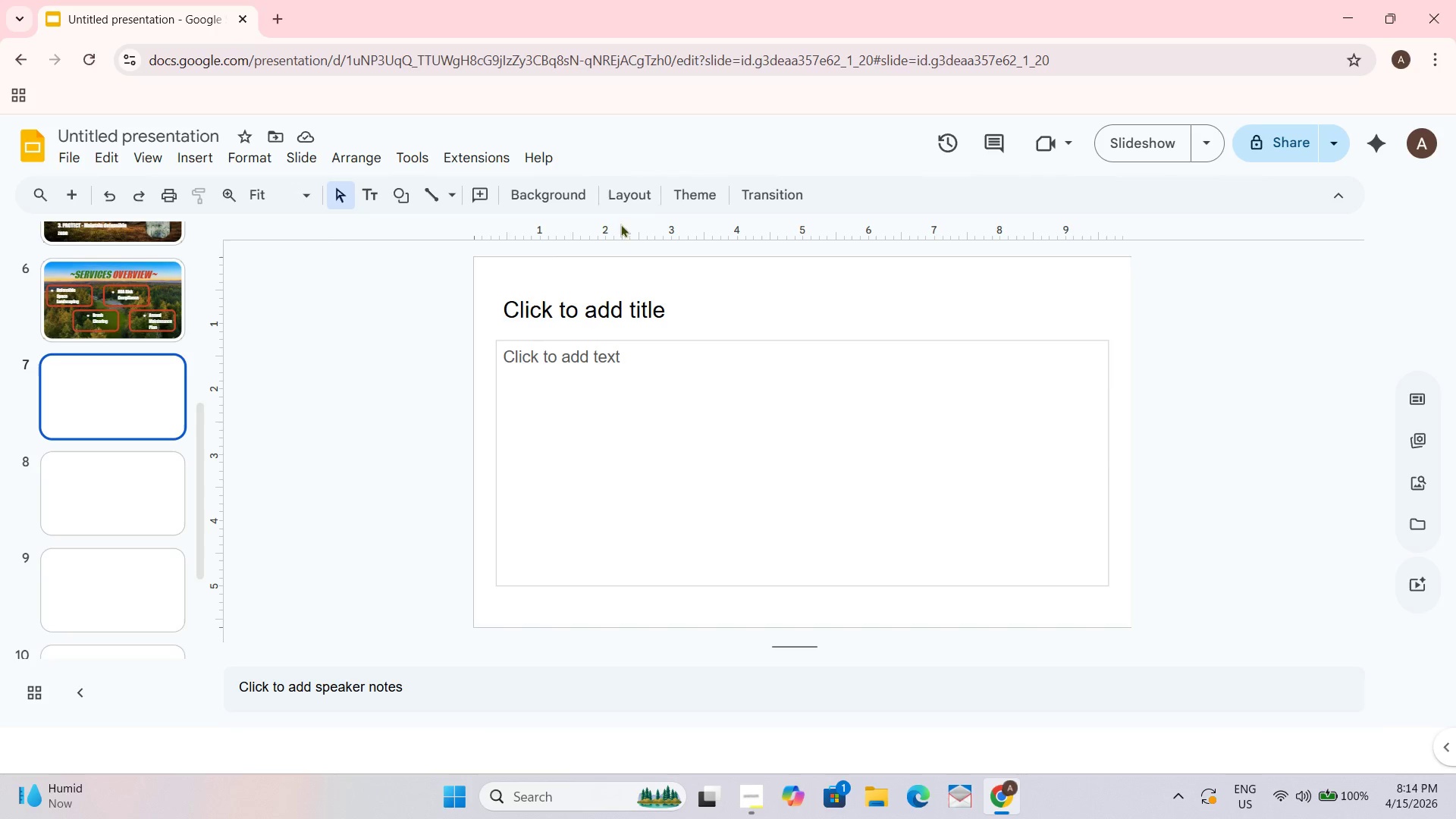 
left_click([617, 189])
 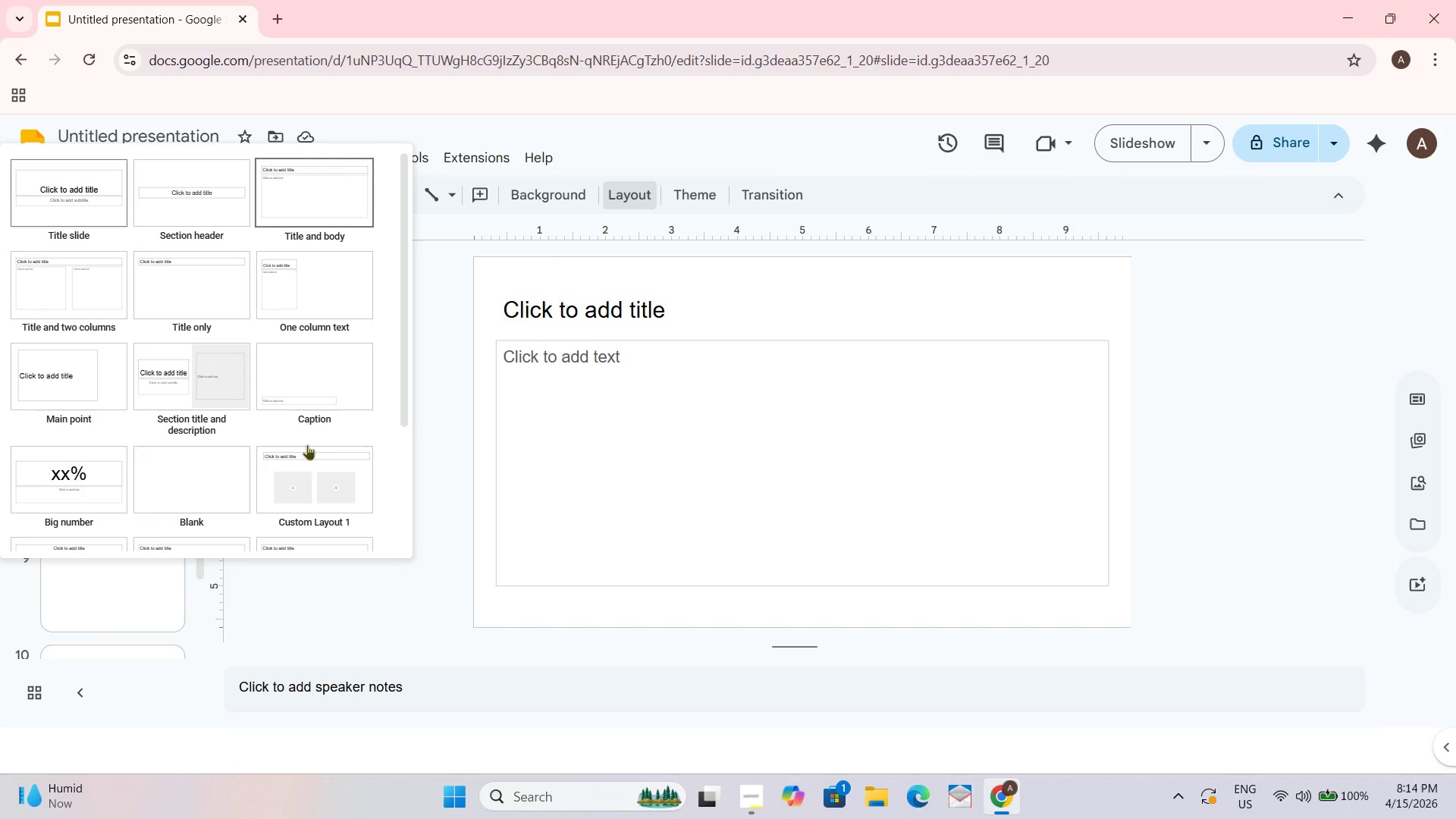 
left_click_drag(start_coordinate=[285, 466], to_coordinate=[266, 466])
 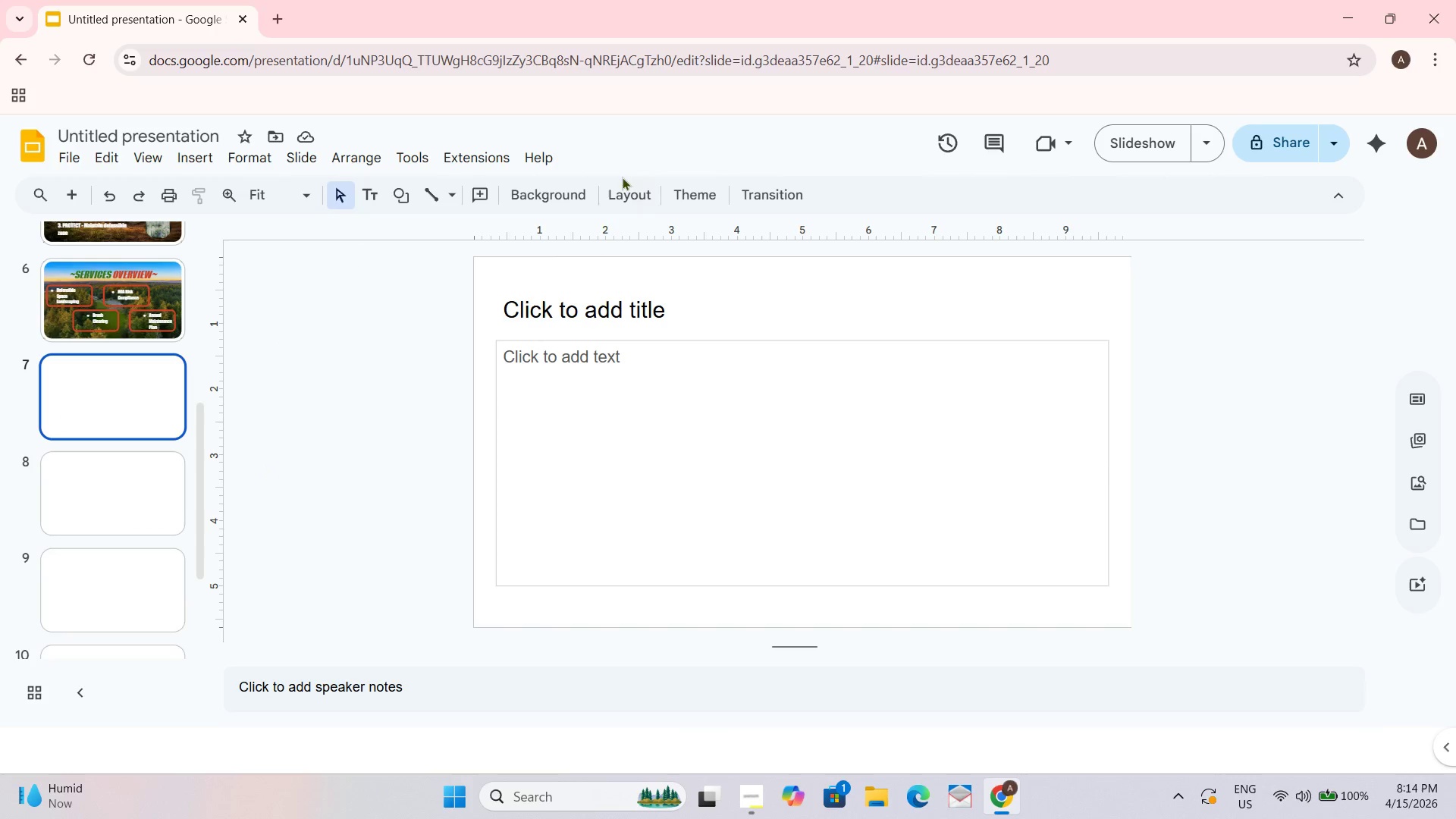 
left_click([629, 183])
 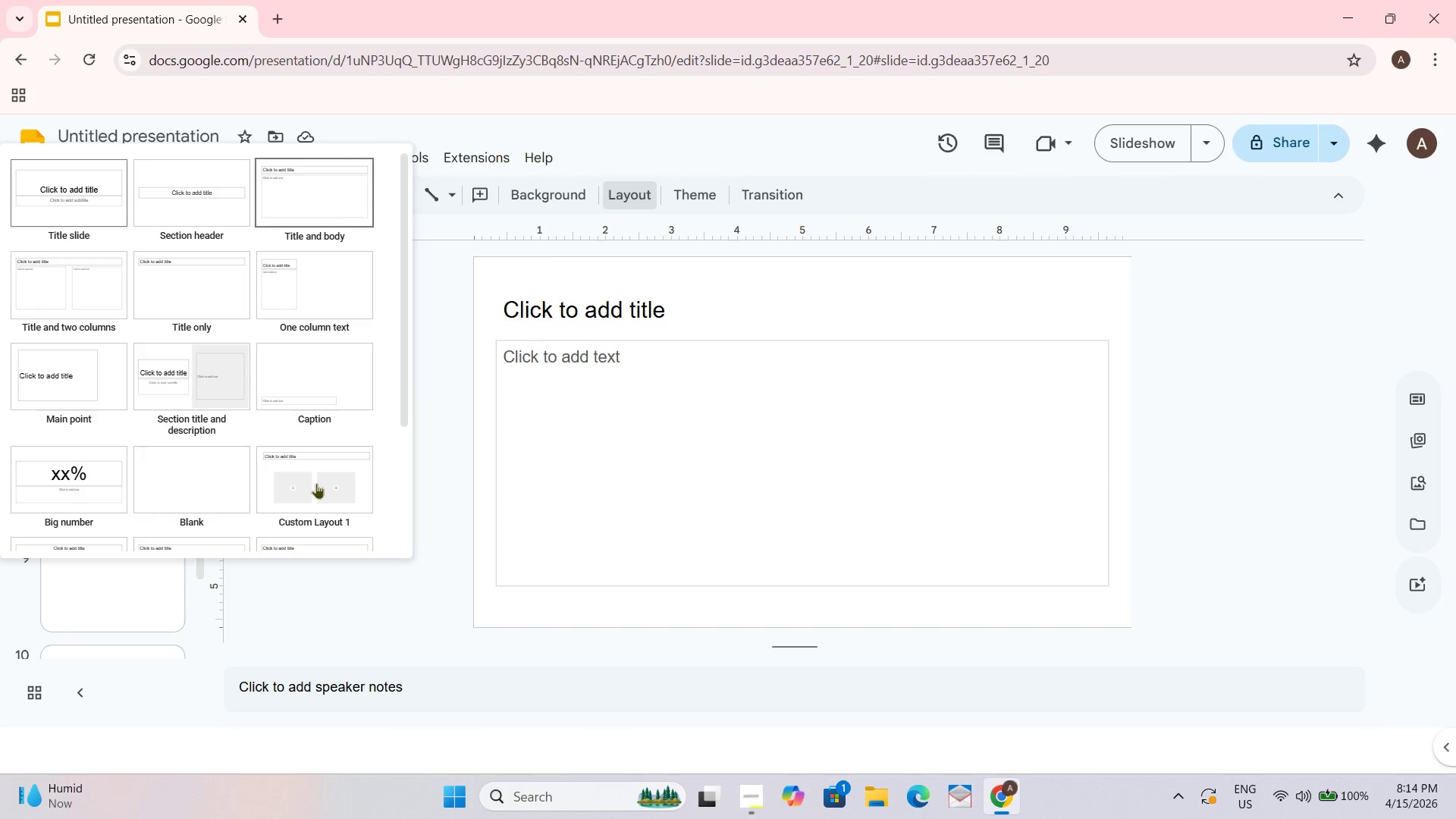 
hold_key(key=ControlLeft, duration=0.81)
left_click([319, 481])
 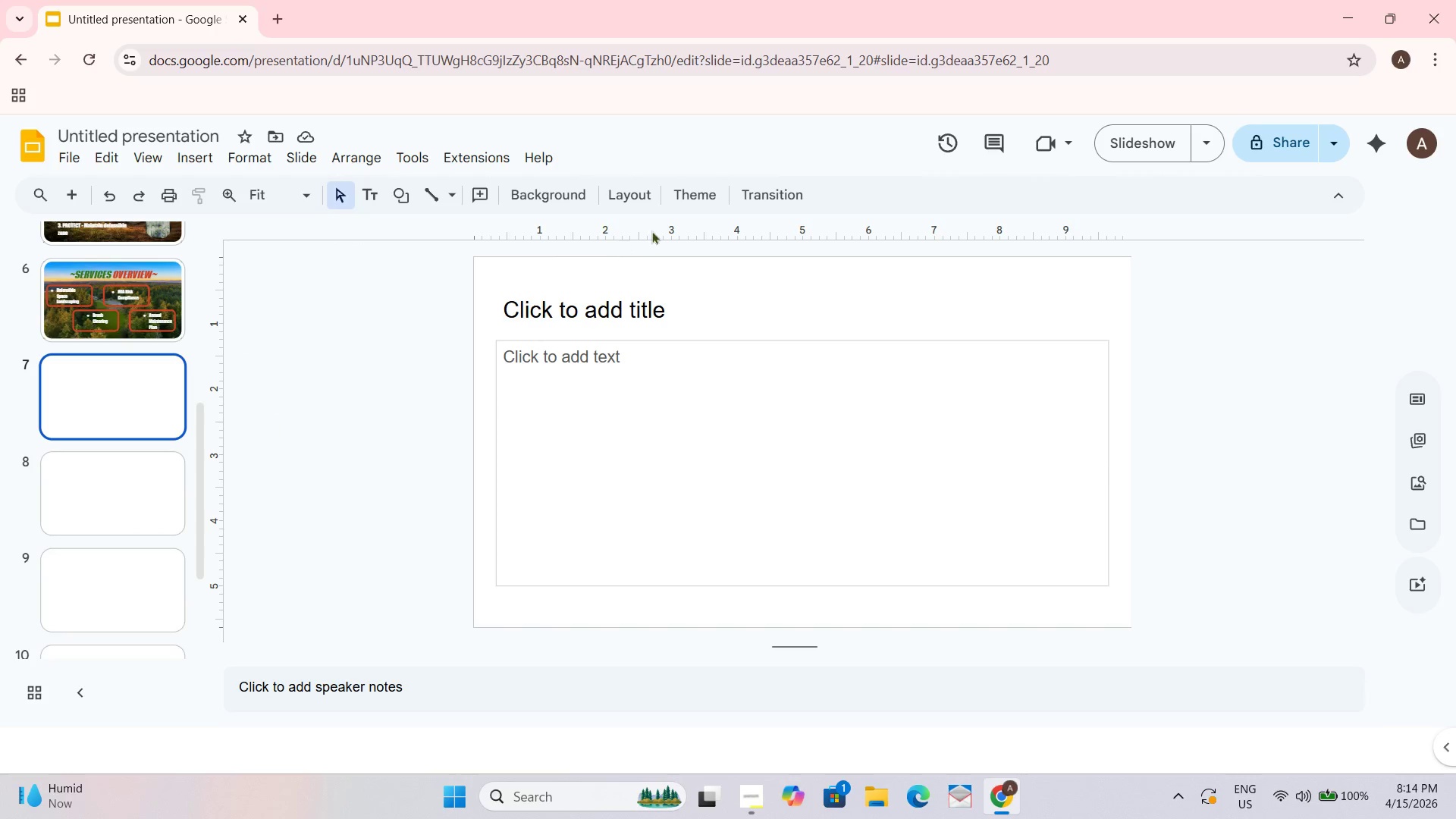 
left_click([626, 199])
 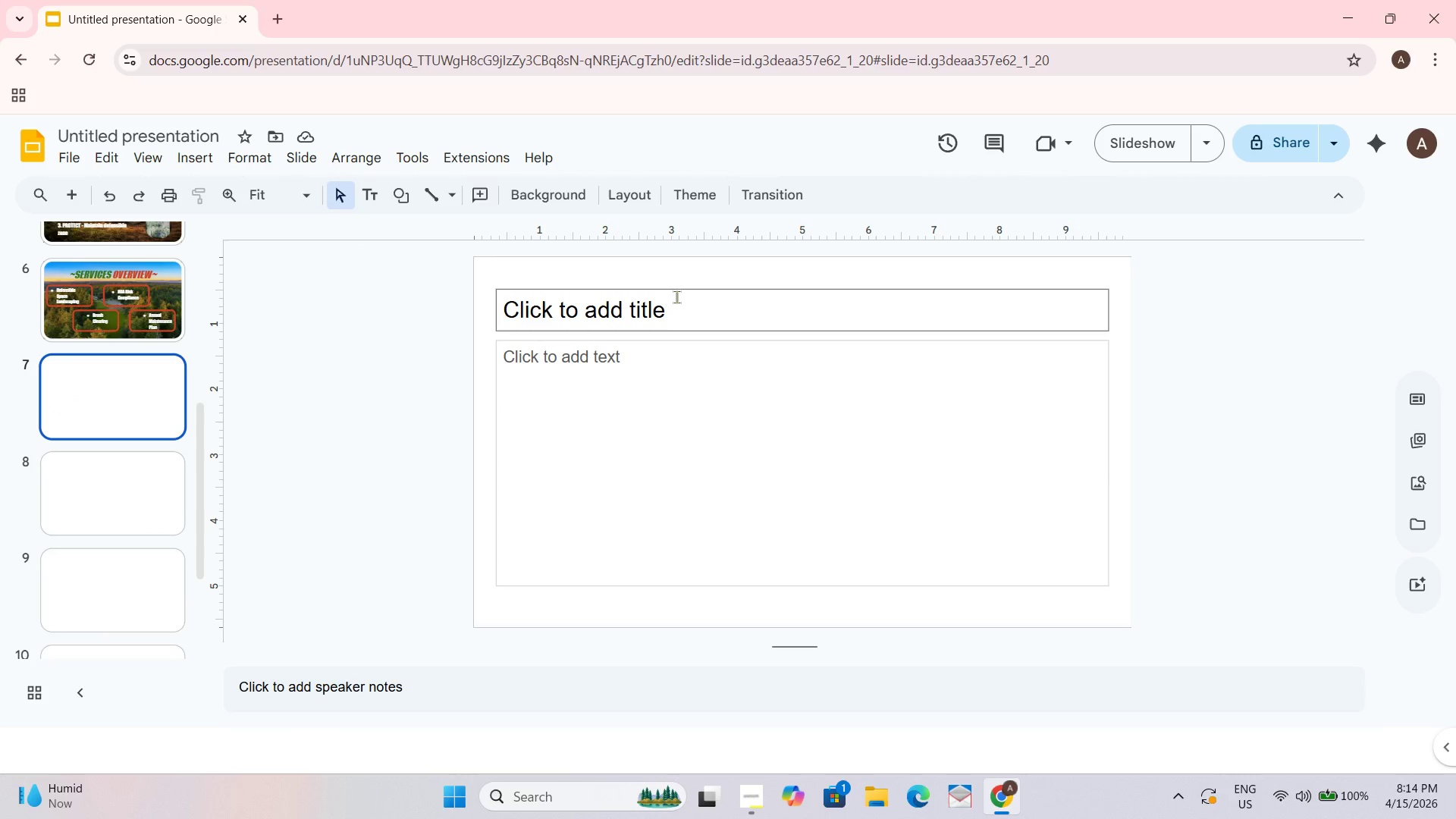 
left_click([681, 300])
 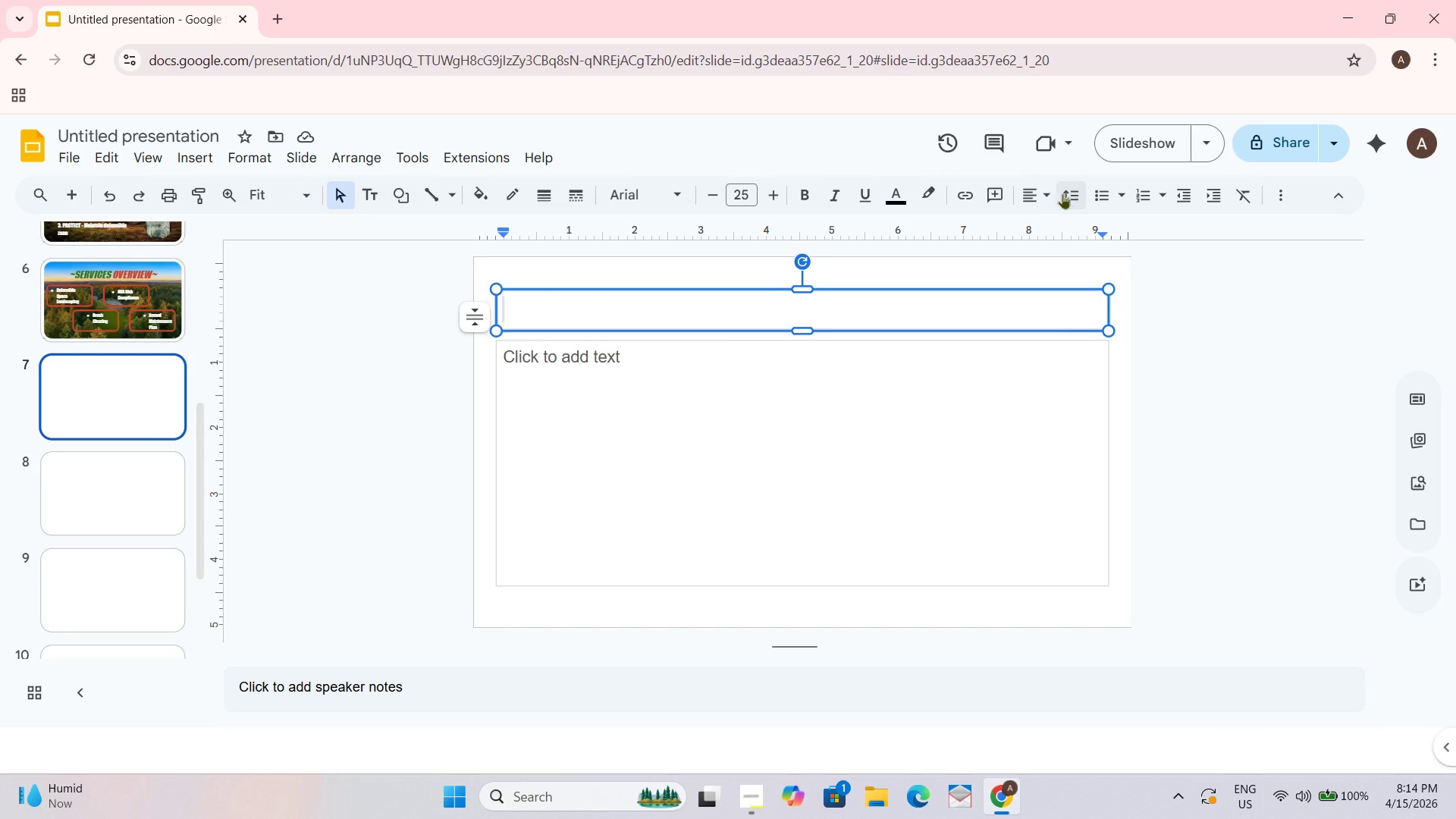 
left_click([1040, 194])
 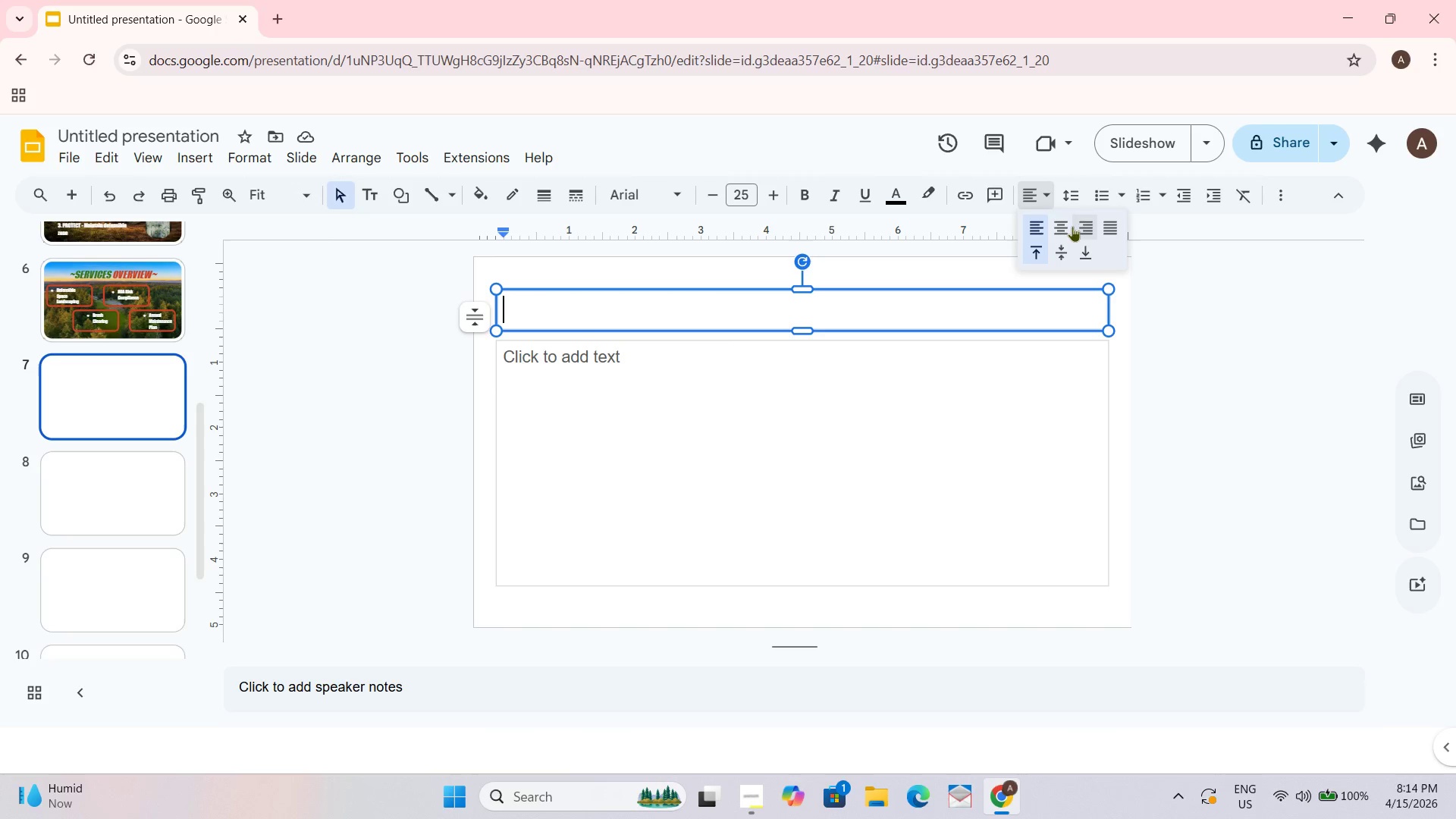 
left_click([1064, 223])
 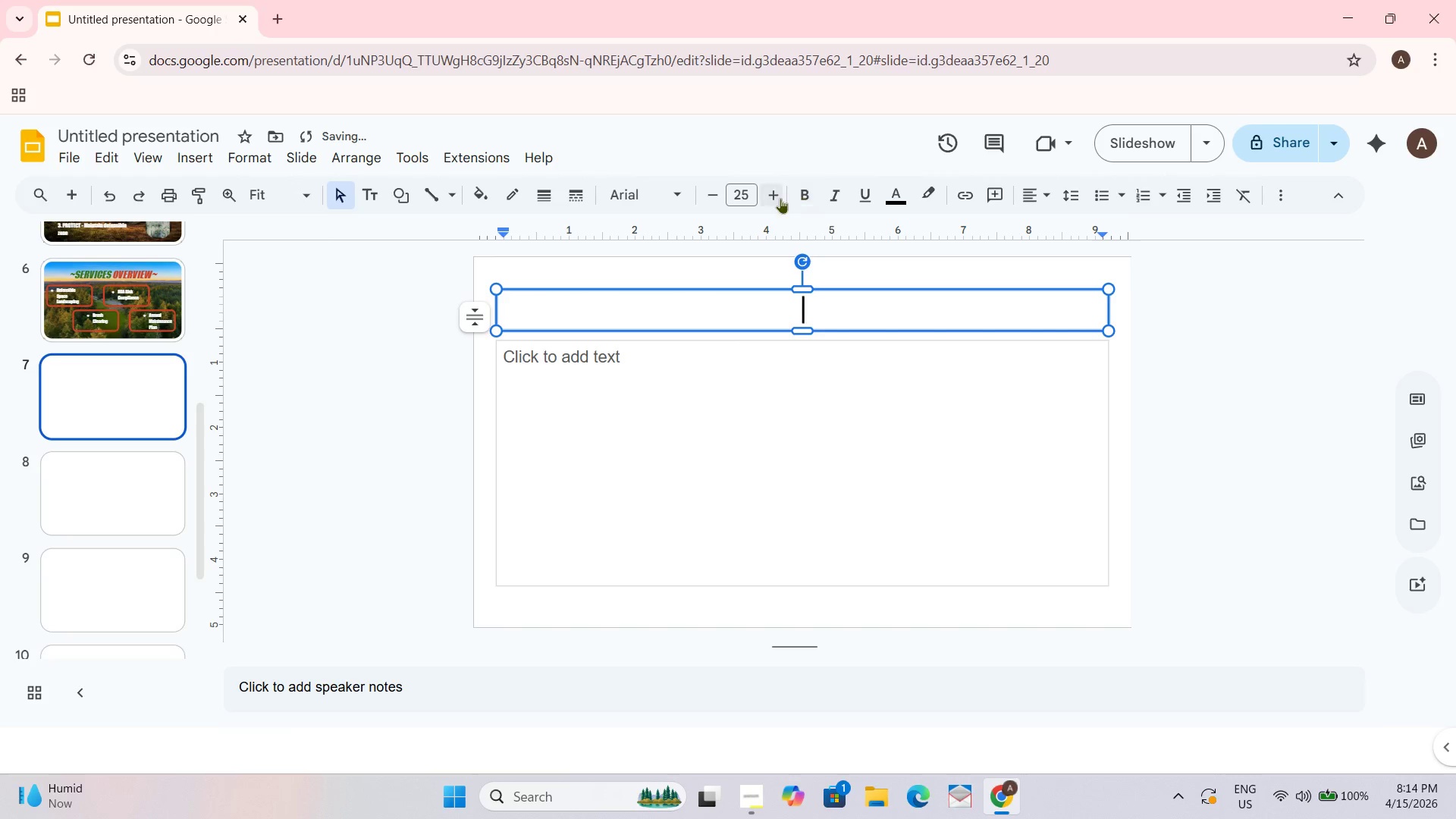 
left_click([749, 199])
 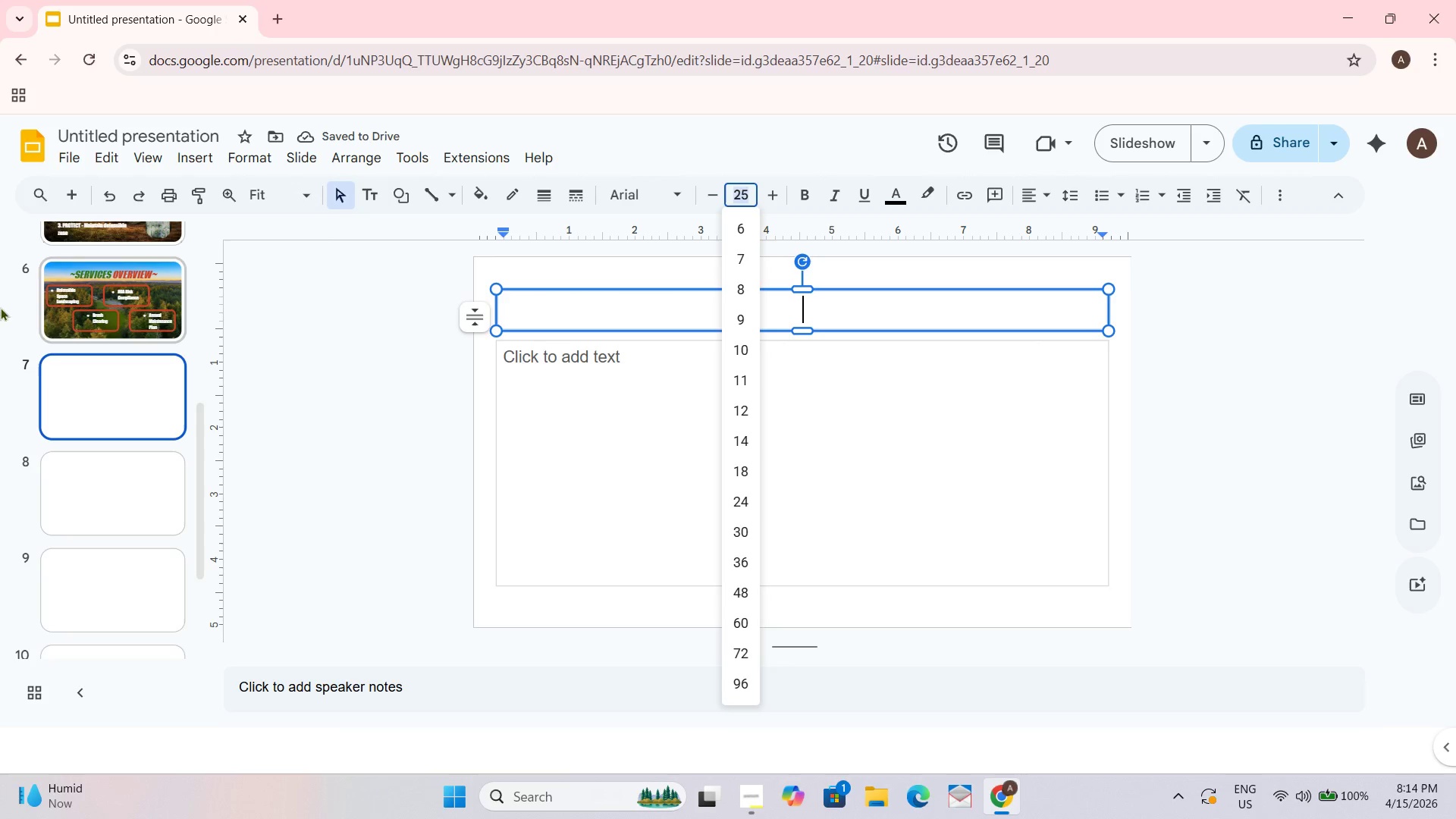 
key(Numpad5)
 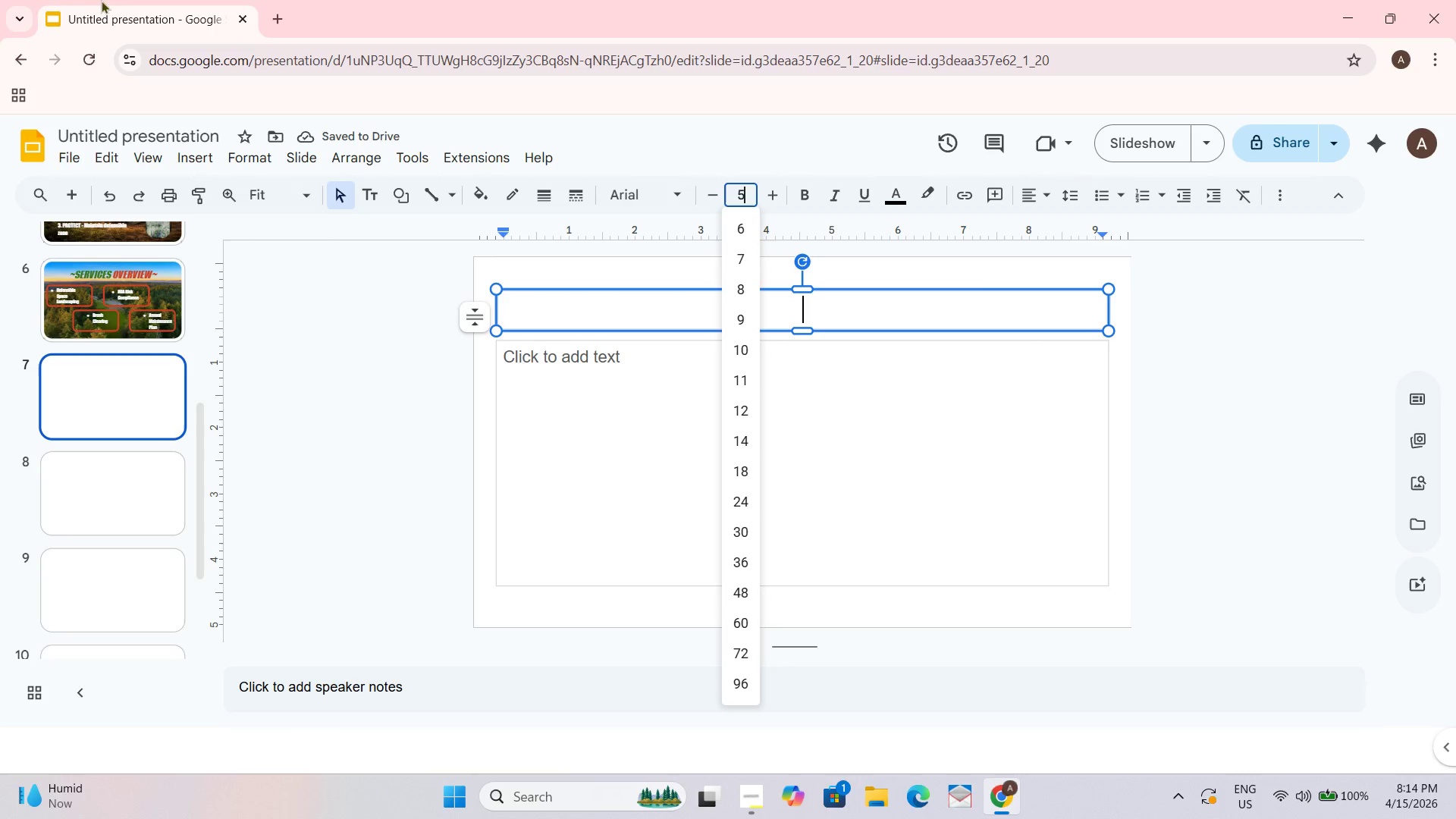 
key(Numpad0)
 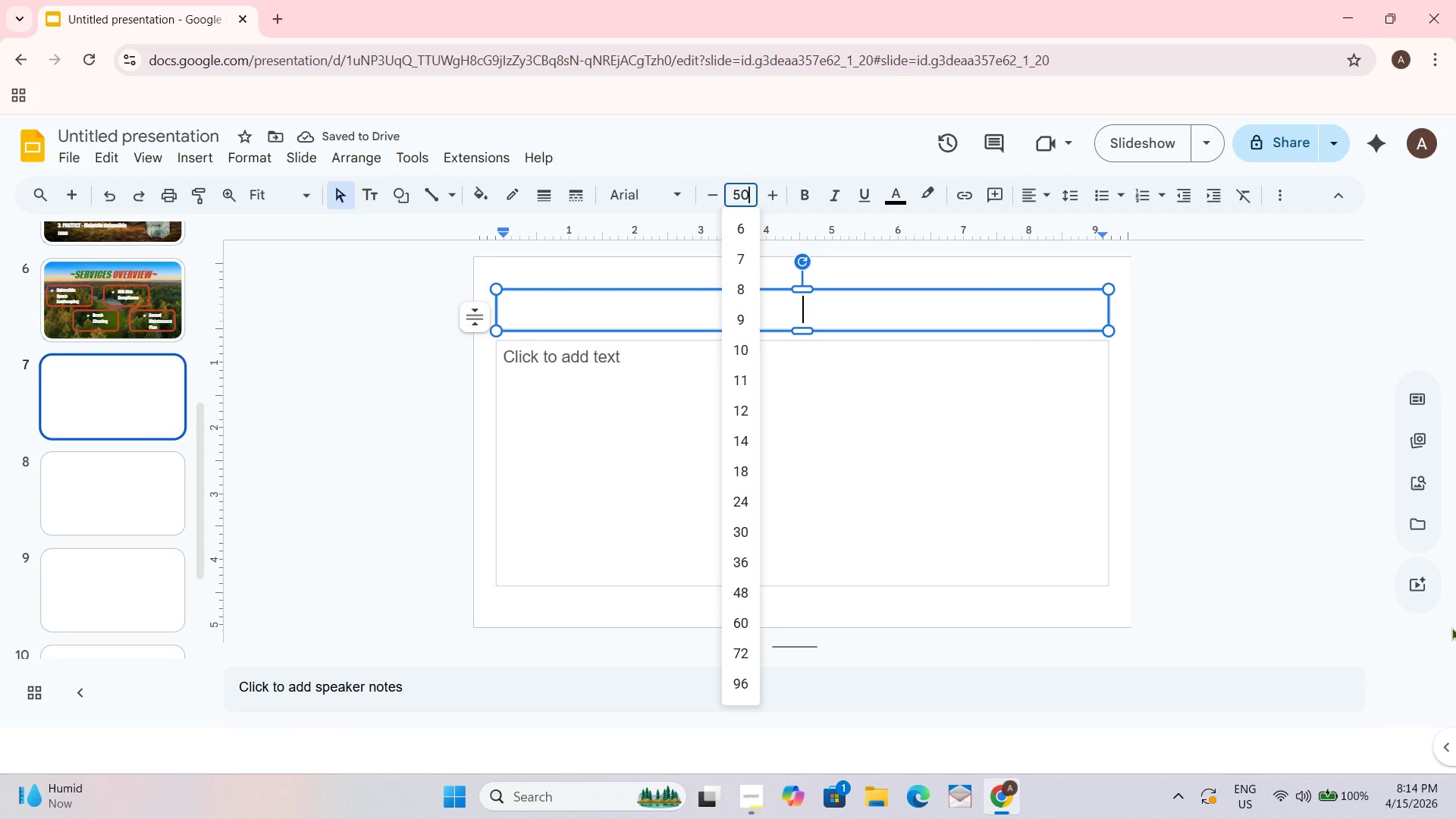 
key(NumpadEnter)
 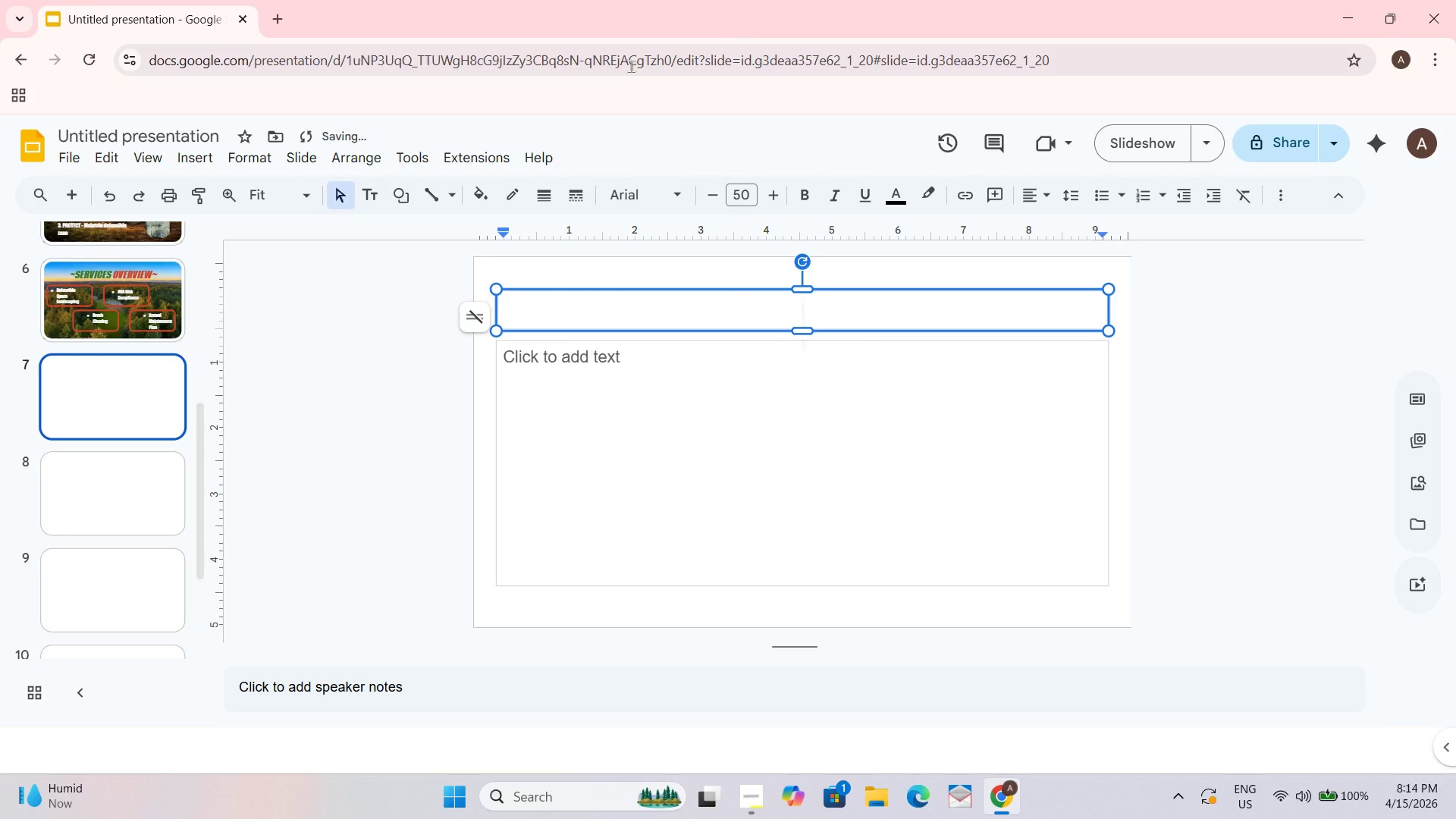 
left_click([635, 190])
 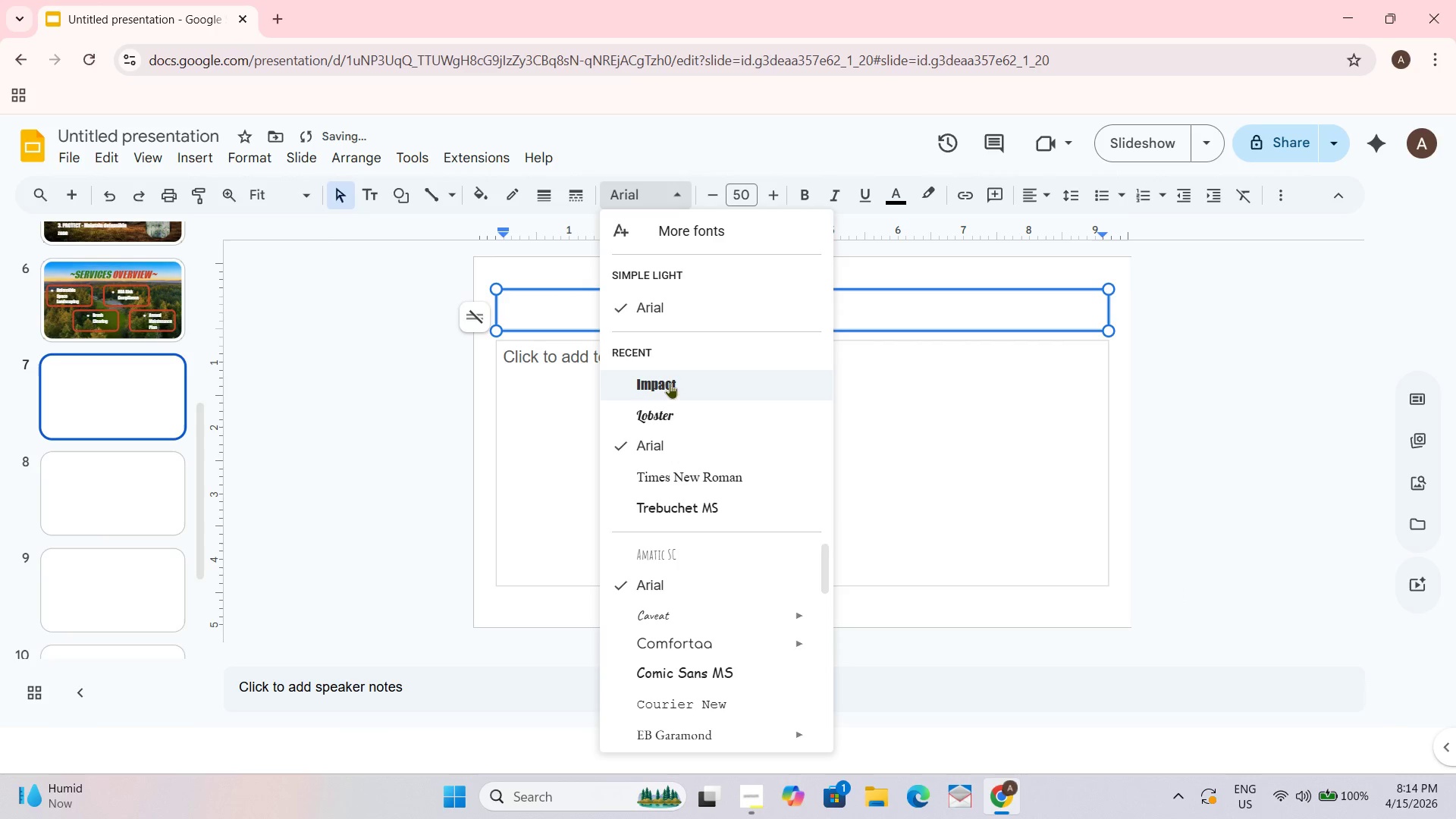 
left_click([667, 391])
 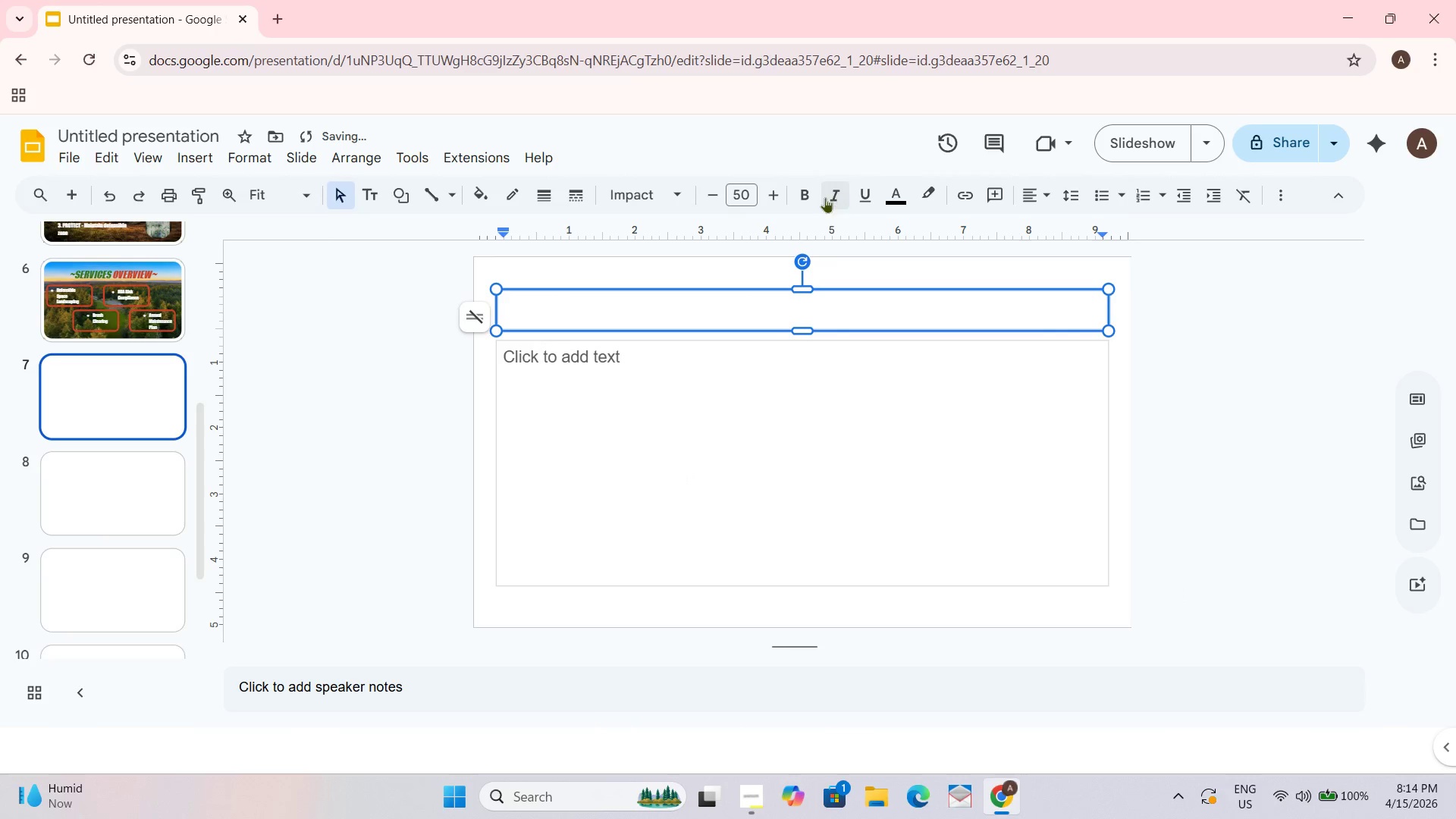 
left_click([805, 195])
 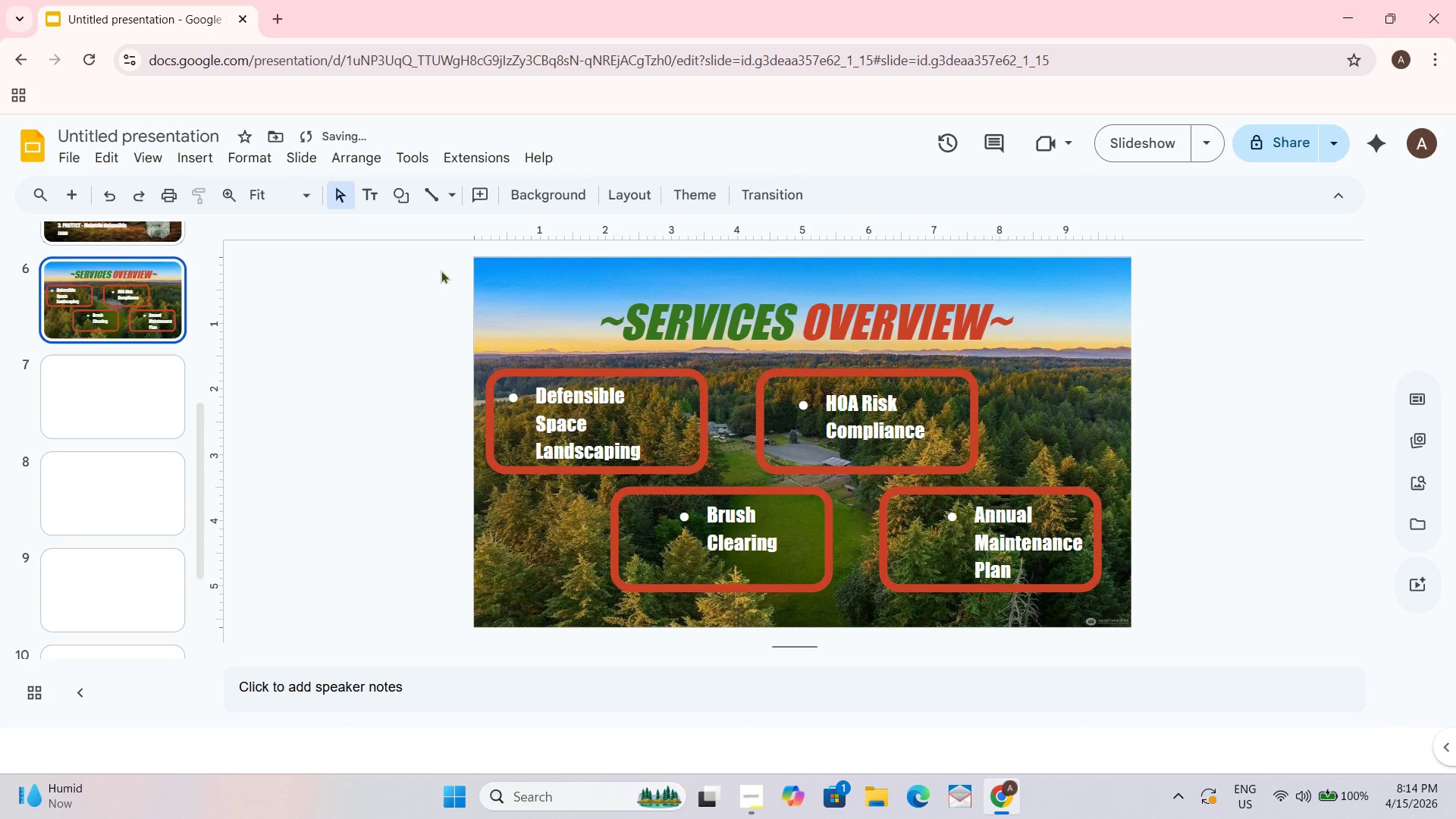 
left_click([682, 309])
 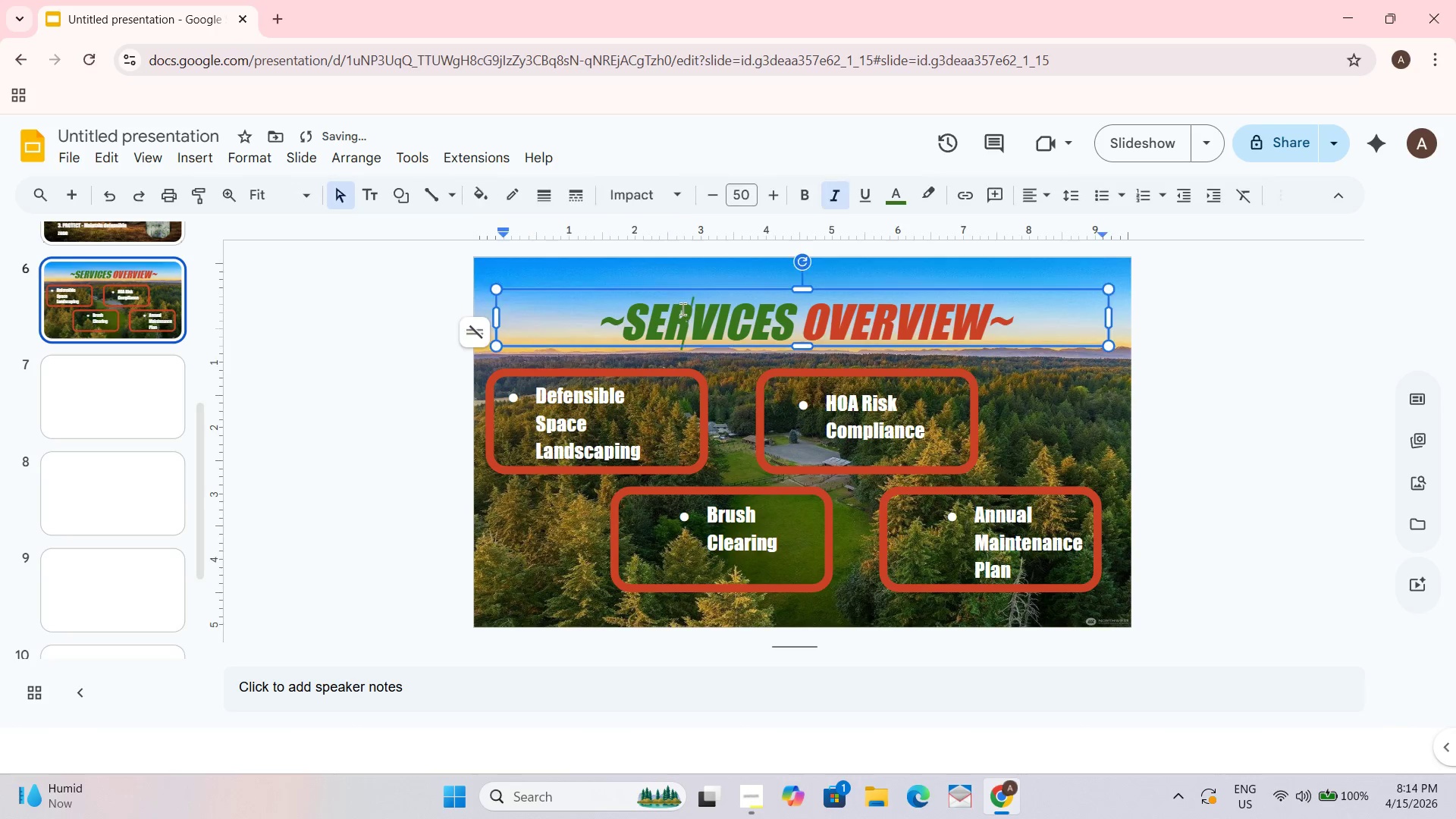 
key(Control+A)
 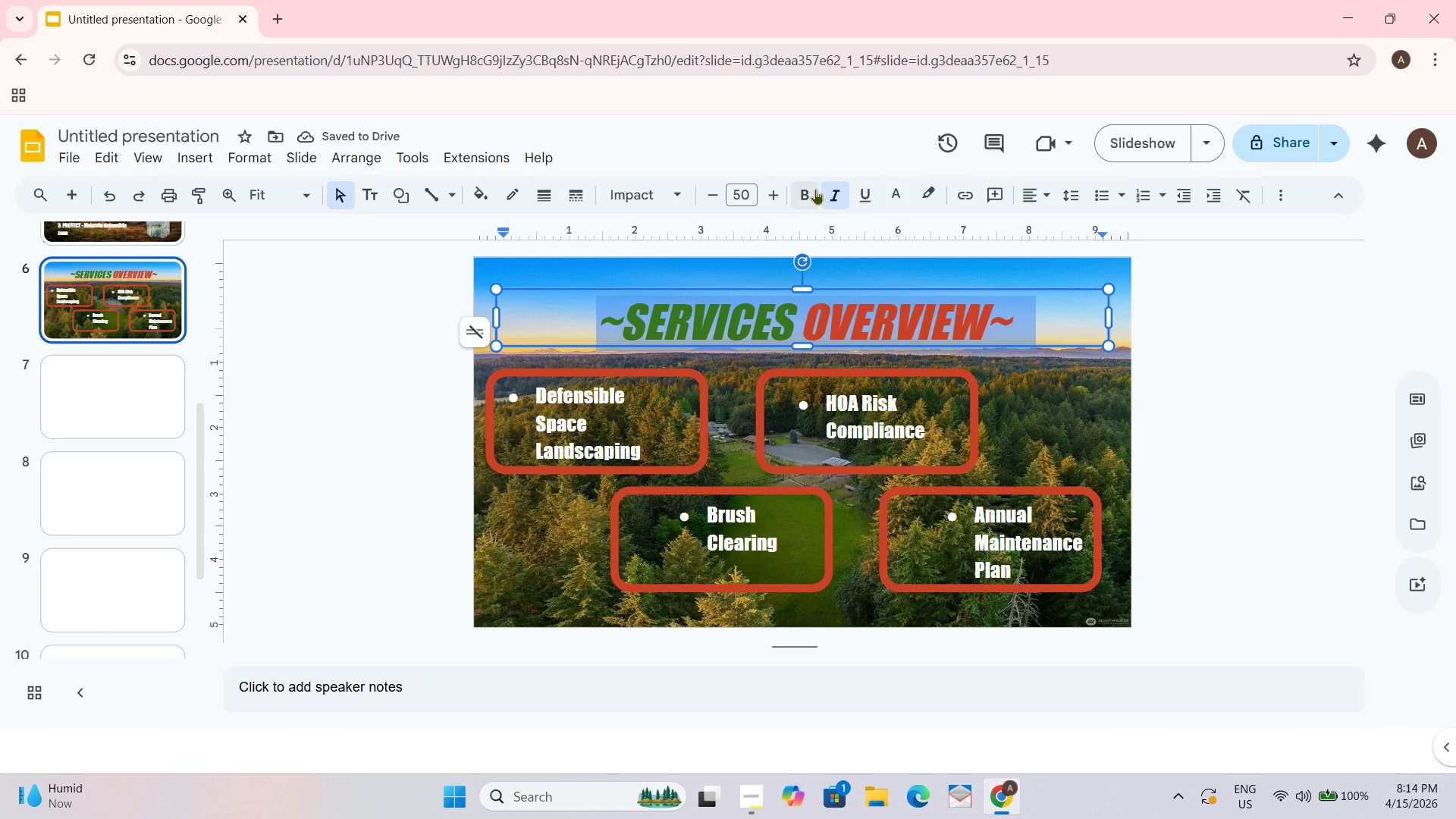 
left_click([805, 190])
 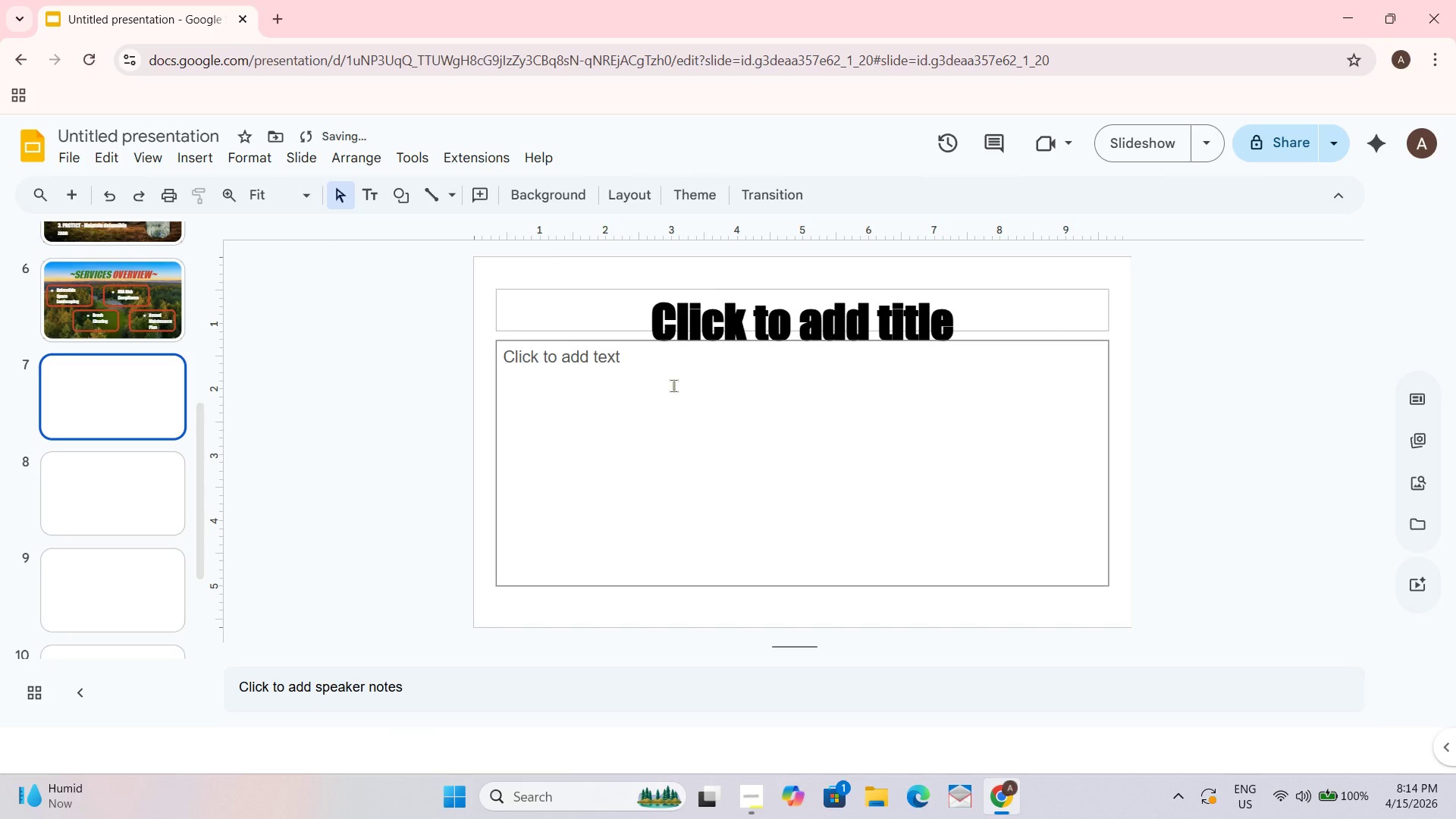 
left_click([758, 341])
 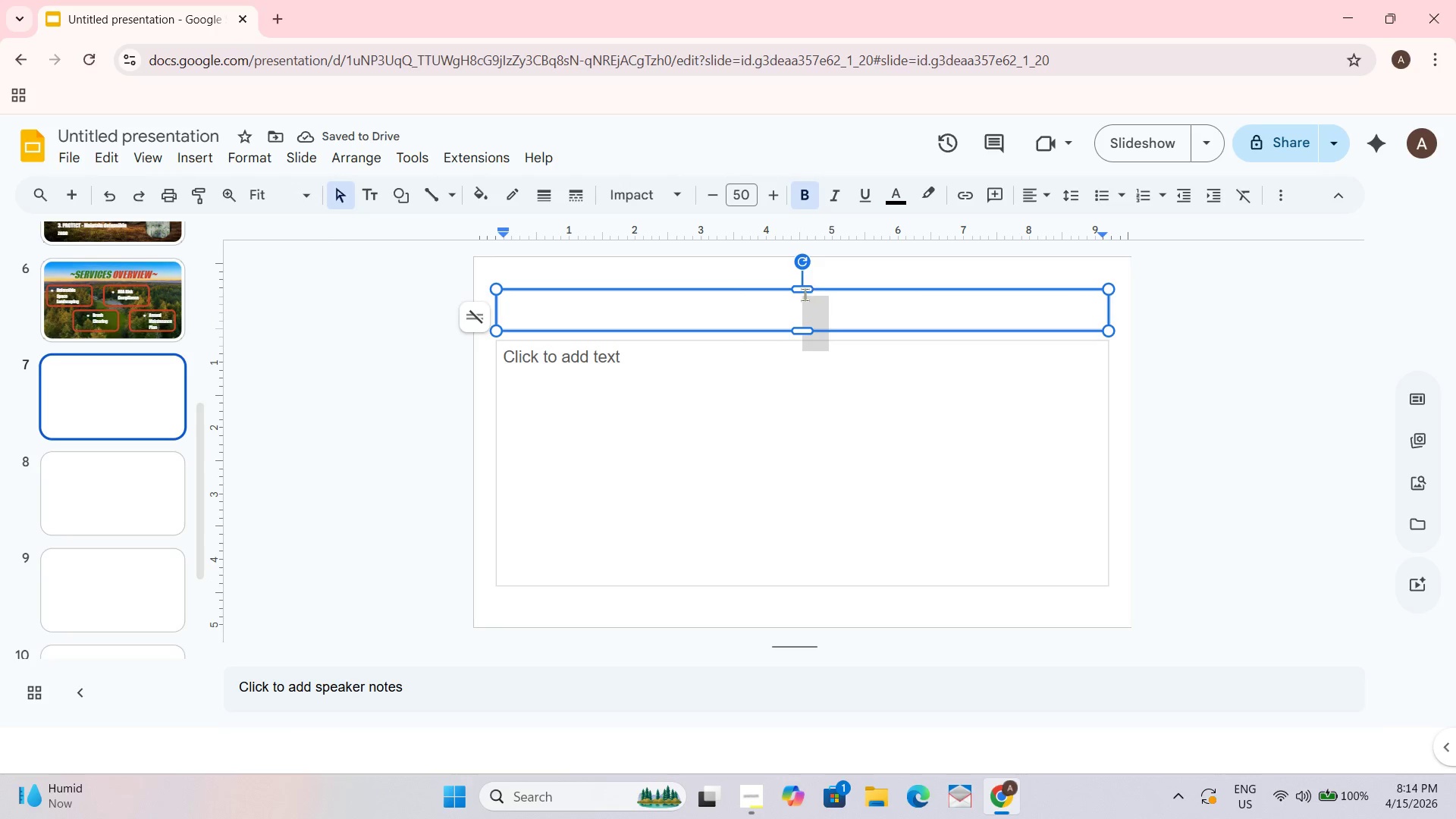 
left_click_drag(start_coordinate=[802, 291], to_coordinate=[802, 275])
 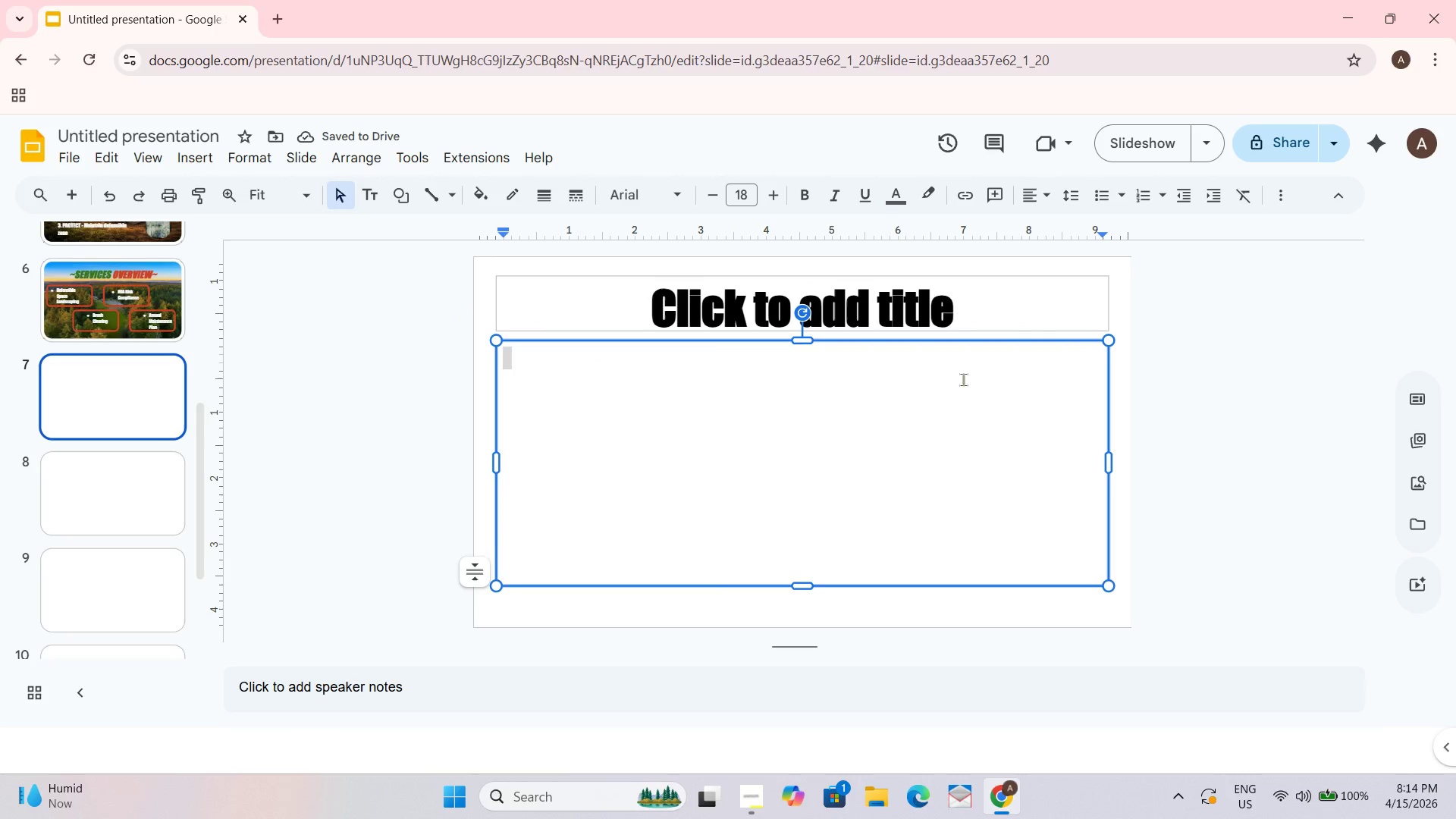 
left_click_drag(start_coordinate=[495, 466], to_coordinate=[733, 466])
 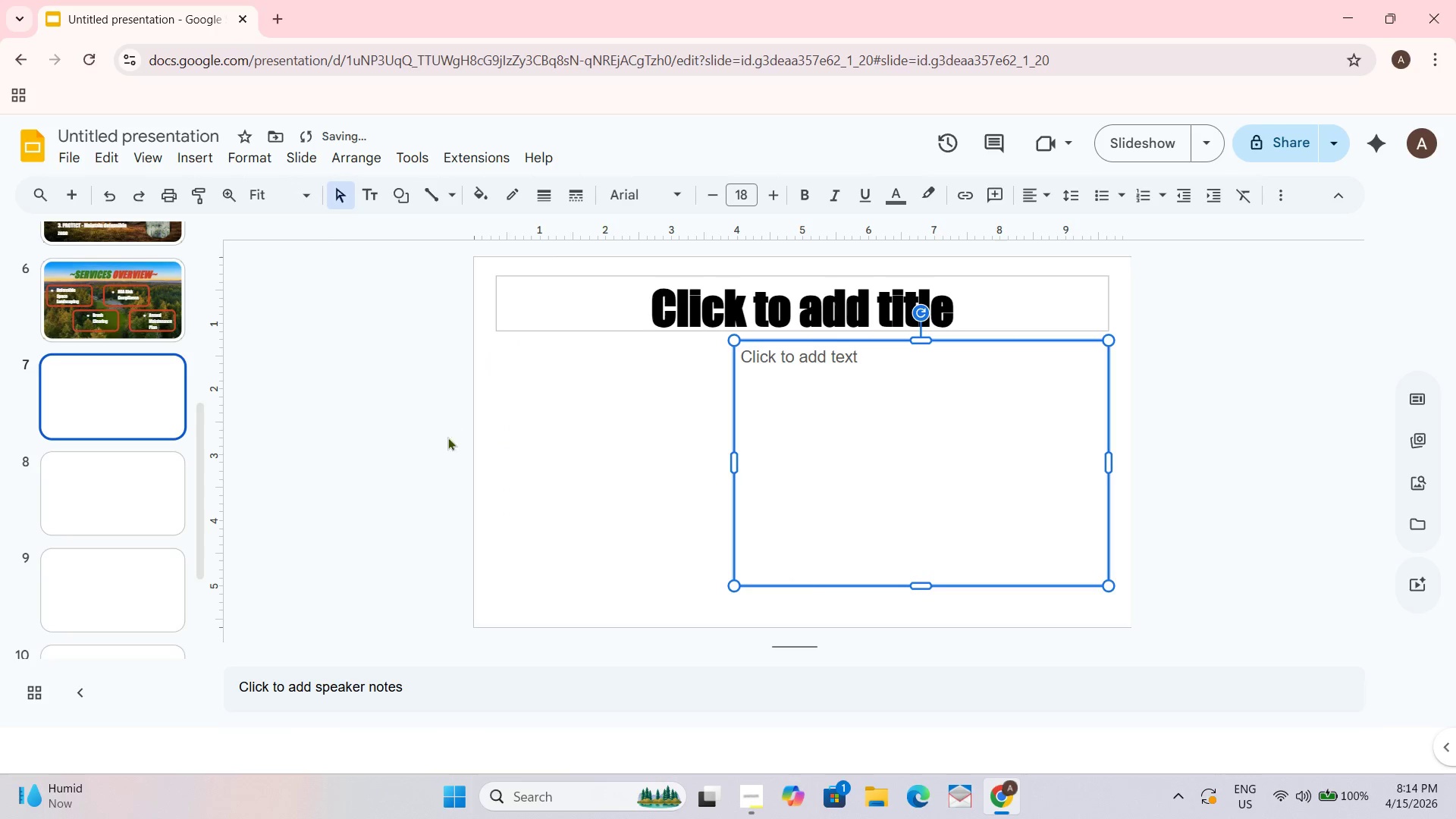 
left_click([567, 440])
 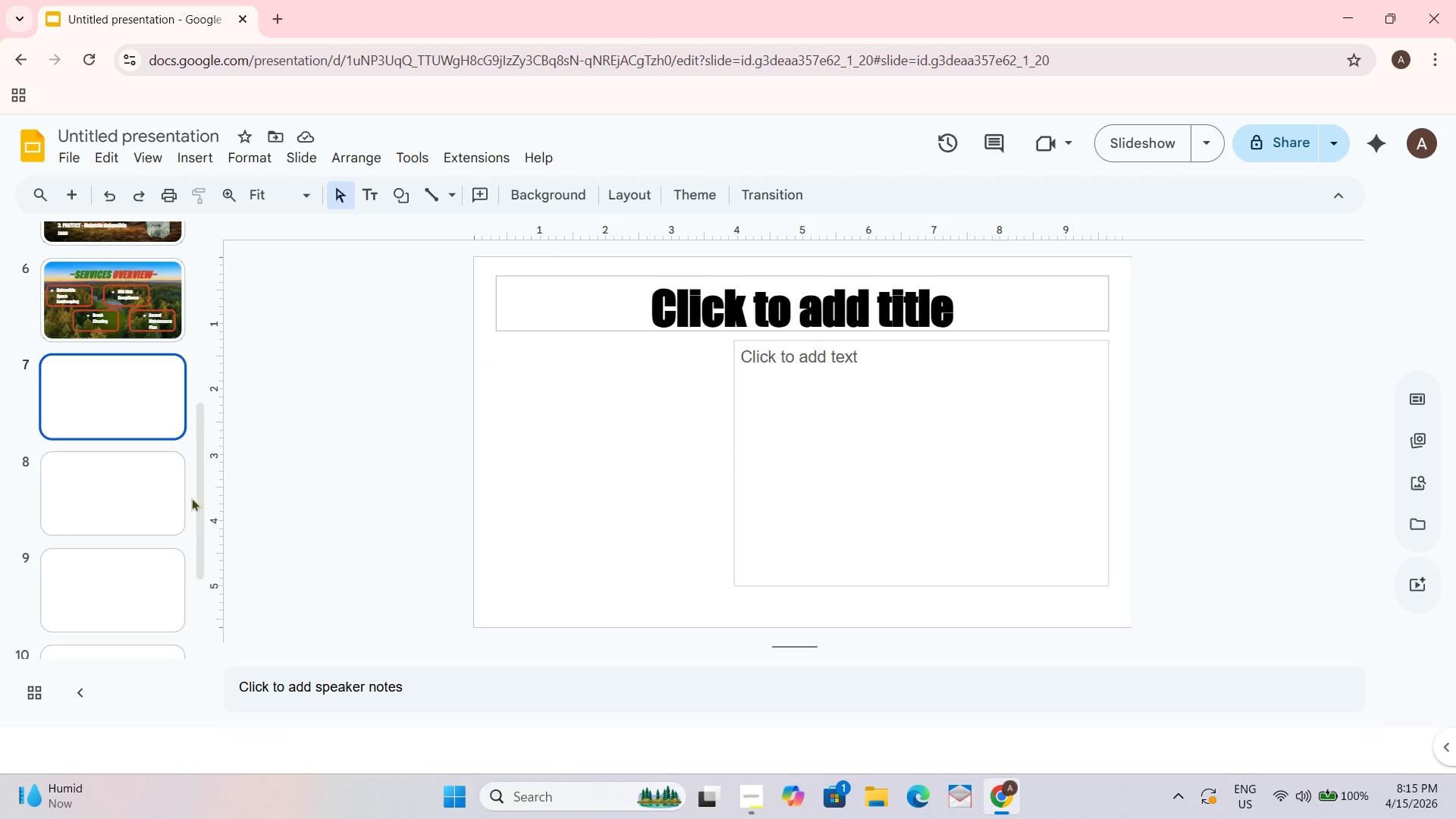 
wait(7.97)
 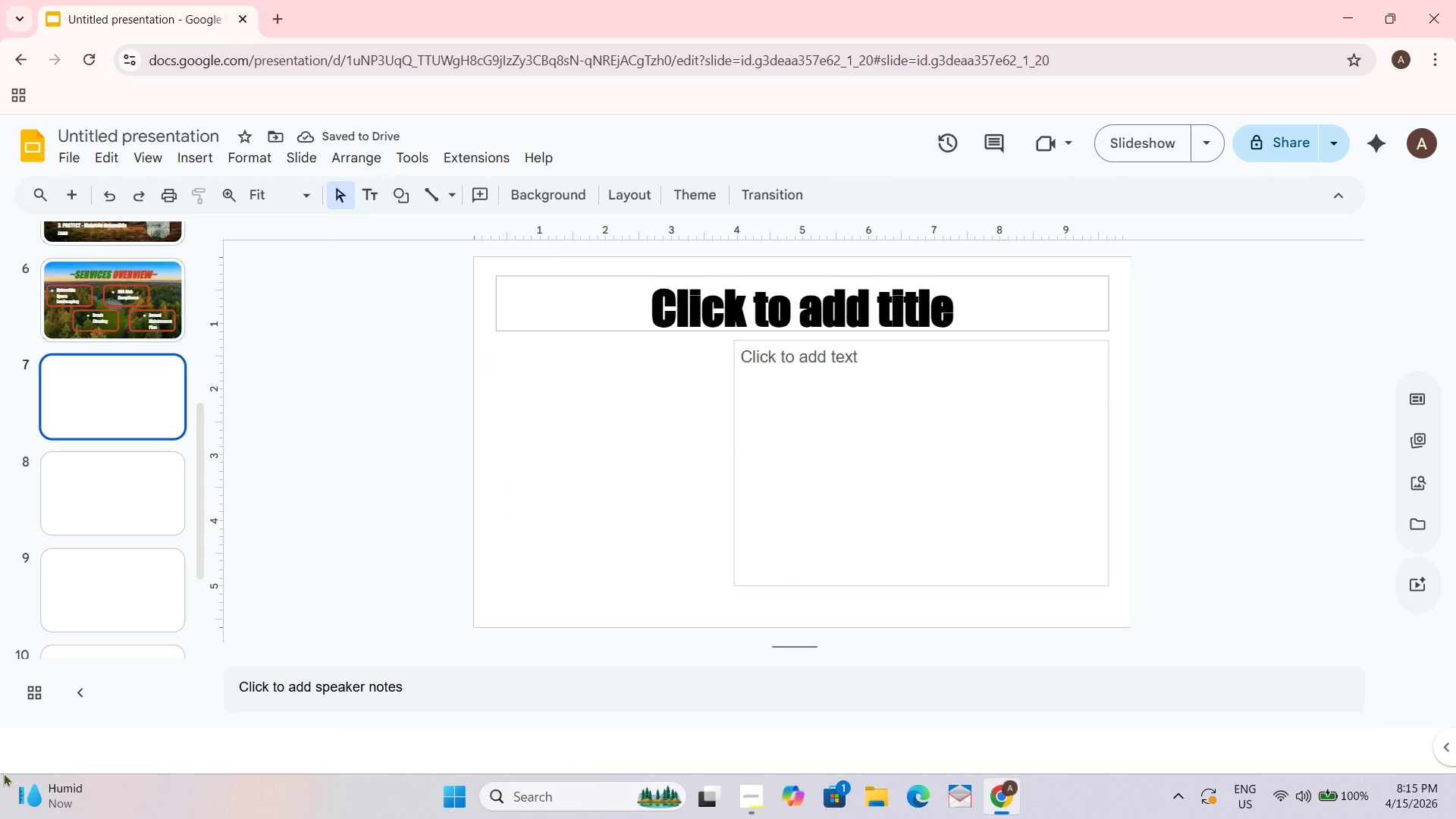 
left_click([632, 196])
 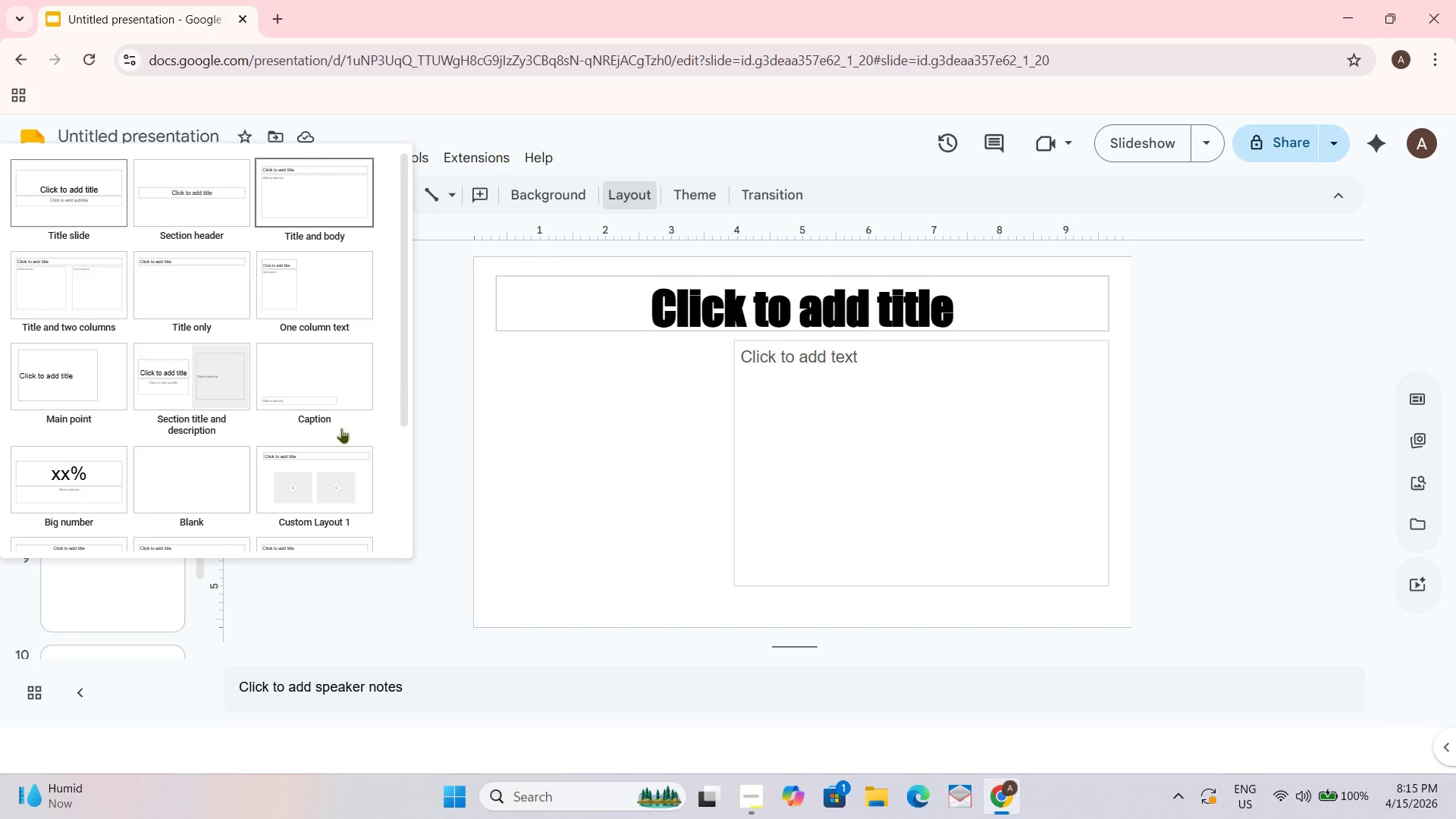 
scroll: coordinate [303, 445], scroll_direction: down, amount: 2.0
 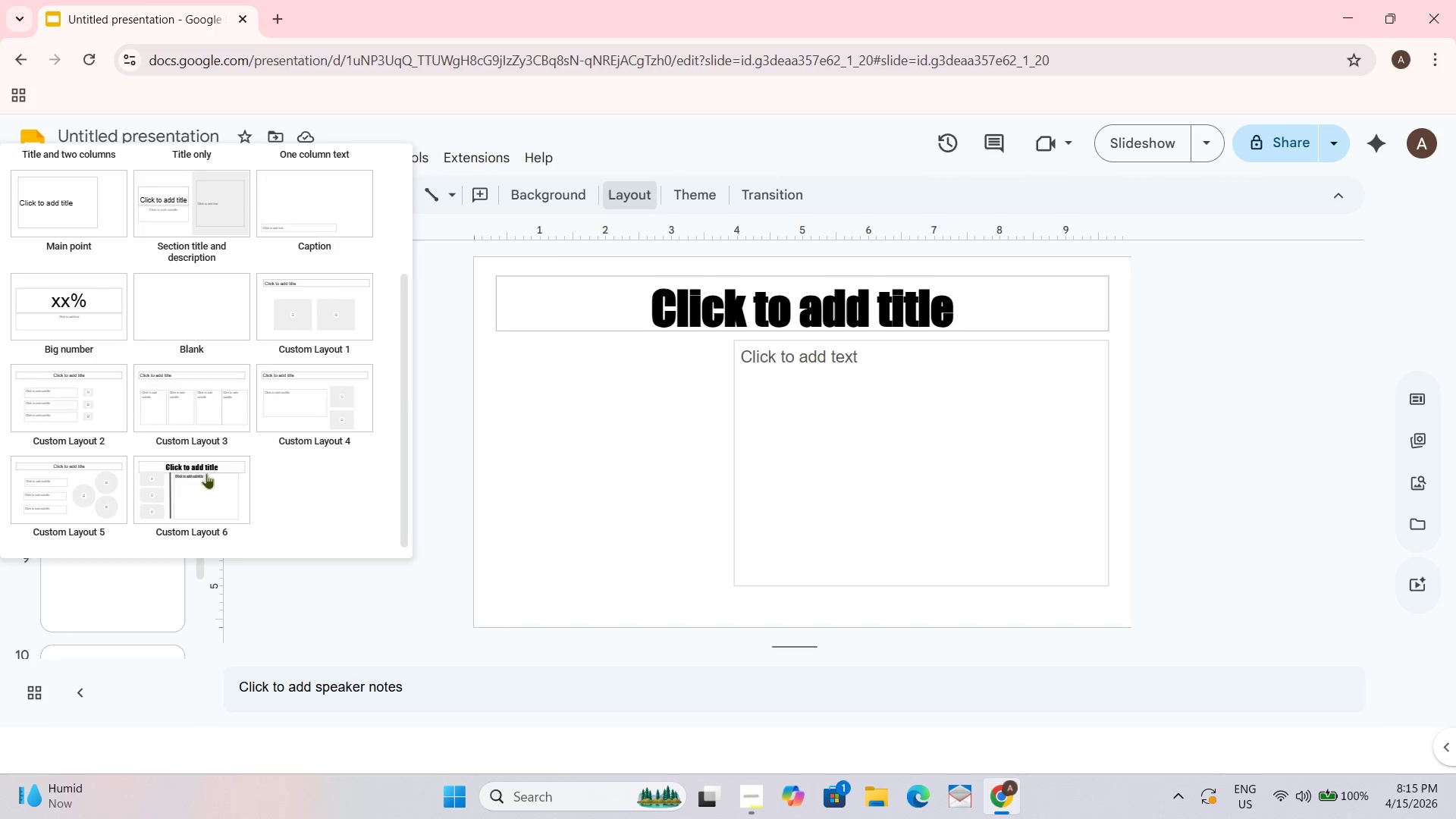 
left_click([152, 486])
 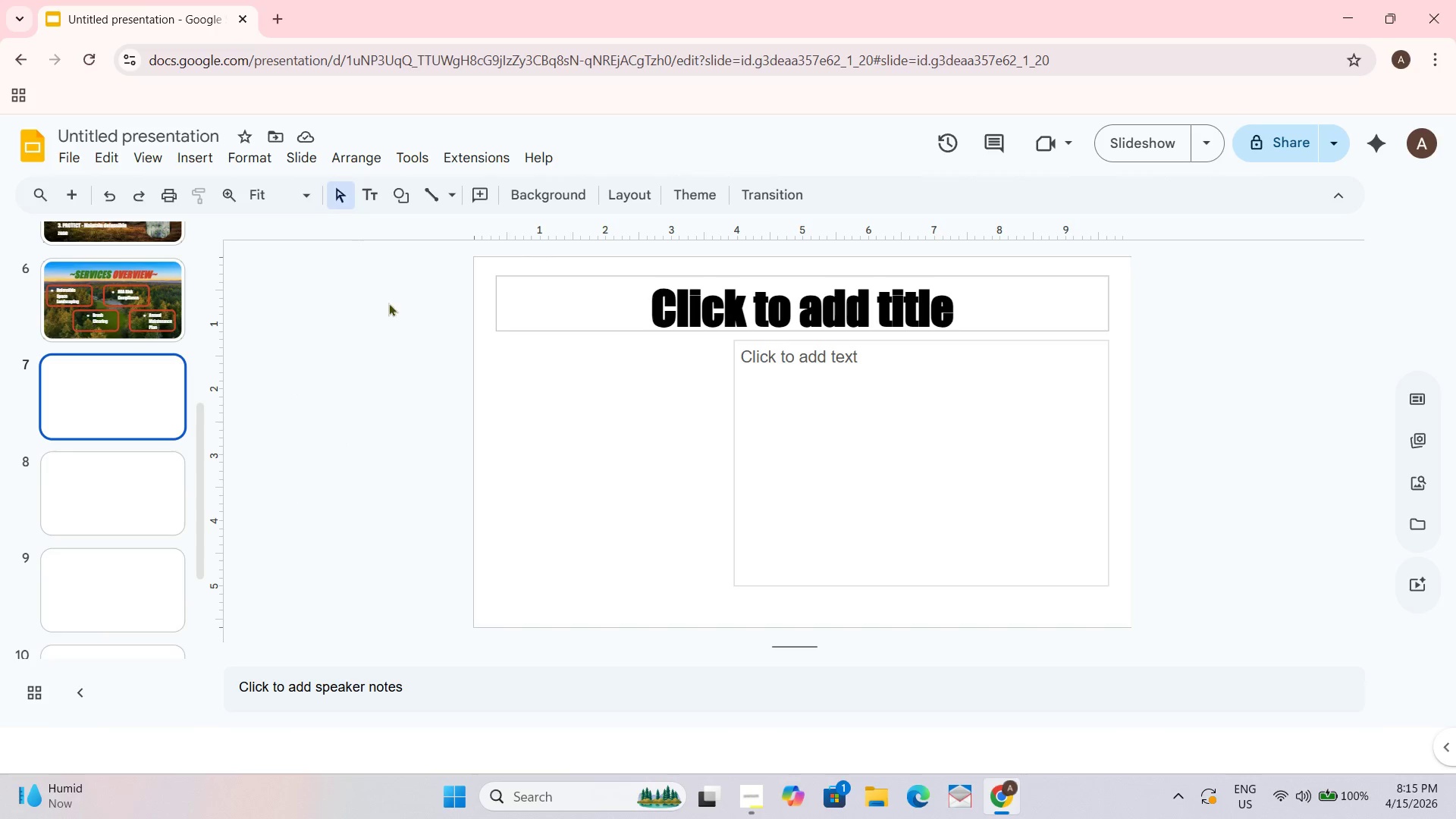 
left_click([1336, 193])
 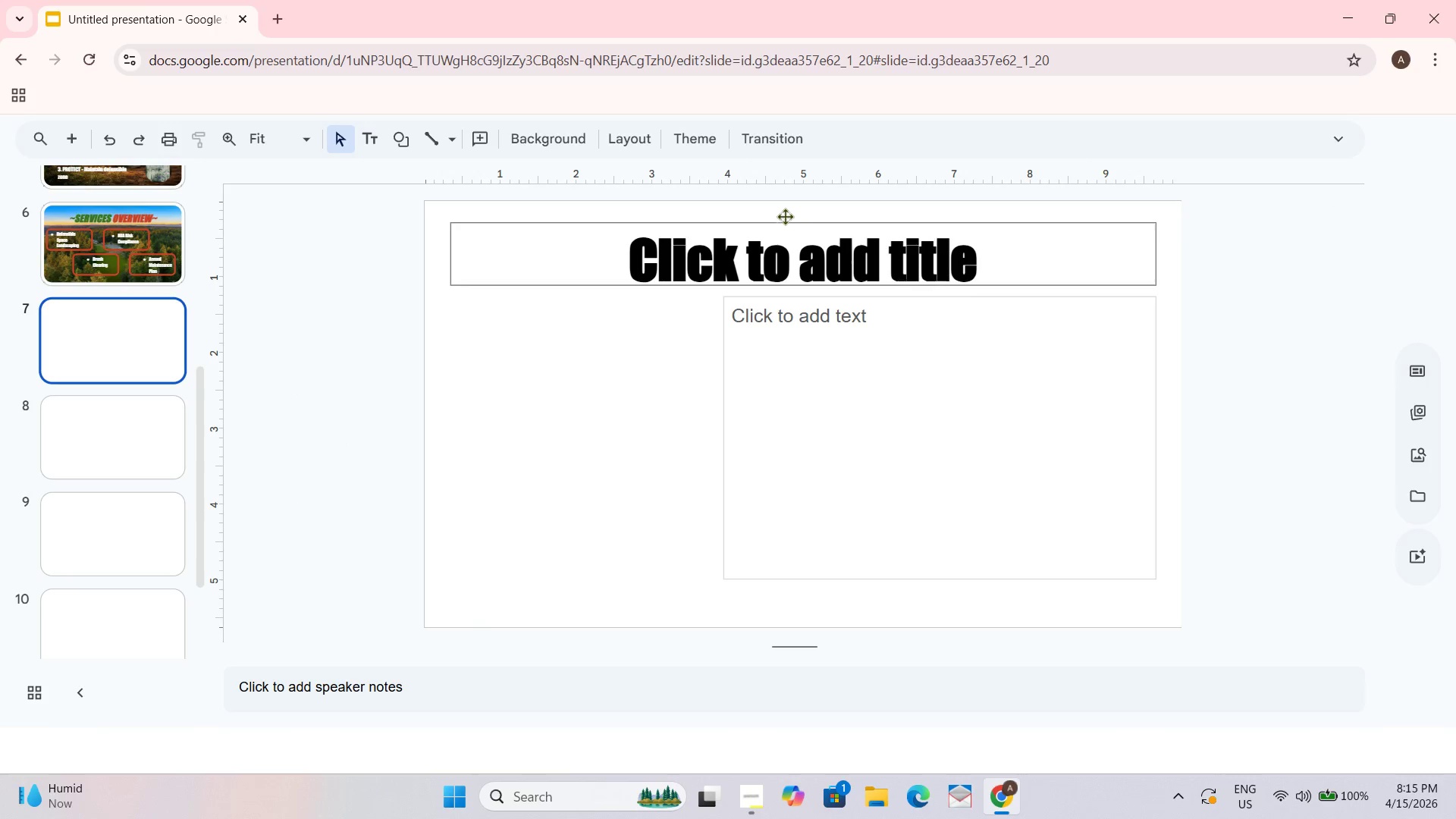 
left_click([638, 145])
 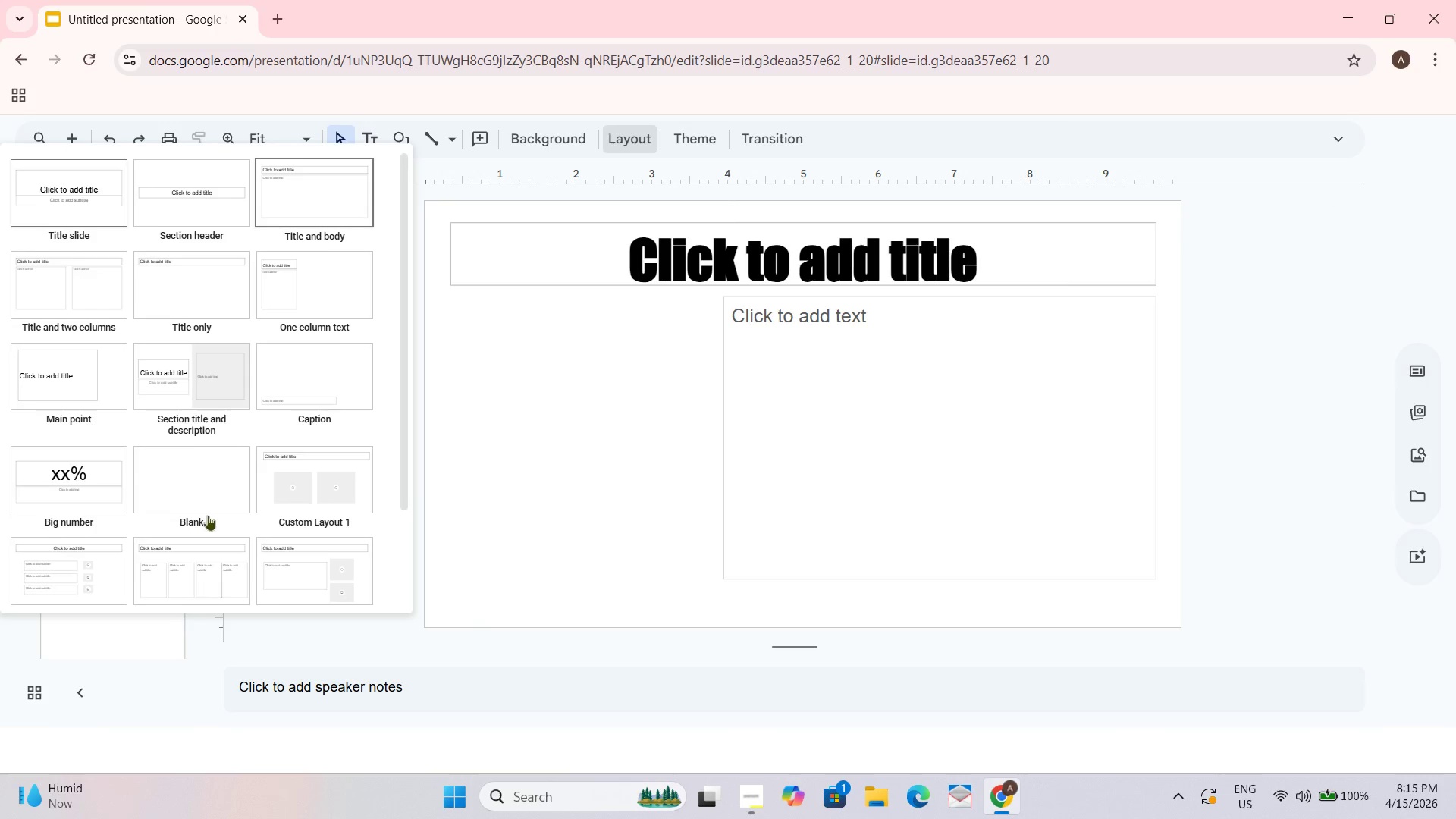 
scroll: coordinate [204, 514], scroll_direction: down, amount: 2.0
 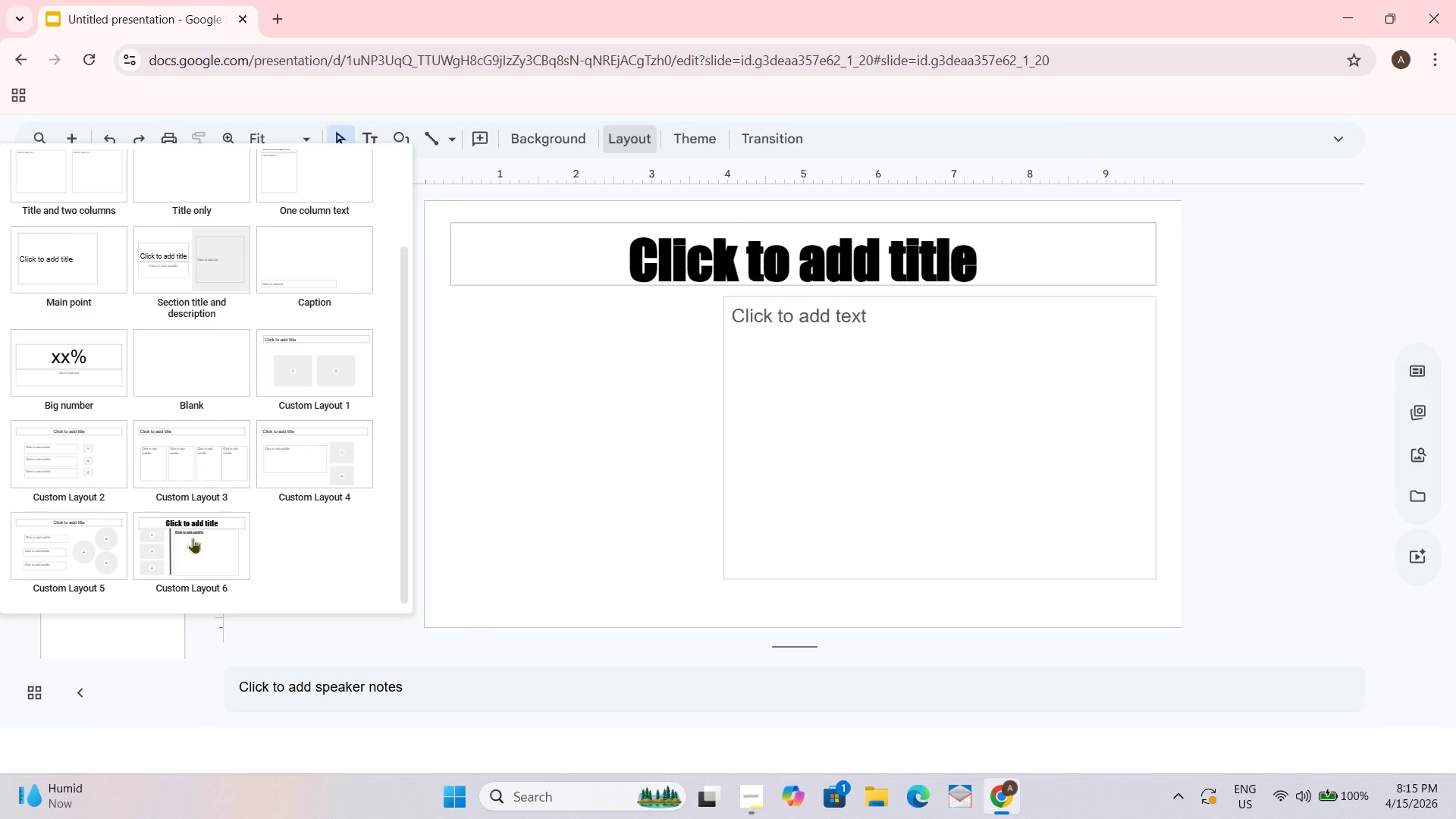 
left_click([193, 538])
 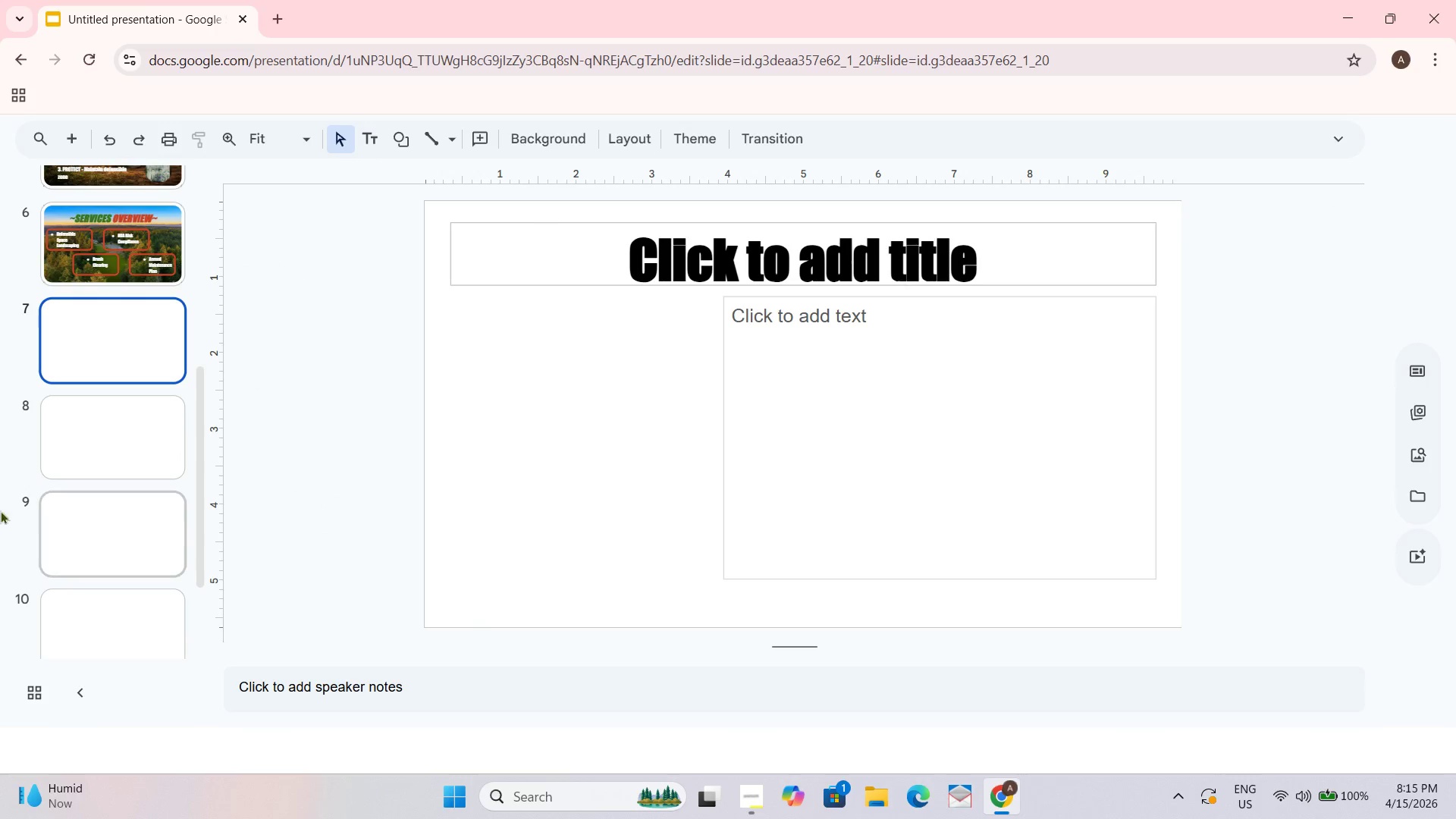 
left_click([128, 468])
 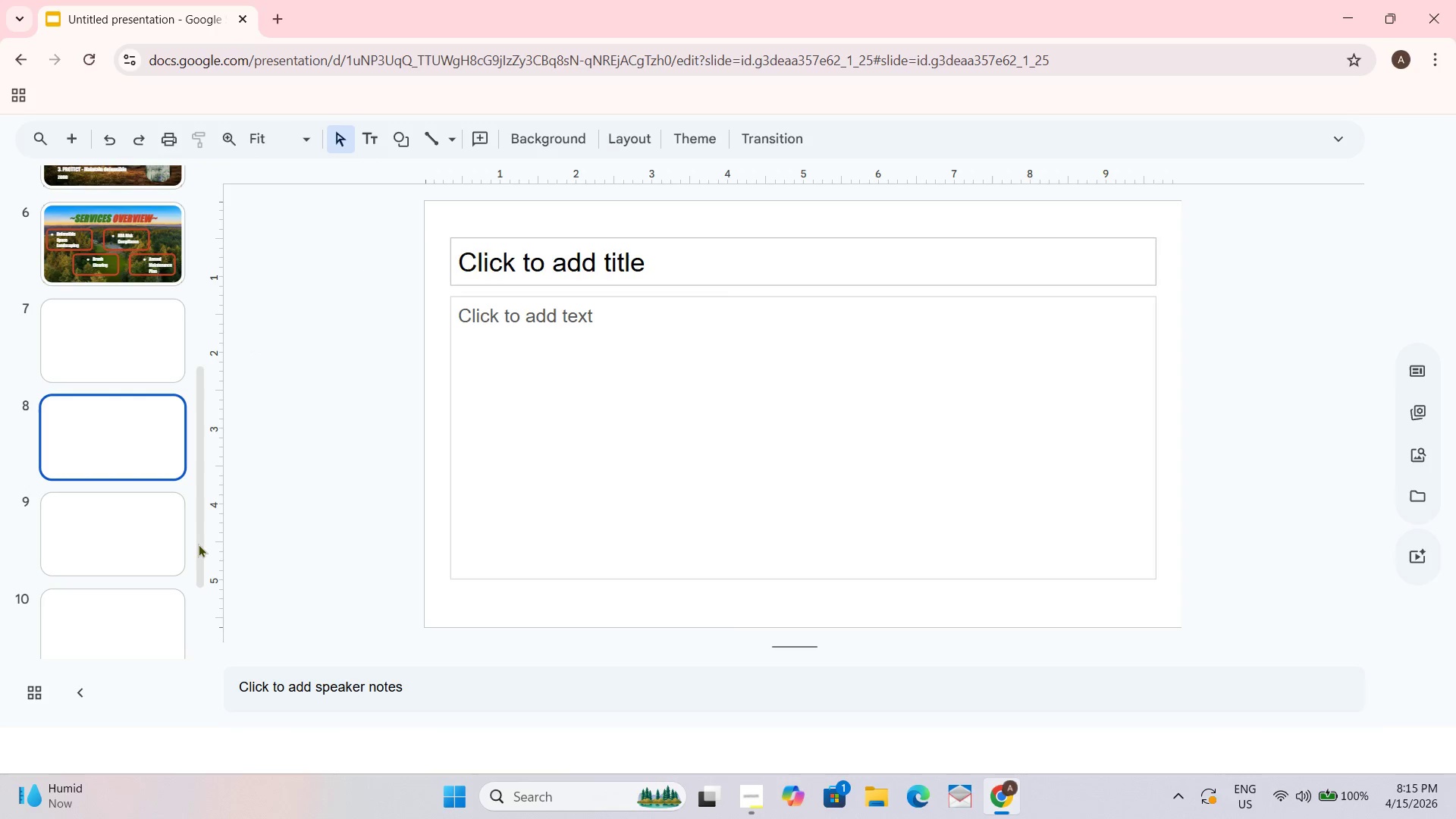 
left_click([641, 139])
 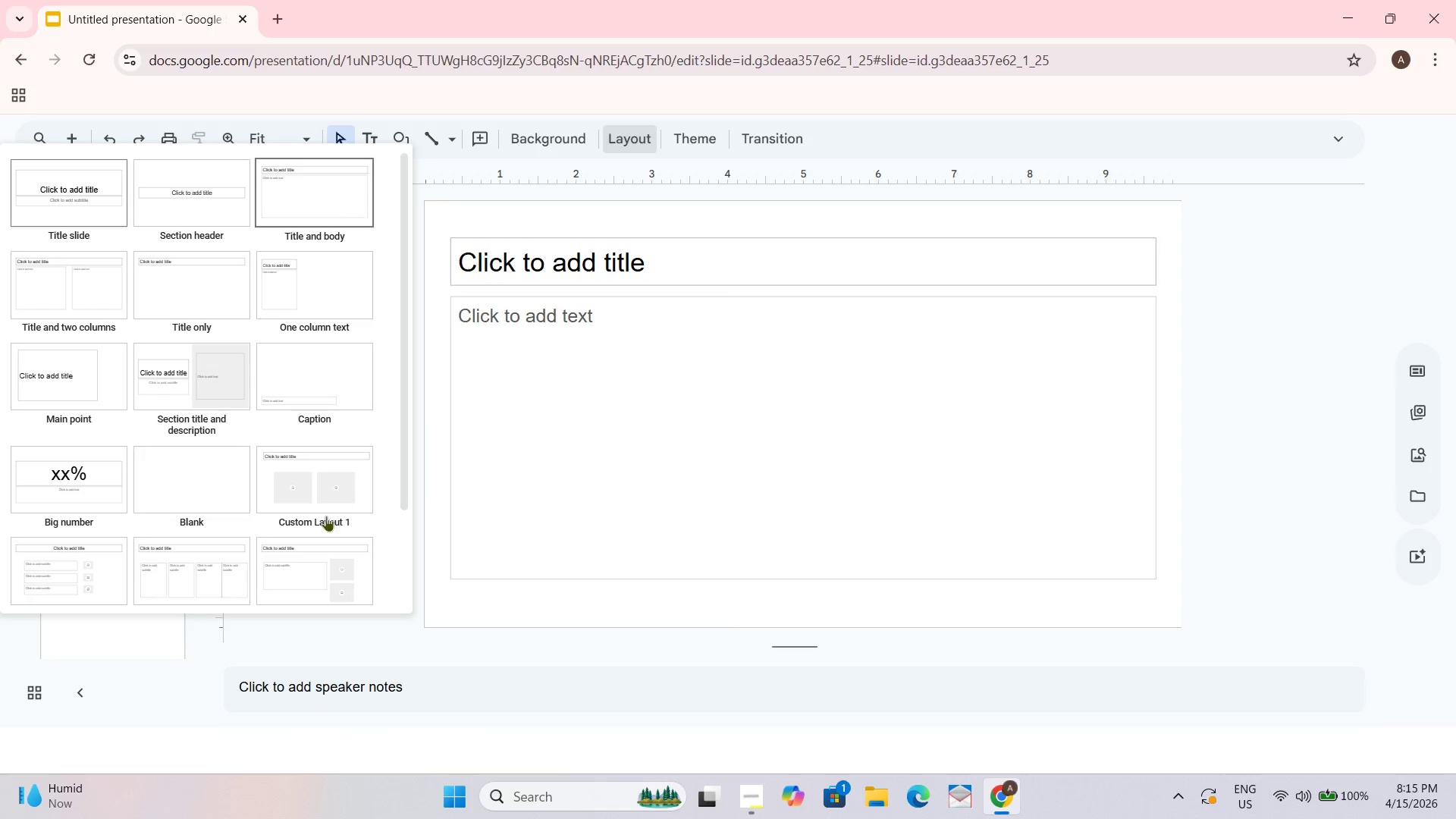 
scroll: coordinate [340, 499], scroll_direction: down, amount: 3.0
 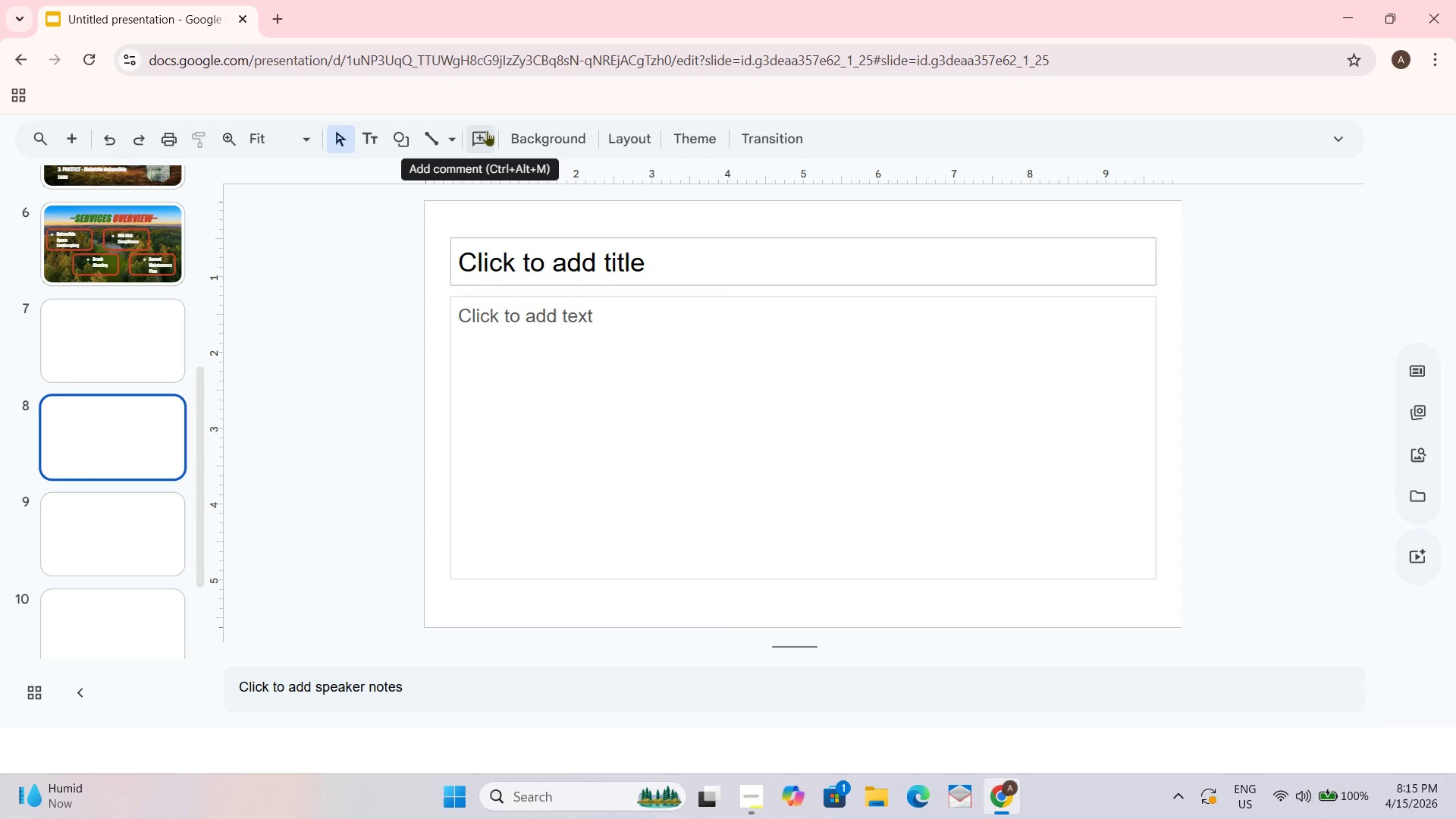 
left_click_drag(start_coordinate=[1330, 132], to_coordinate=[1332, 136])
 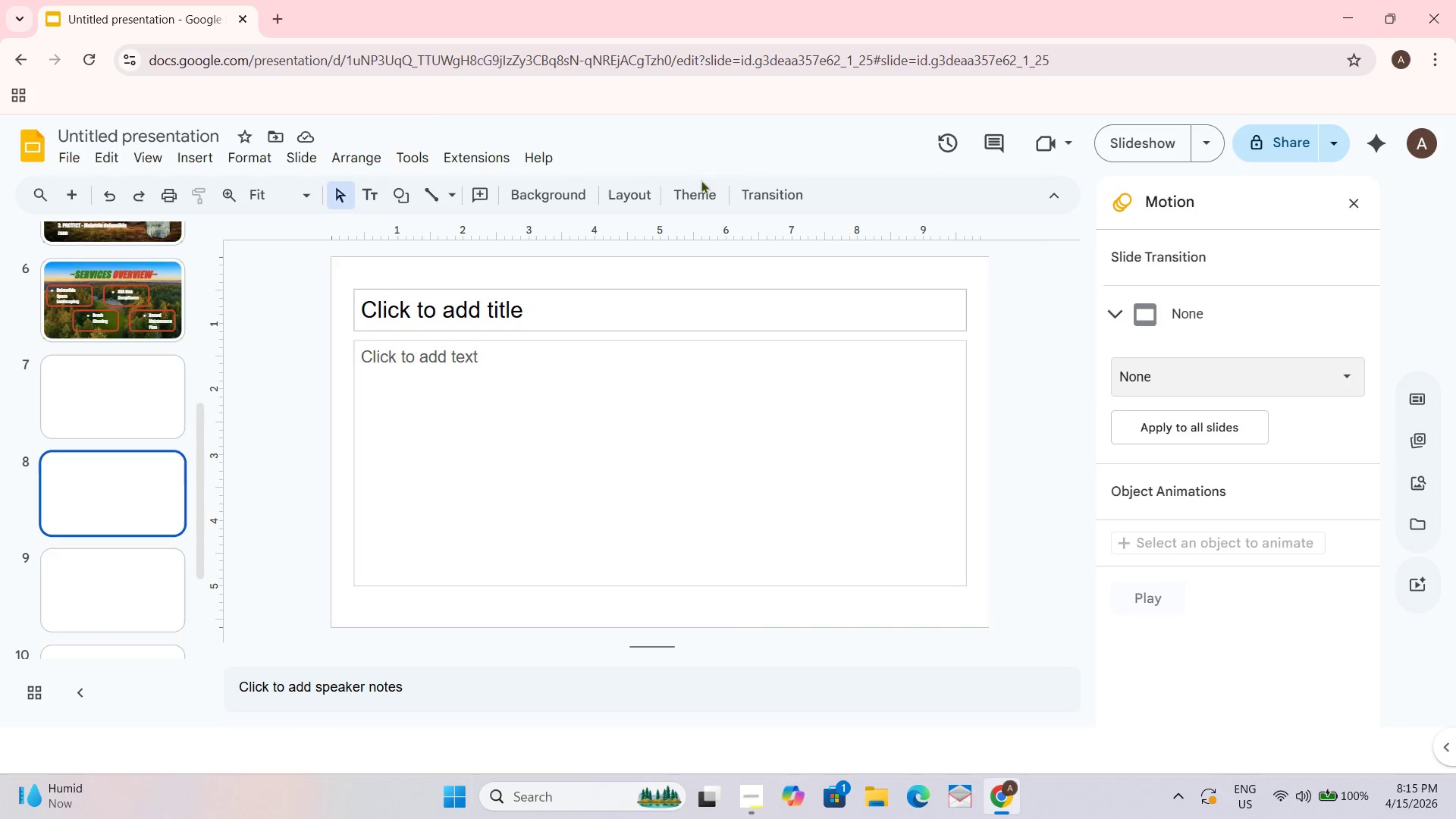 
left_click([697, 199])
 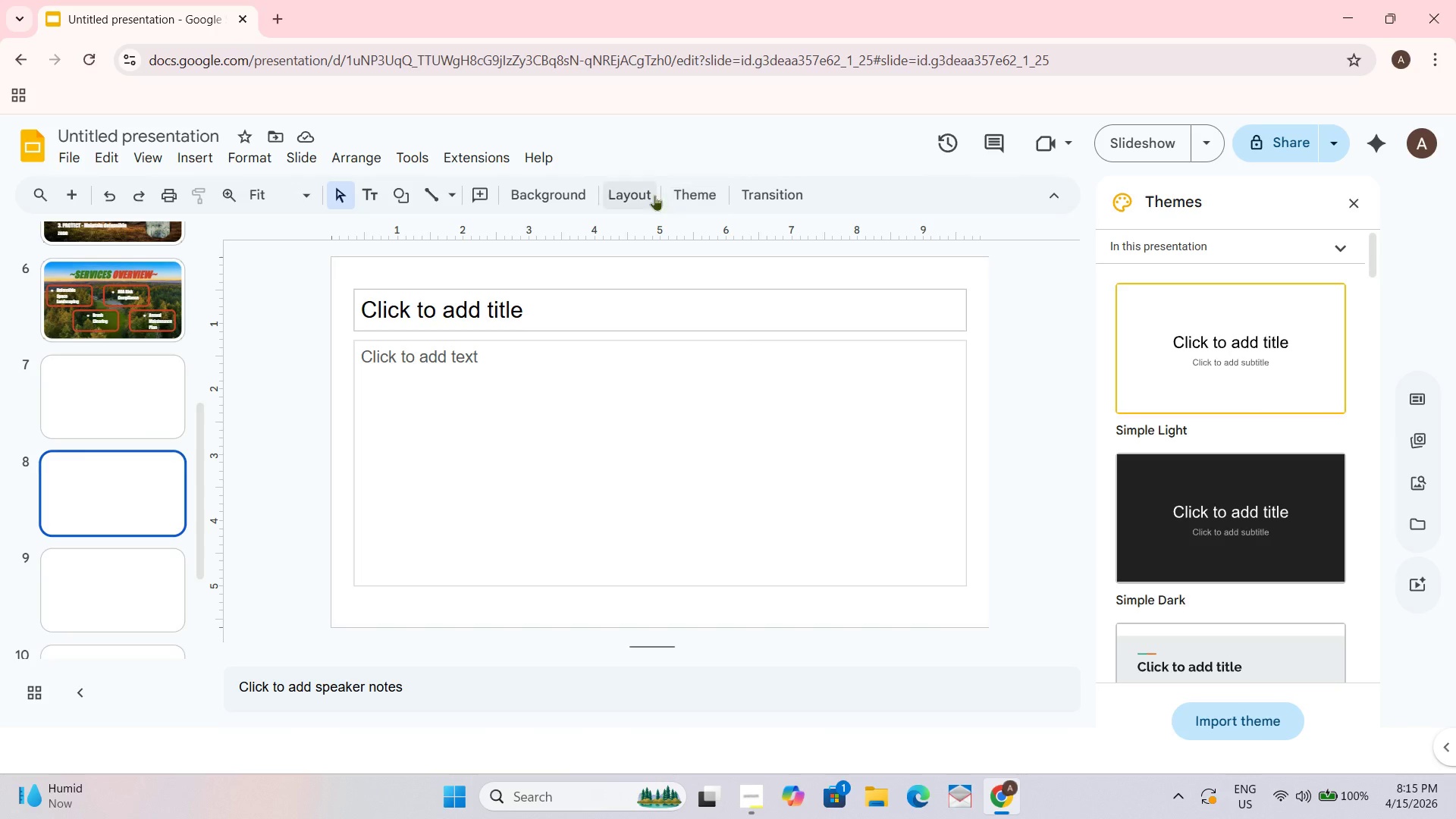 
left_click([625, 182])
 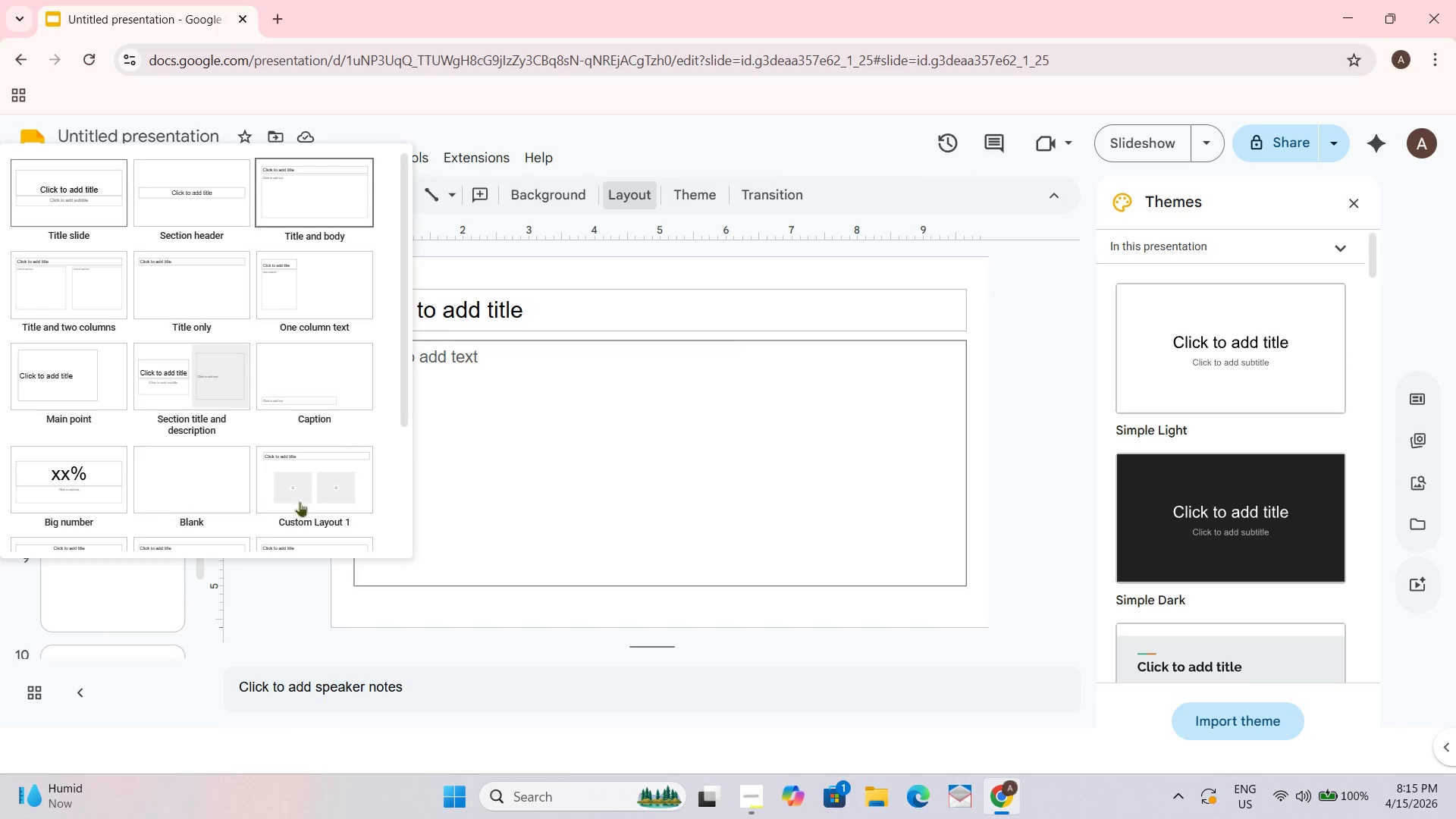 
scroll: coordinate [203, 472], scroll_direction: down, amount: 1.0
 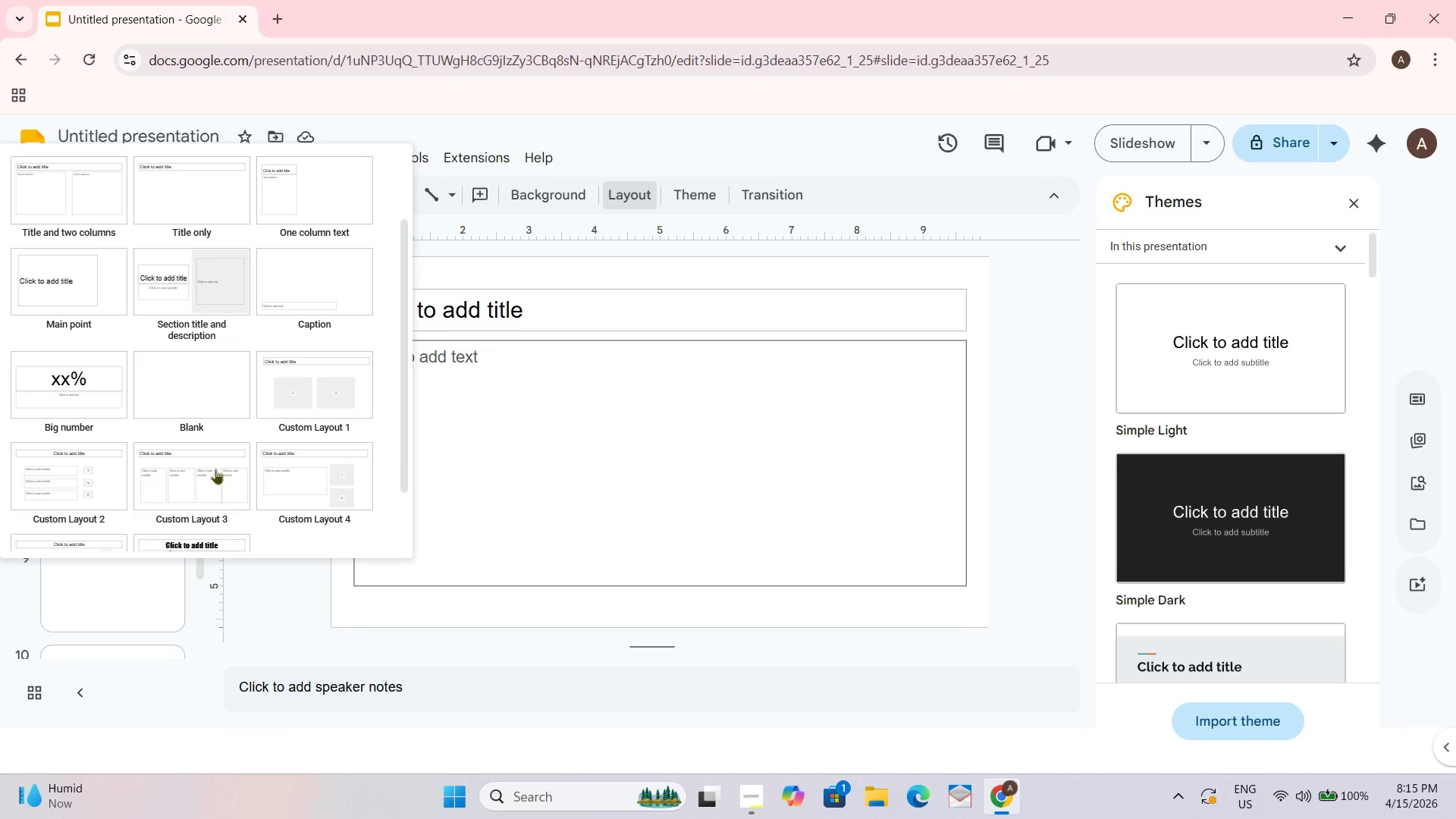 
left_click([325, 407])
 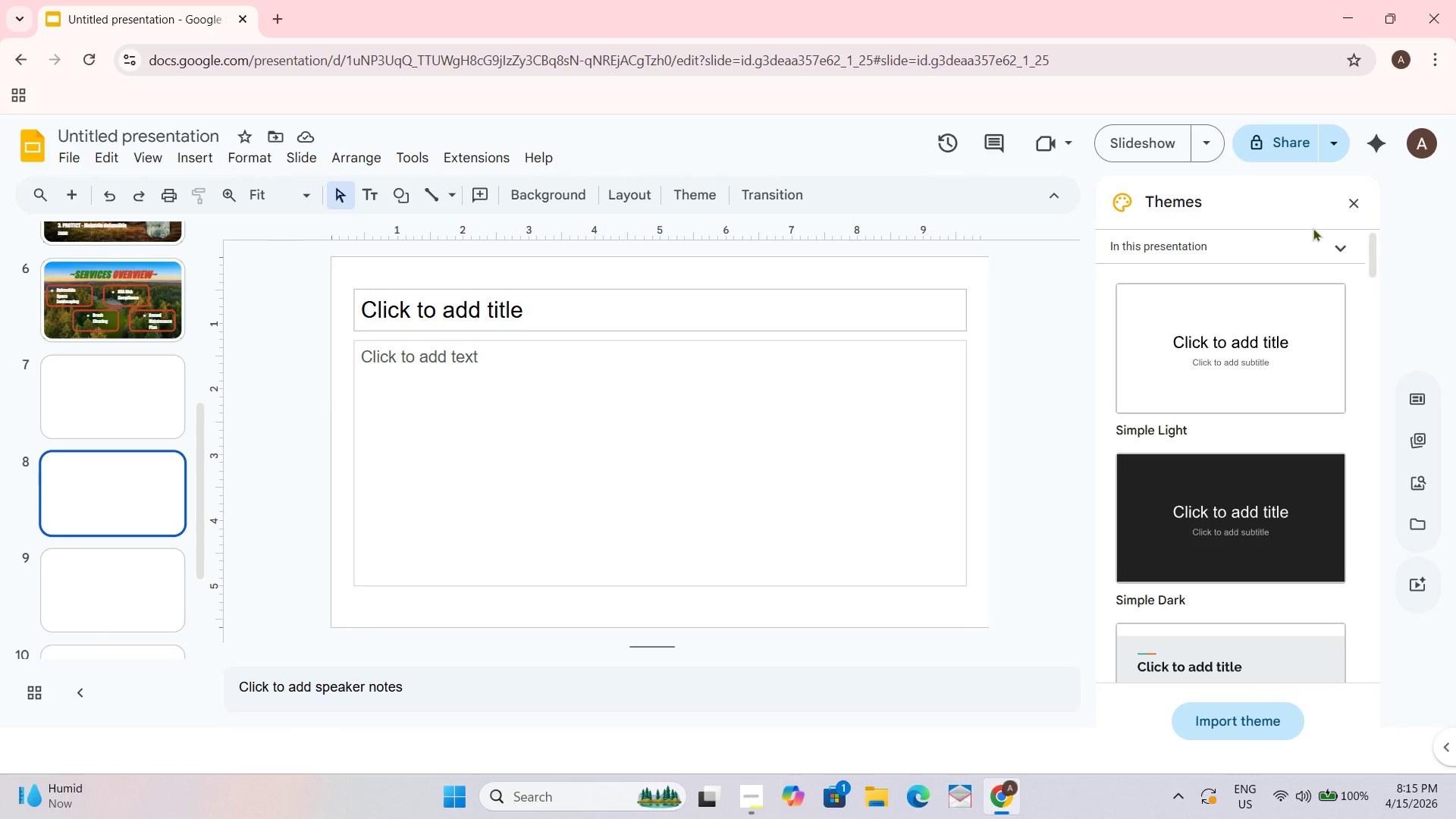 
scroll: coordinate [1221, 394], scroll_direction: down, amount: 14.0
 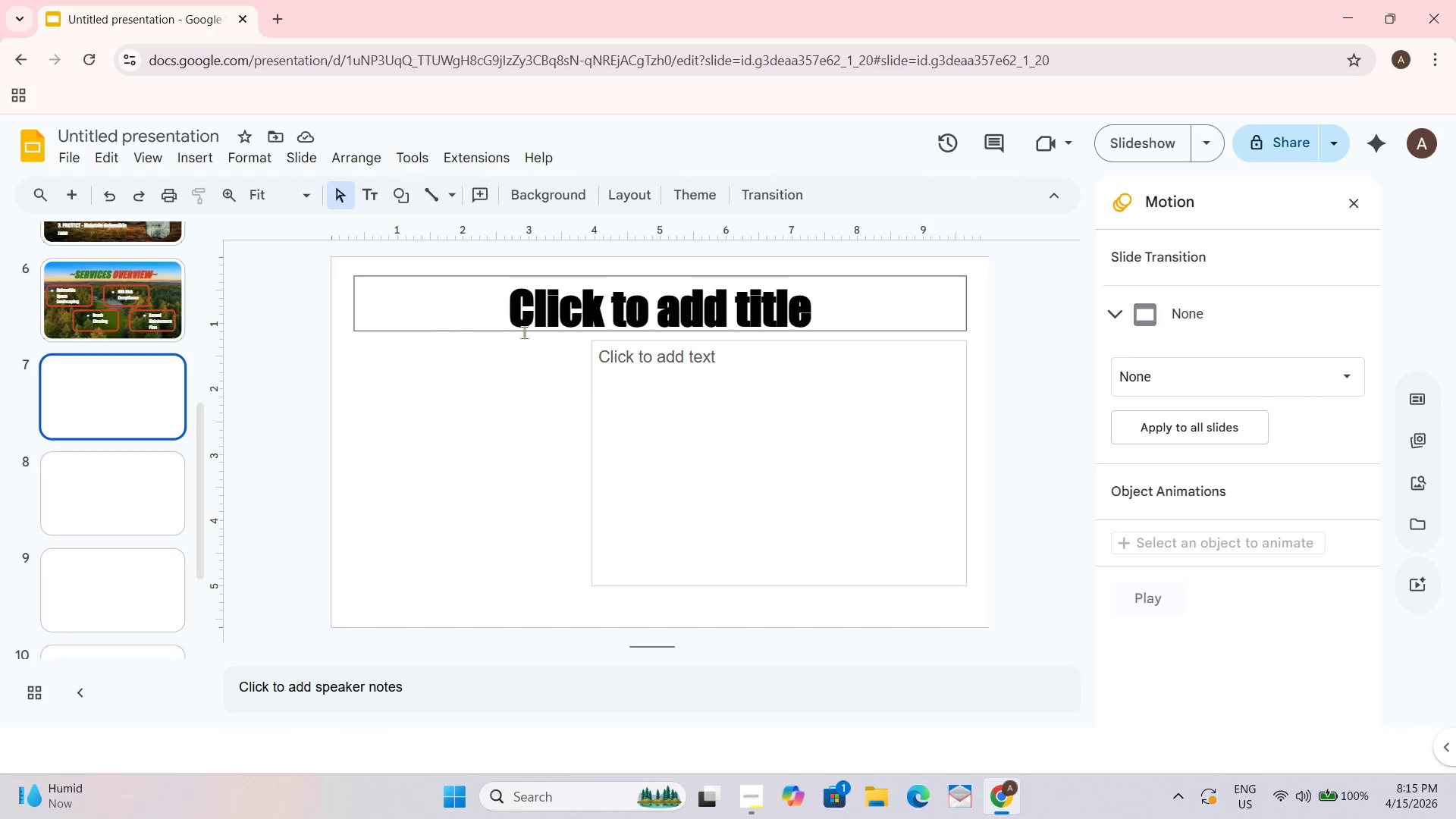 
wait(5.83)
 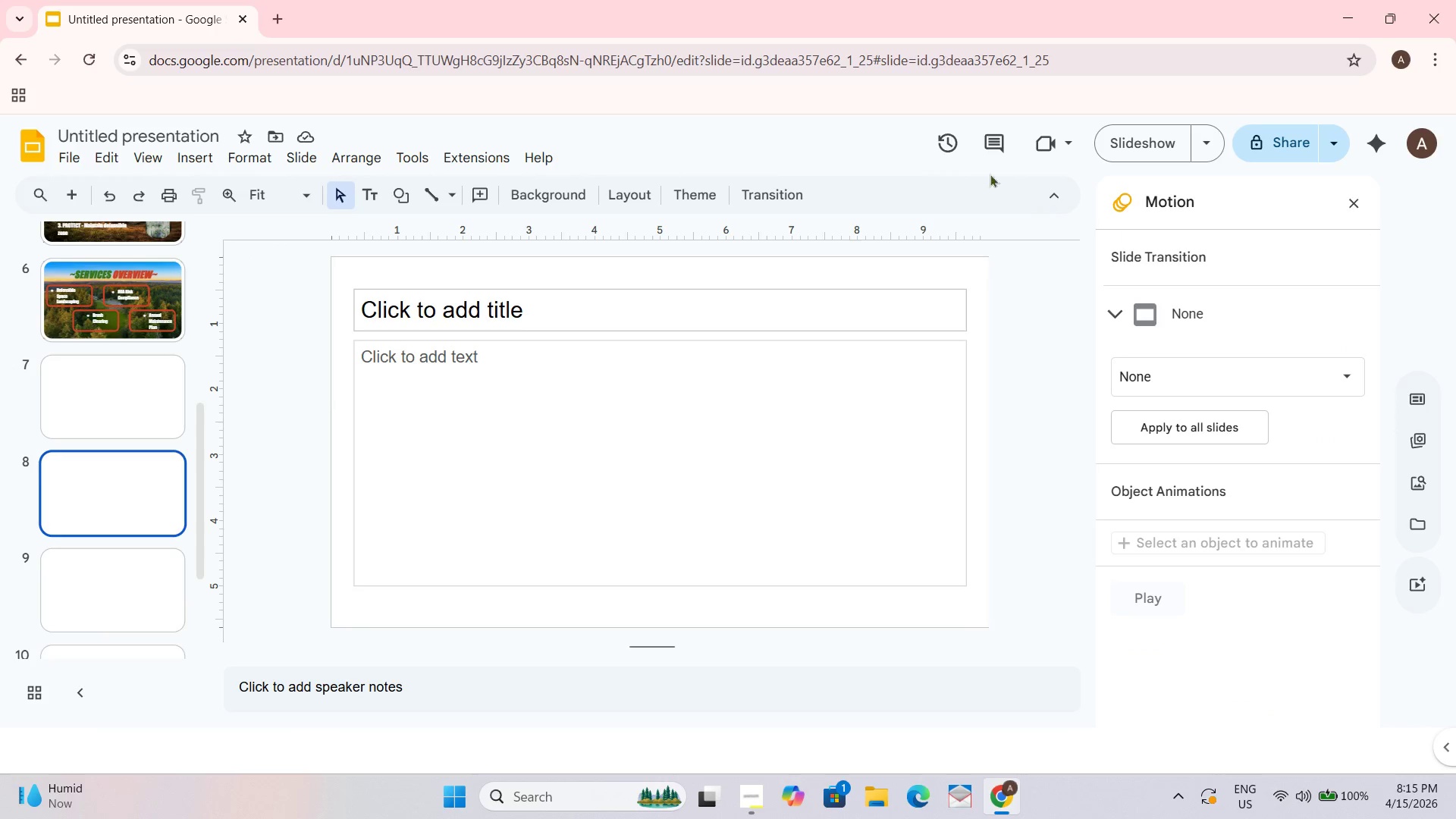 
left_click([199, 155])
 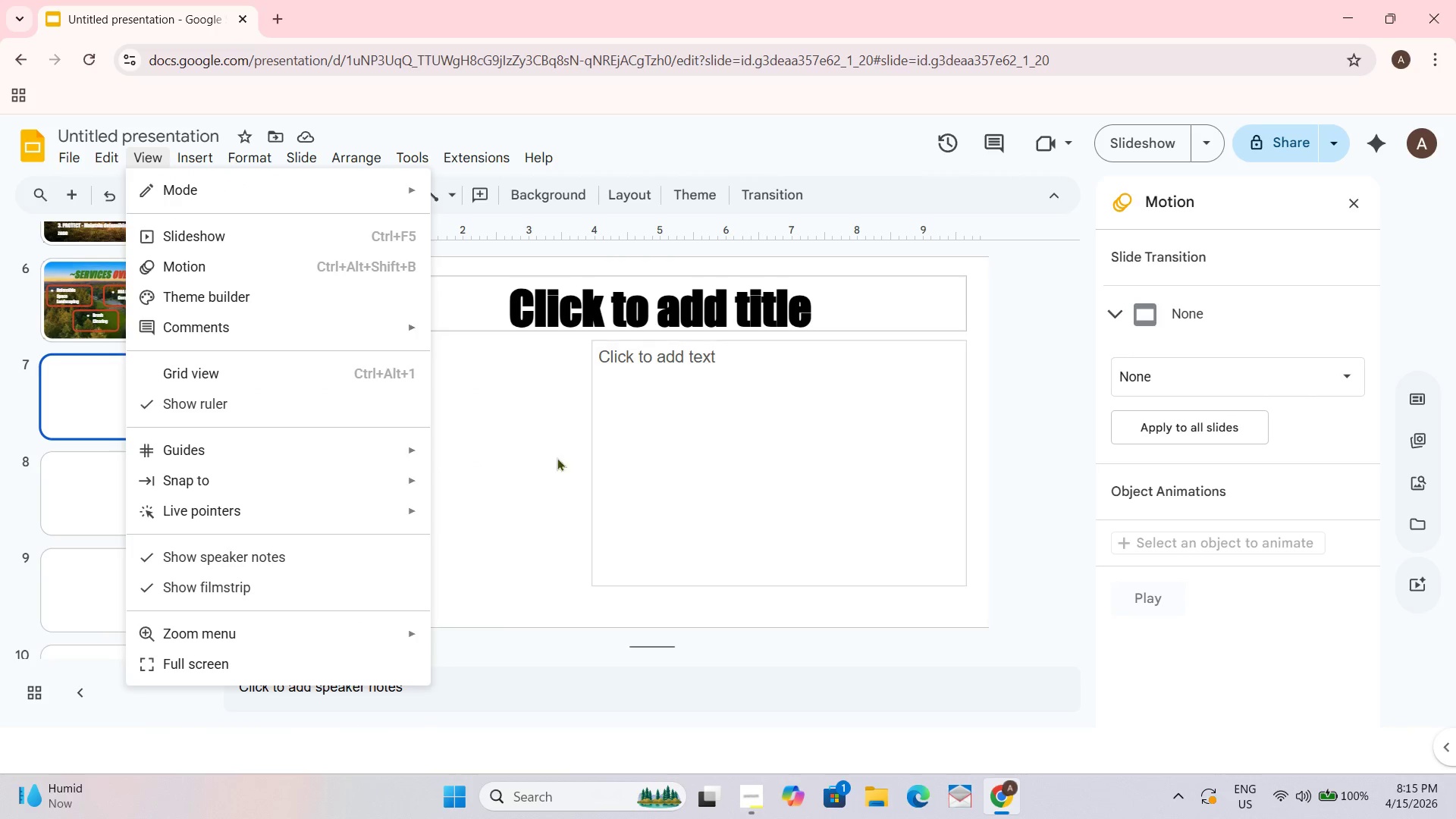 
wait(5.7)
 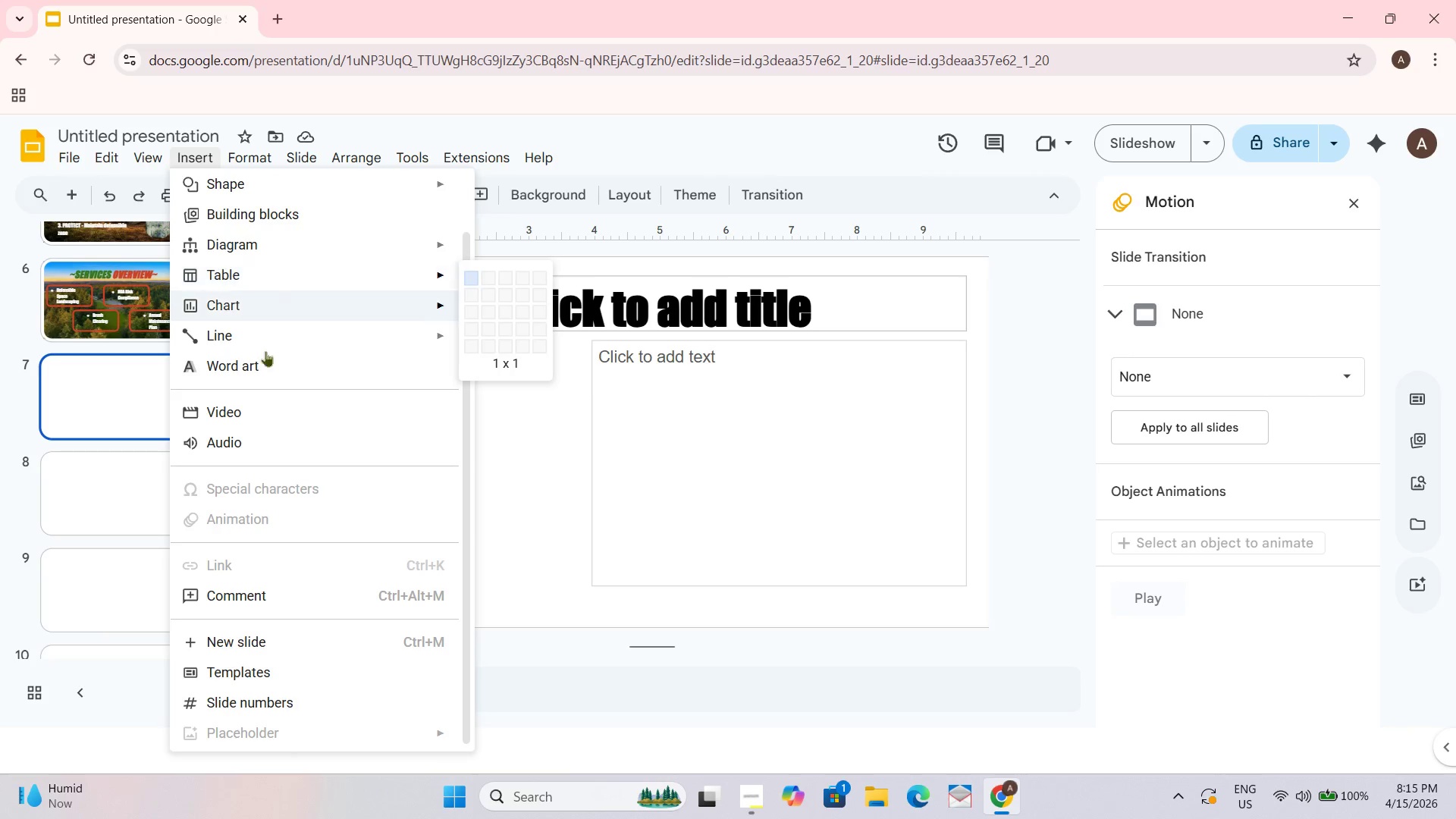 
left_click([1352, 199])
 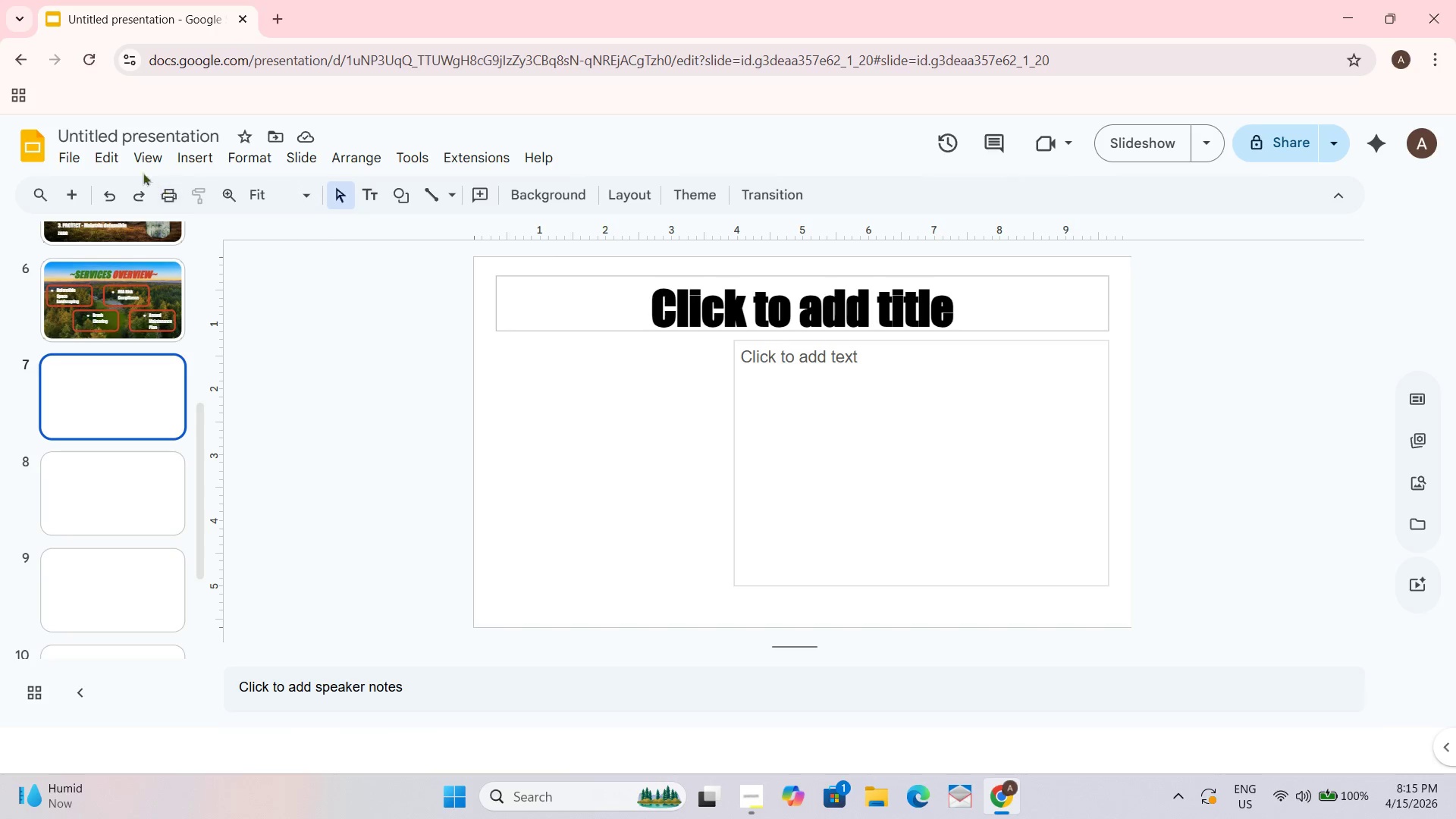 
left_click([105, 162])
 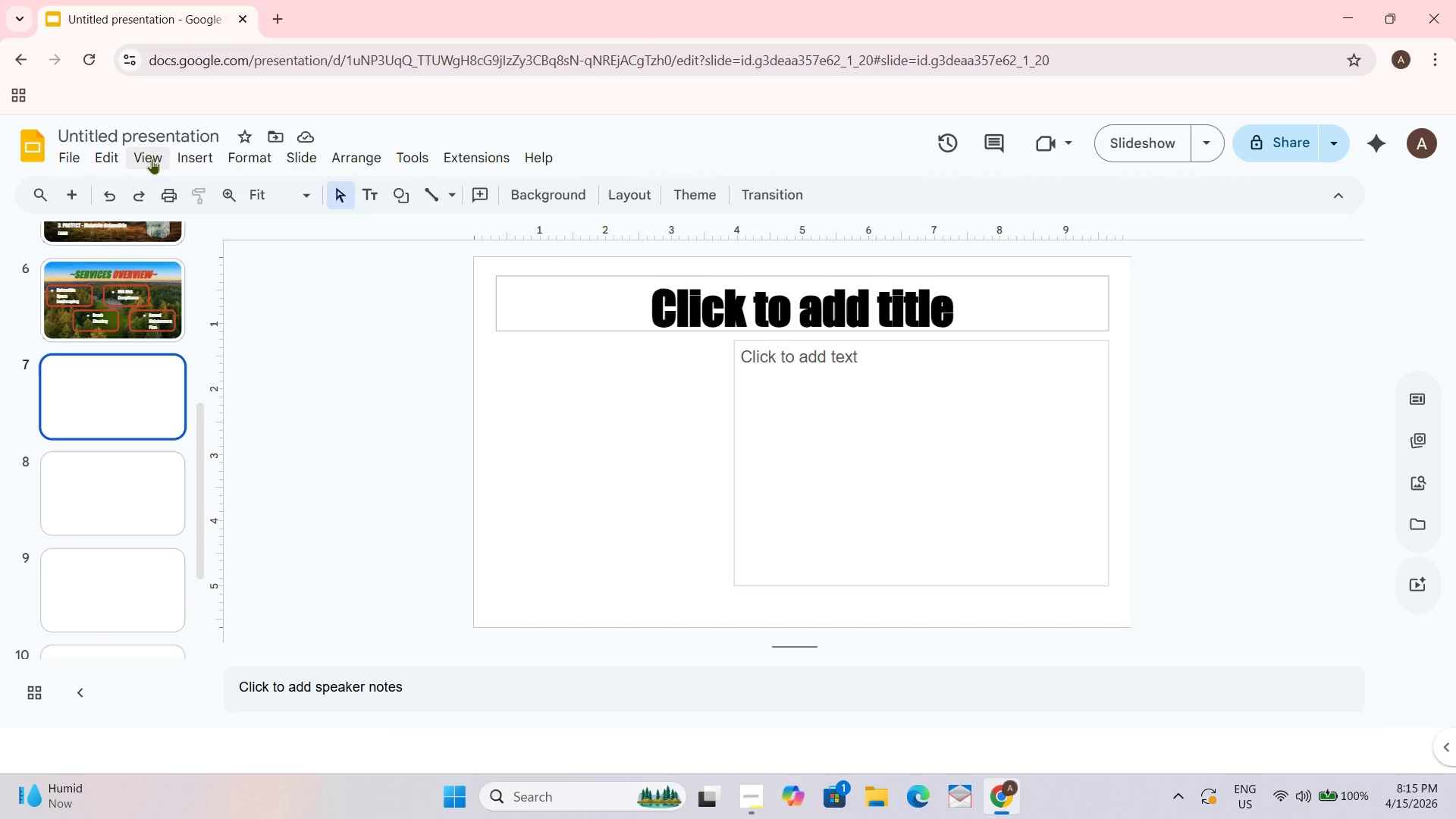 
double_click([194, 155])
 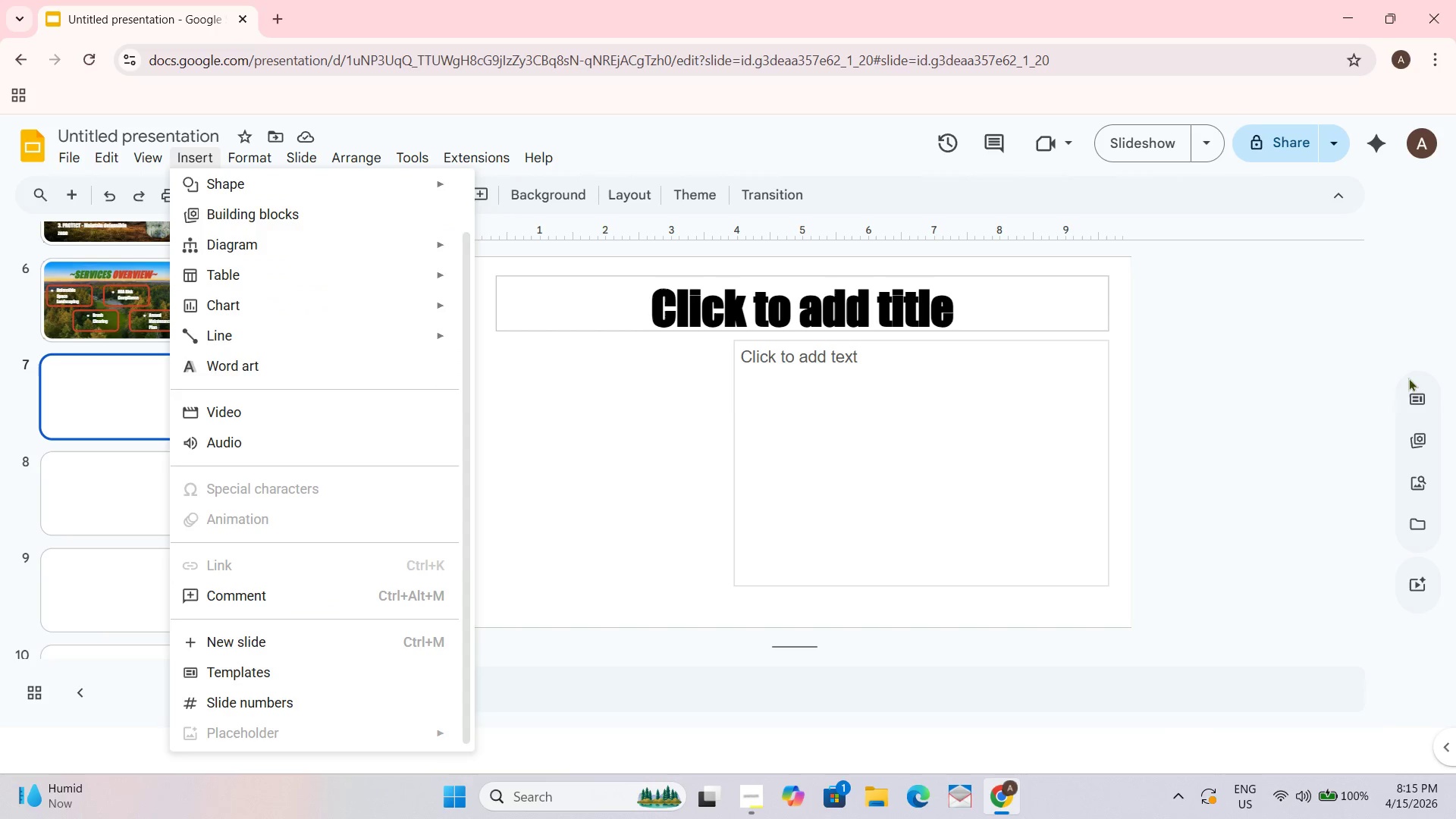 
wait(7.62)
 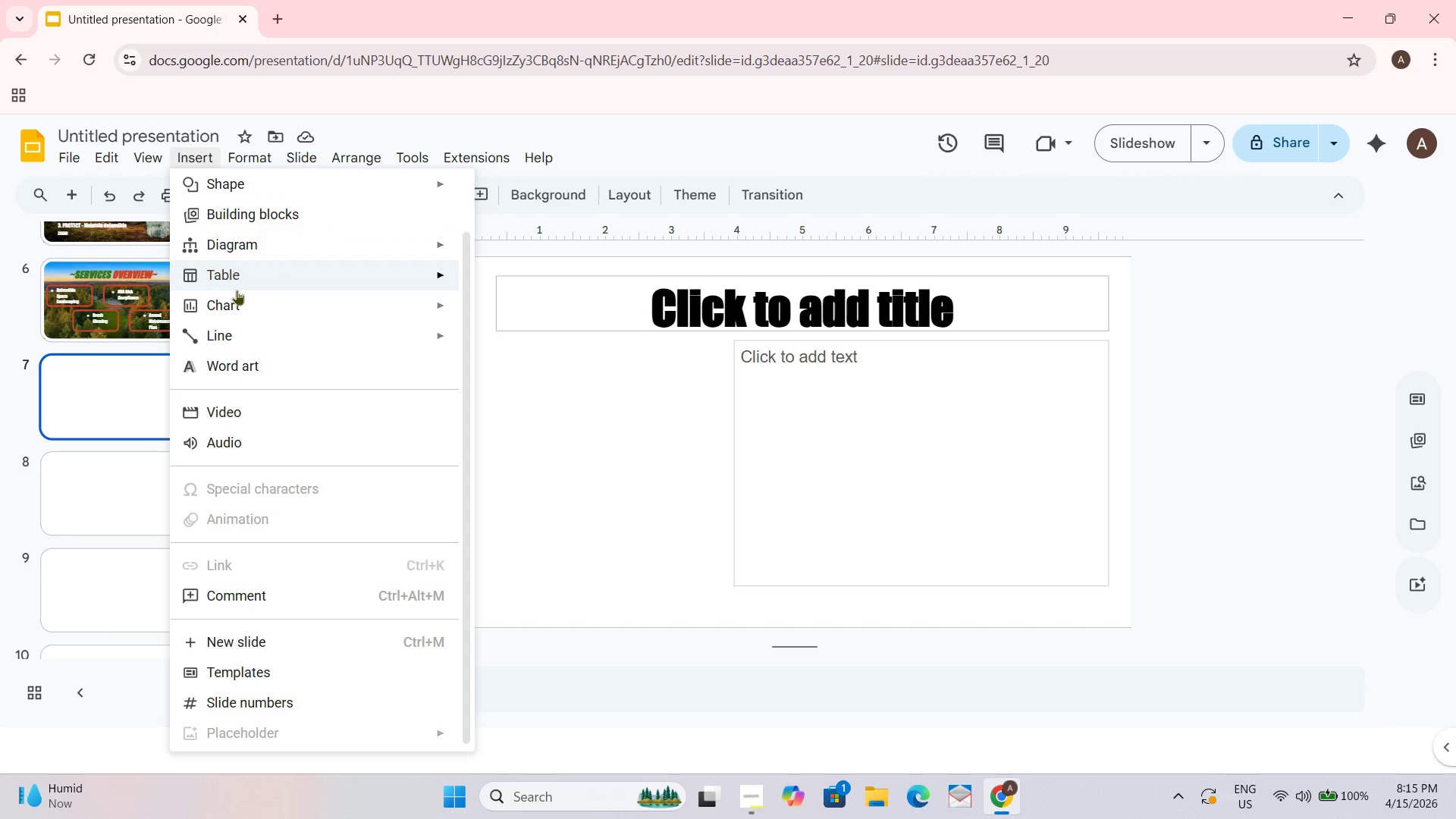 
left_click([1431, 486])
 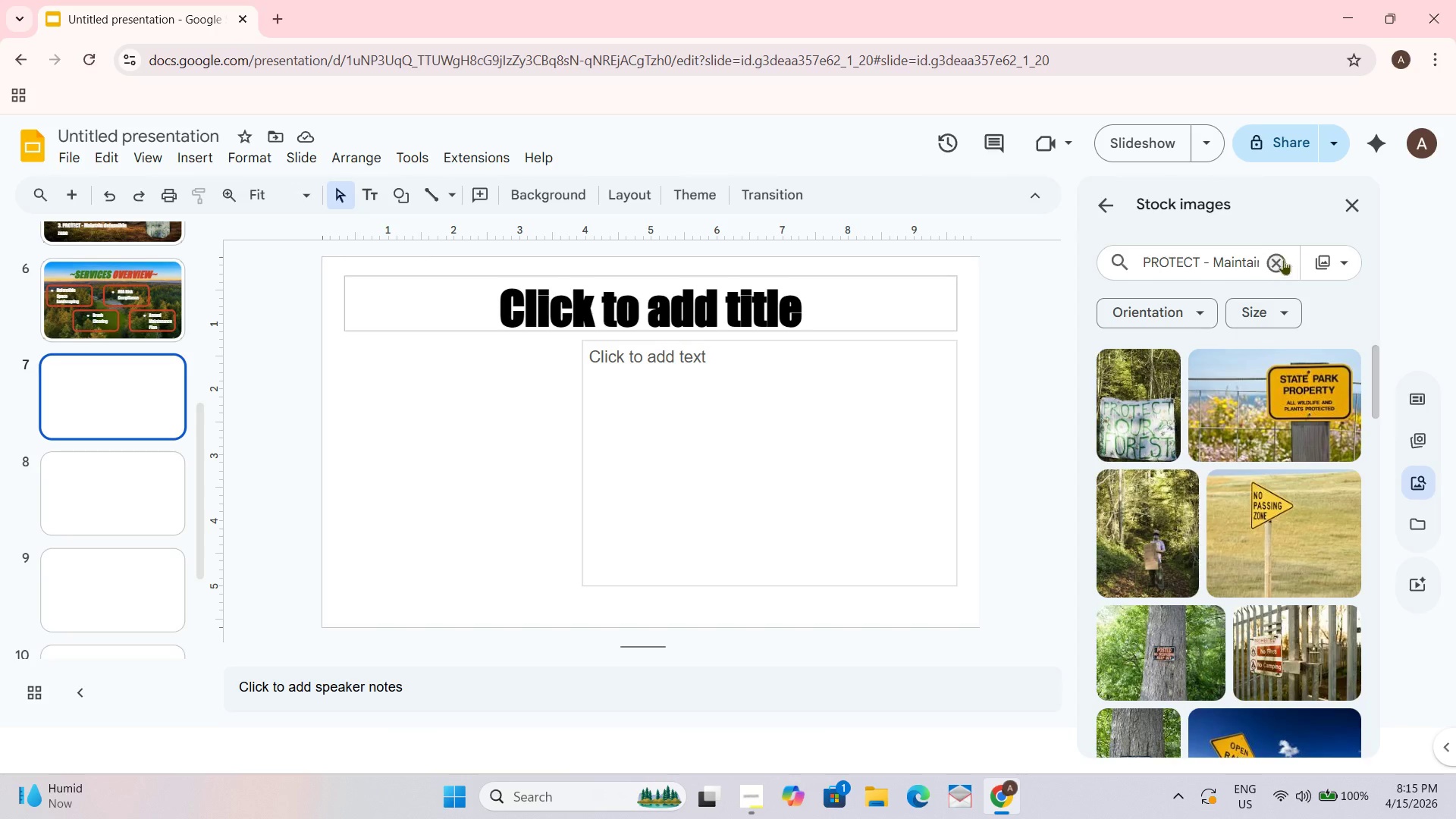 
left_click([1342, 259])
 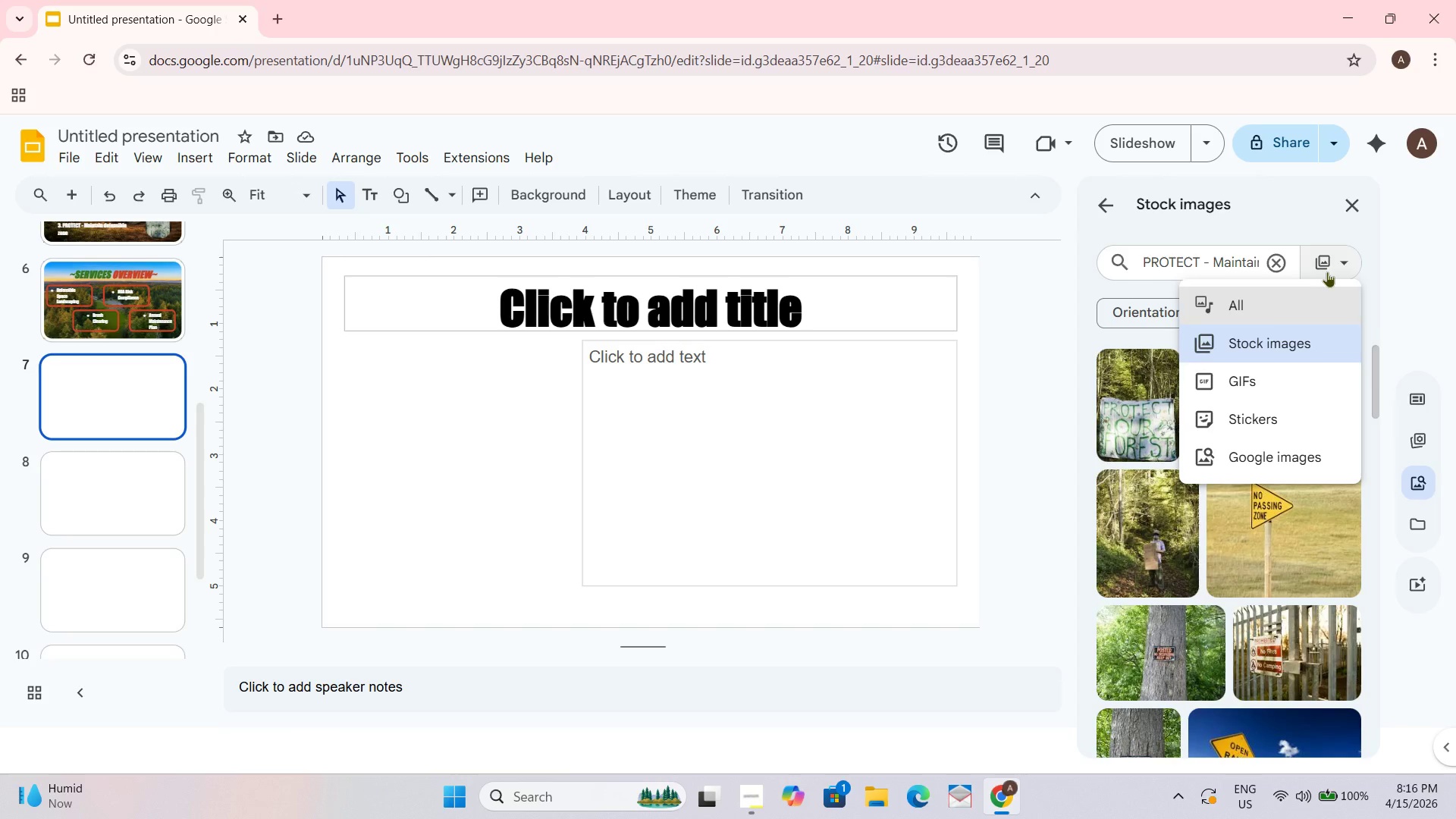 
left_click([1276, 255])
 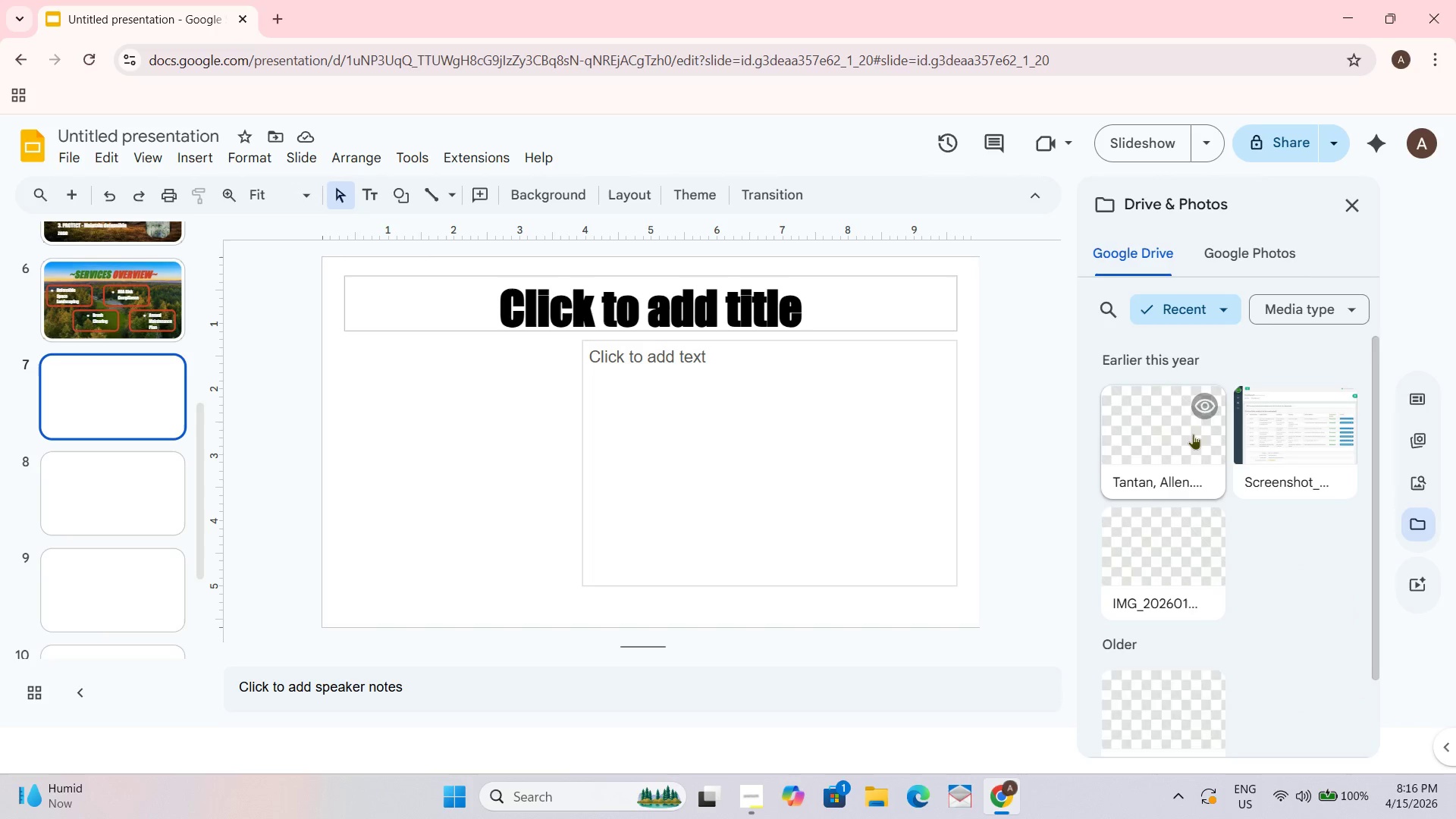 
wait(5.24)
 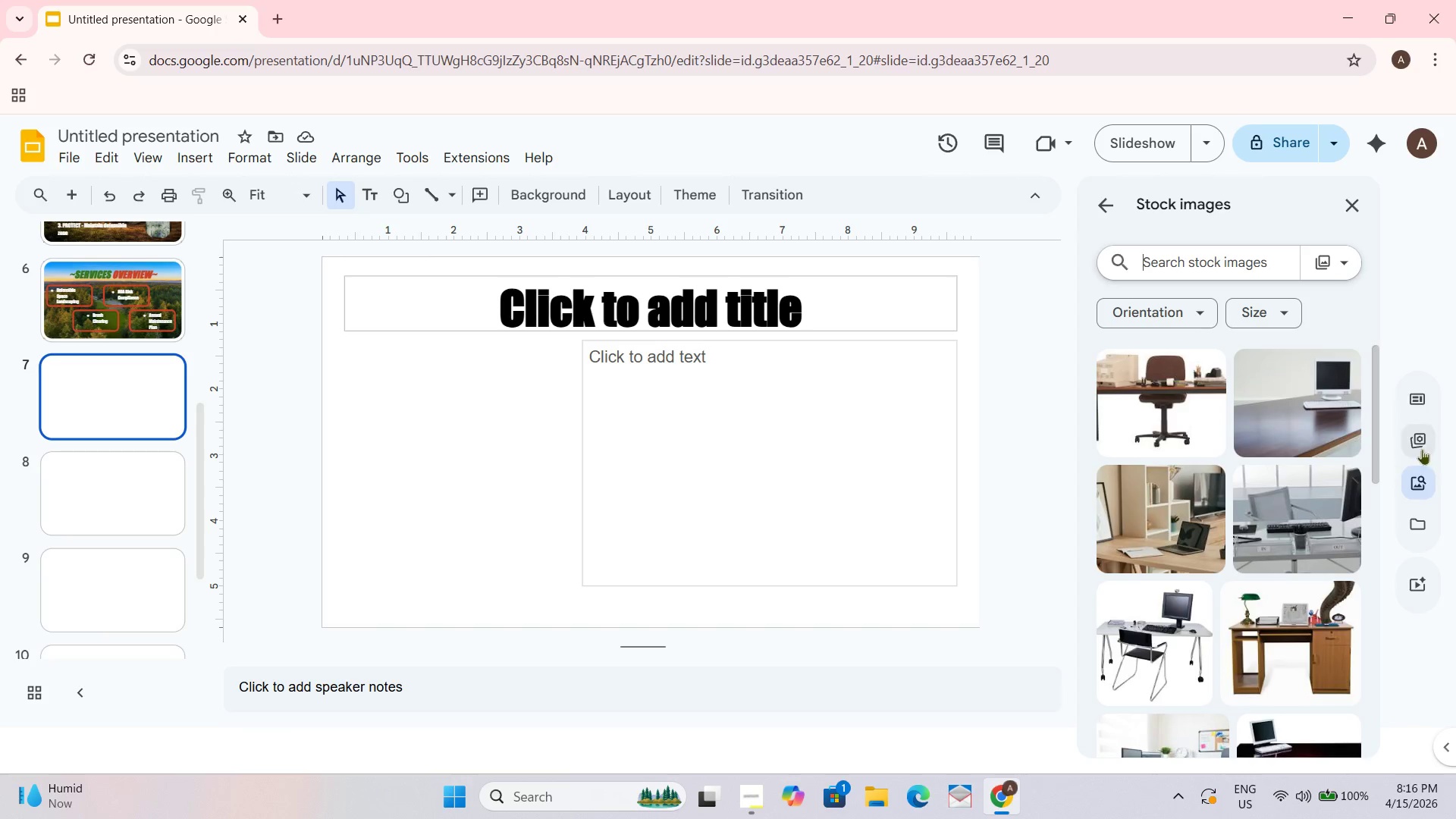 
scroll: coordinate [1229, 464], scroll_direction: up, amount: 1.0
 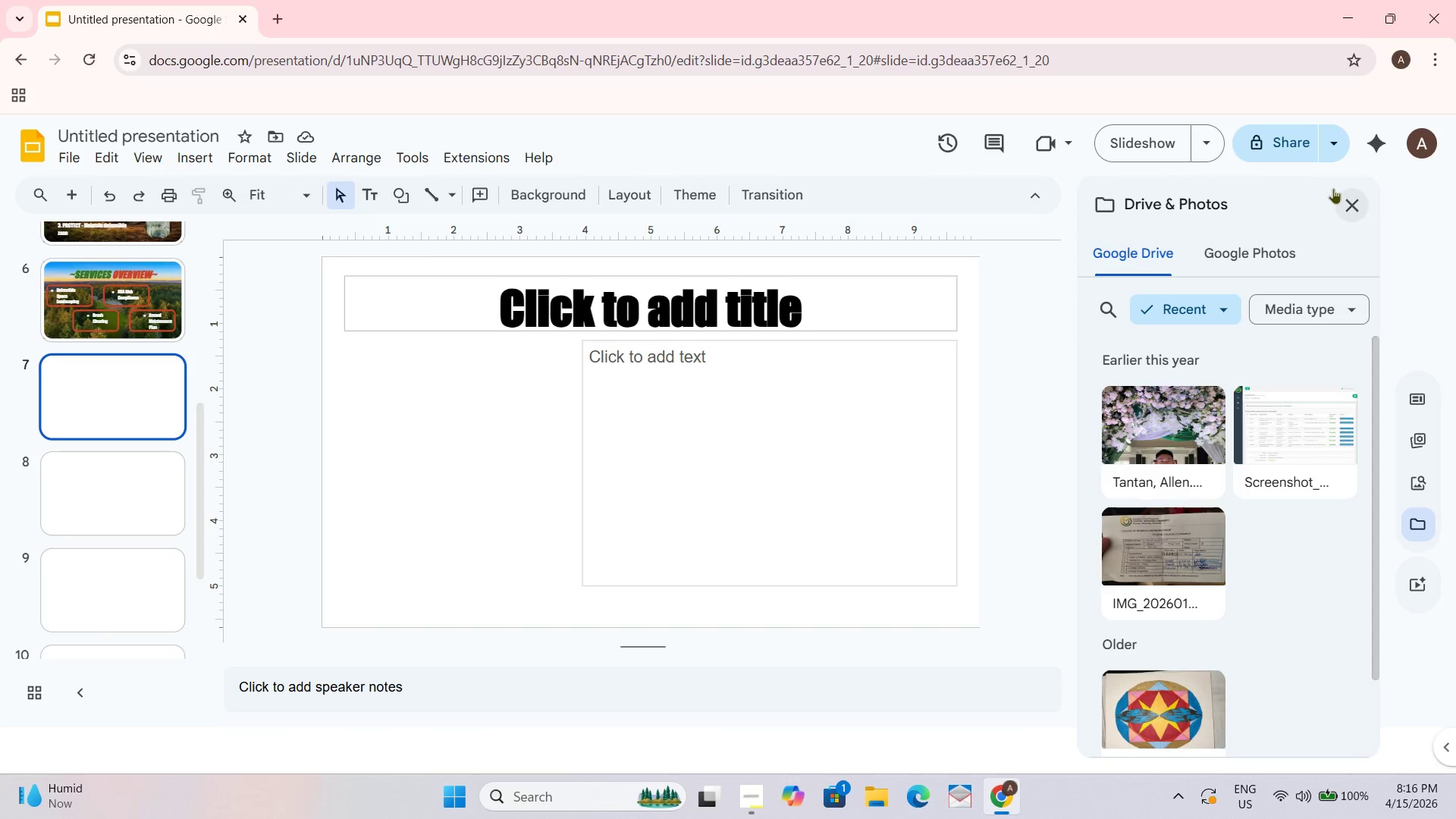 
left_click_drag(start_coordinate=[1338, 199], to_coordinate=[1334, 201])
 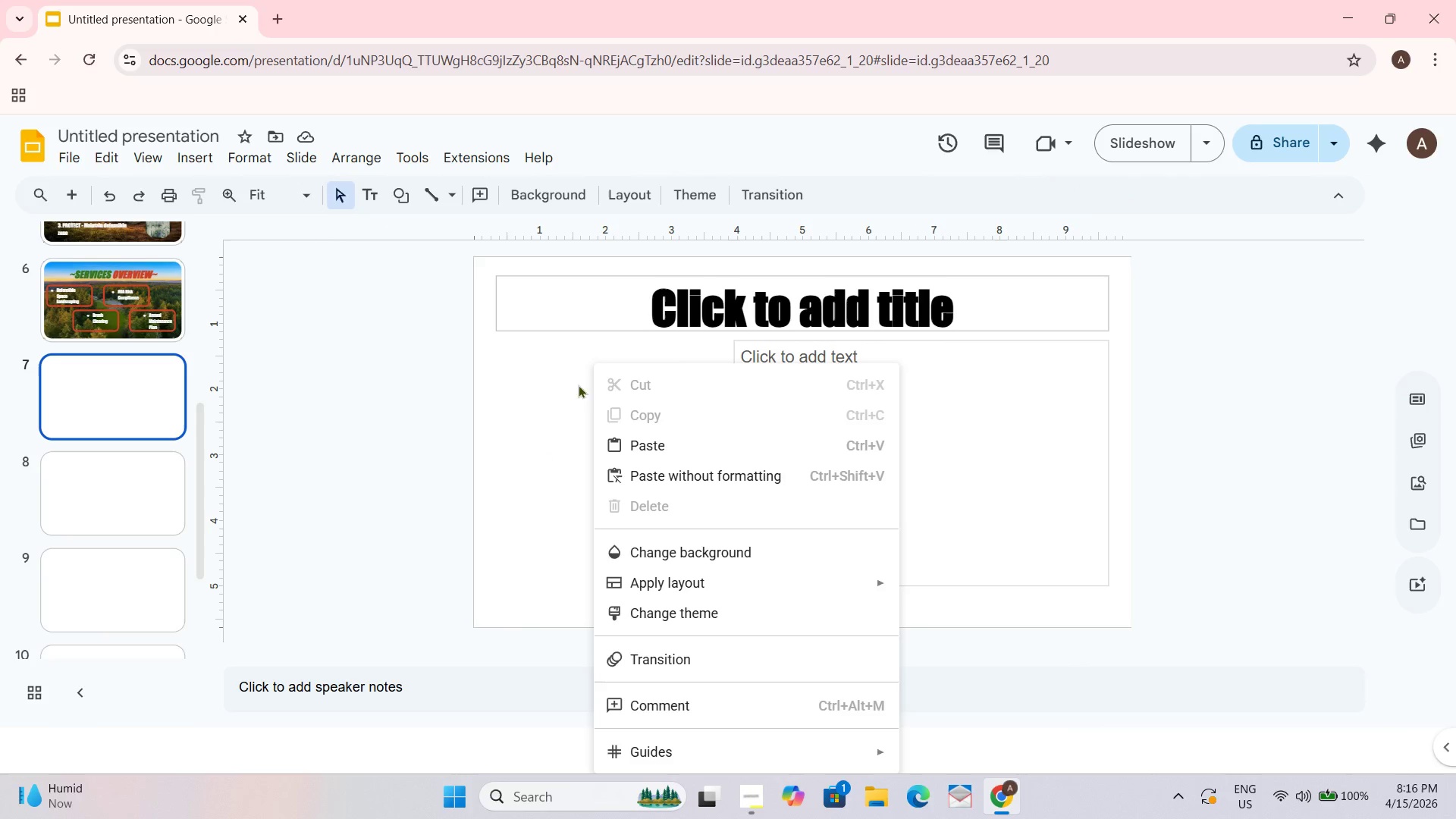 
left_click([555, 376])
 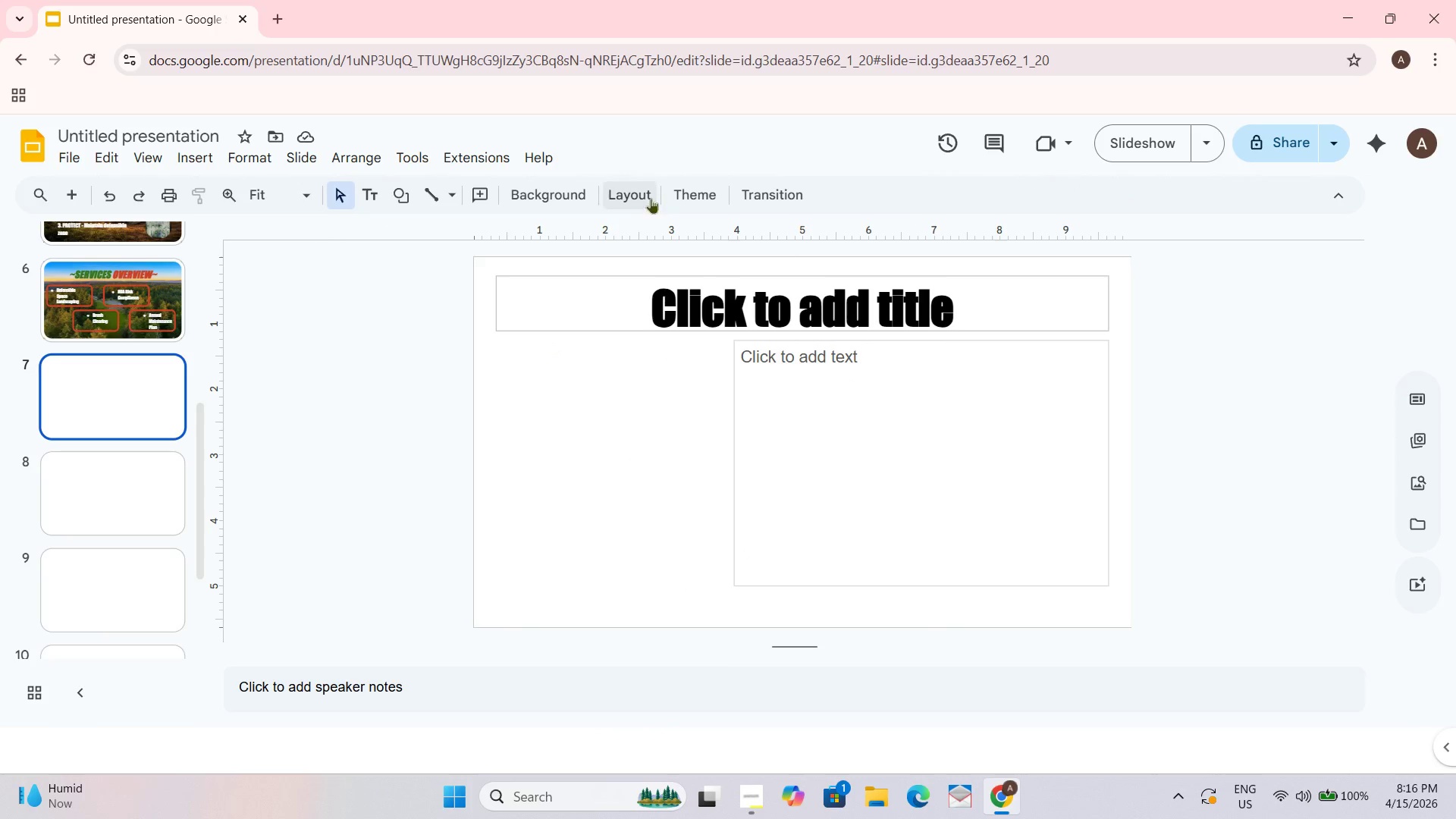 
left_click([629, 196])
 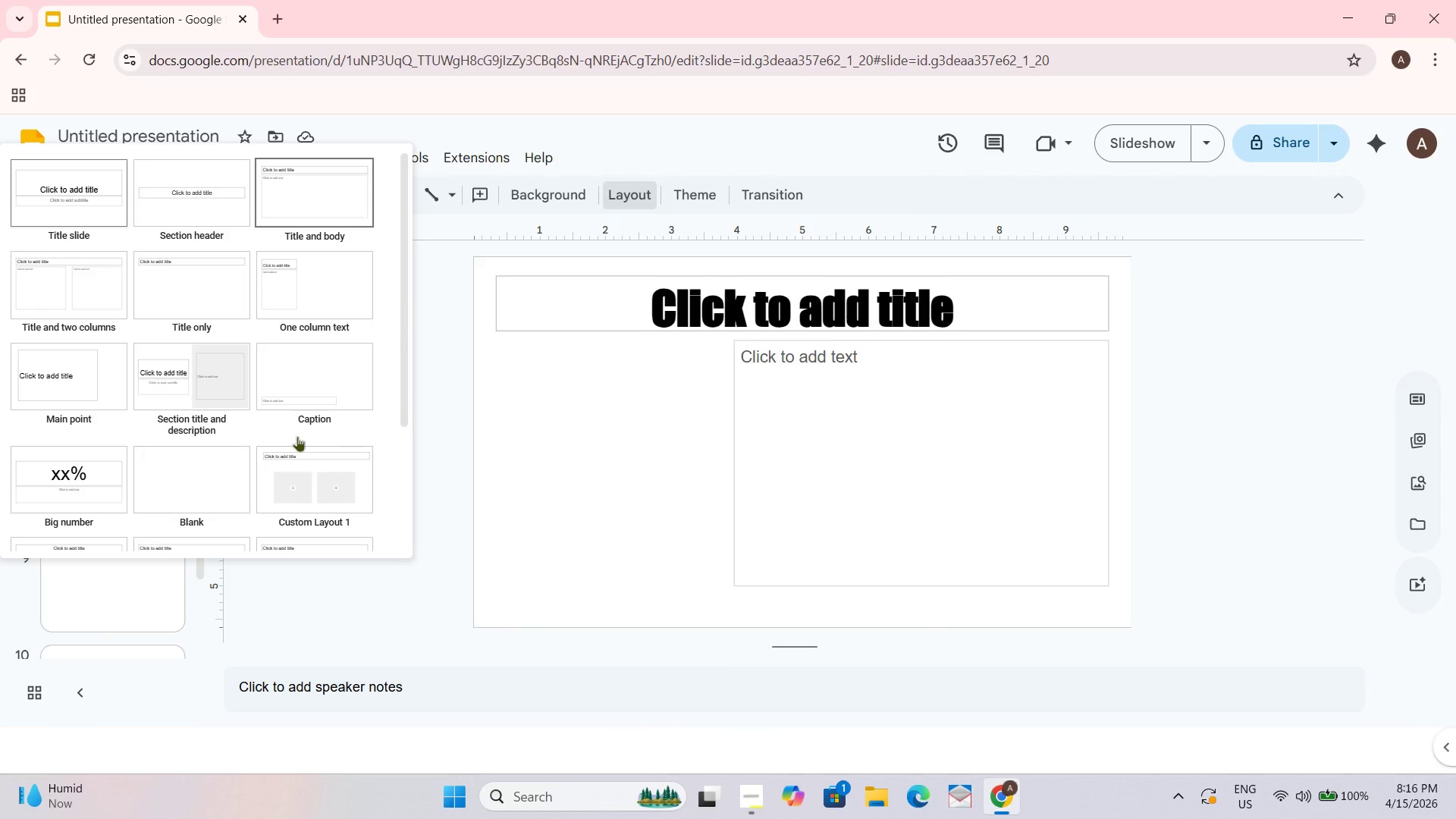 
scroll: coordinate [313, 468], scroll_direction: down, amount: 2.0
 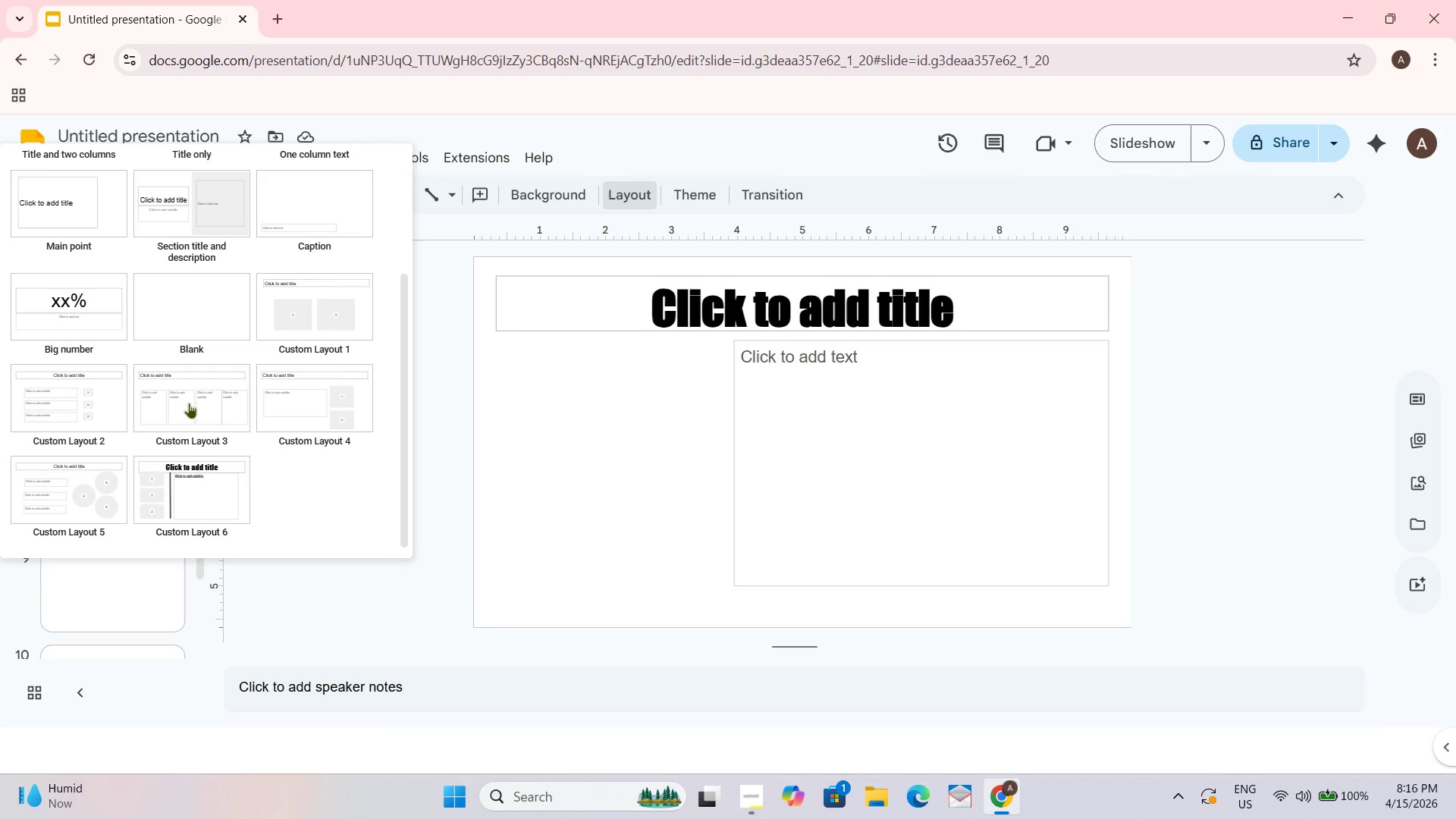 
left_click([152, 496])
 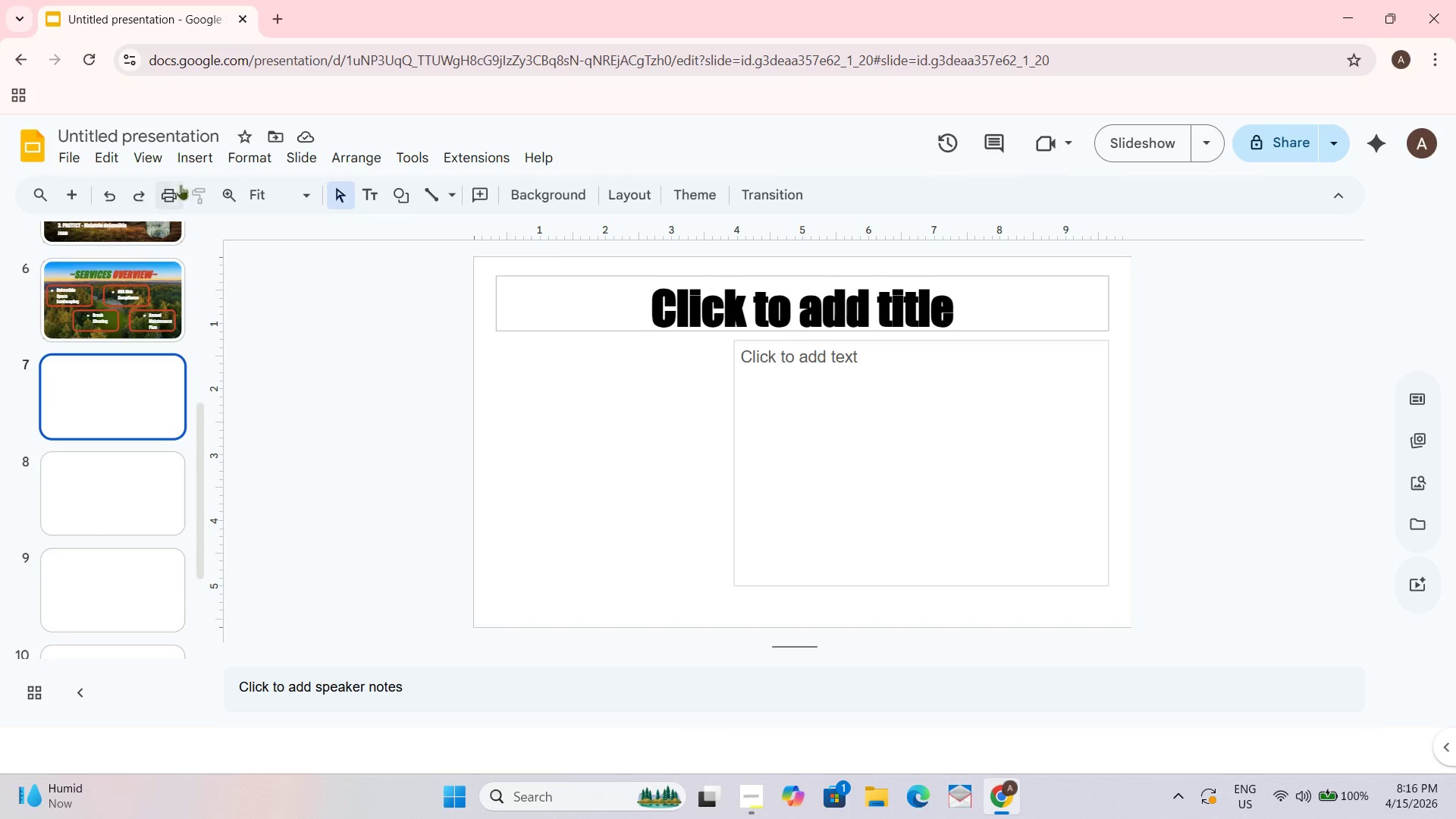 
left_click([133, 163])
 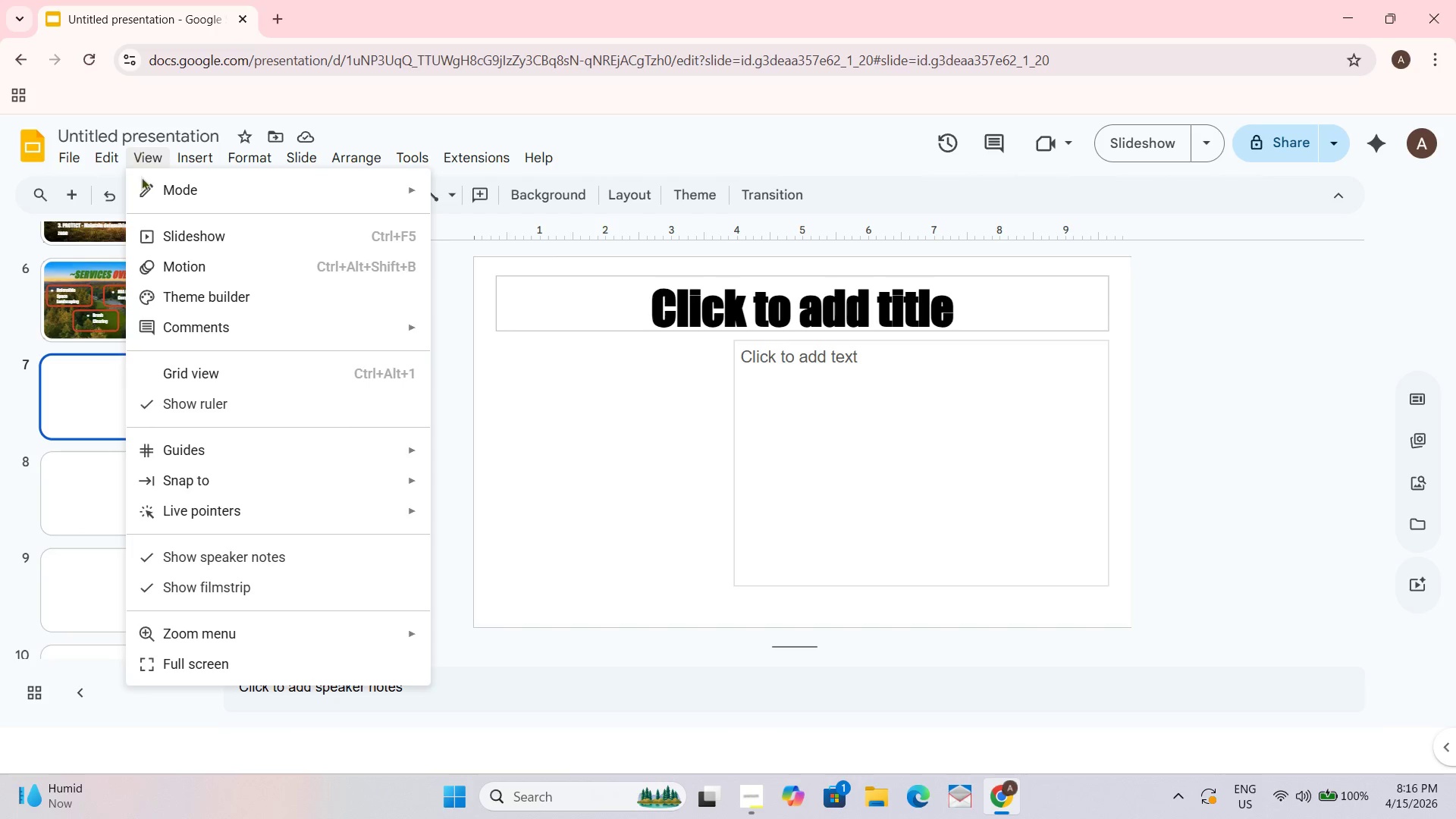 
wait(6.19)
 